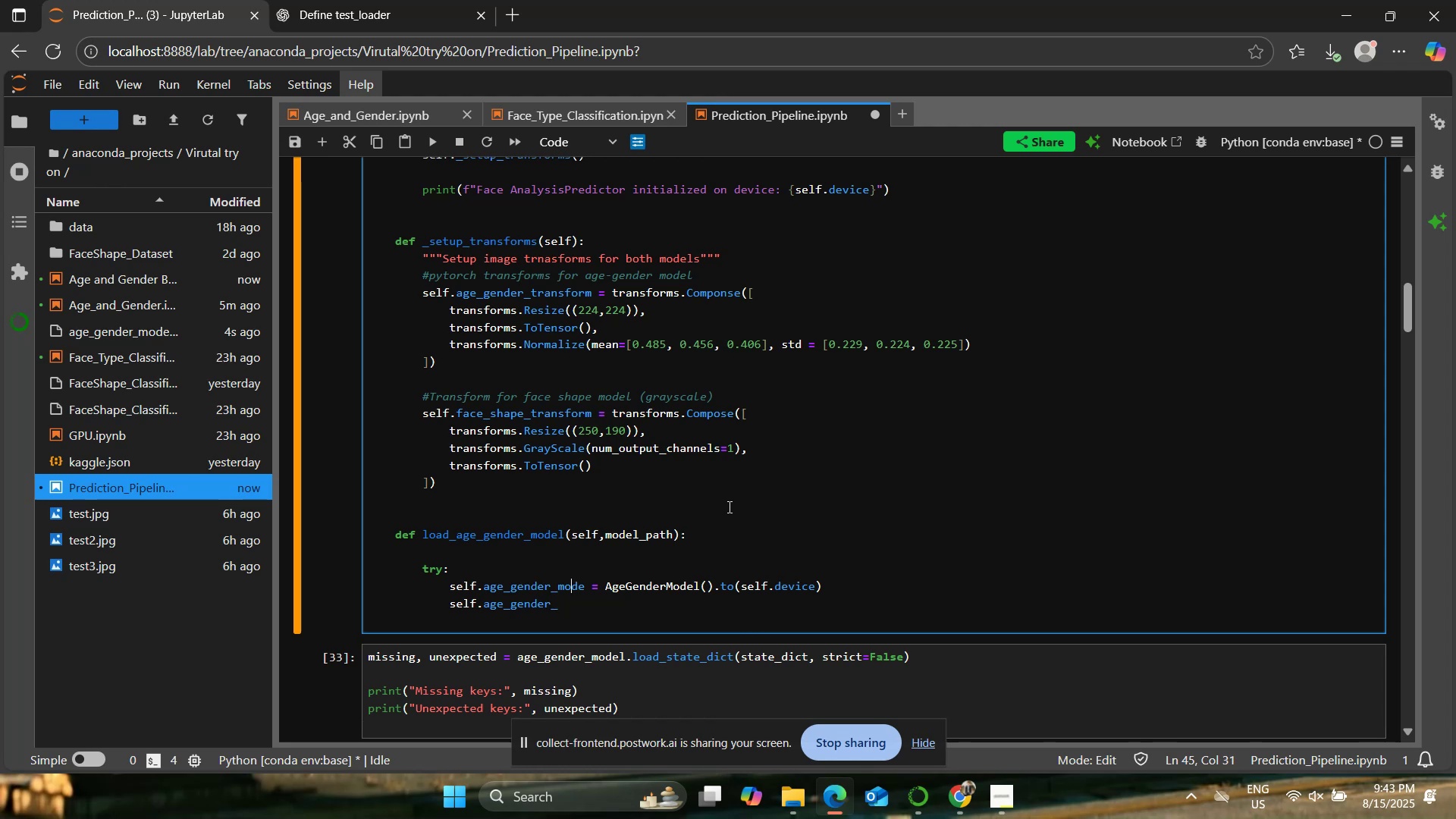 
key(ArrowRight)
 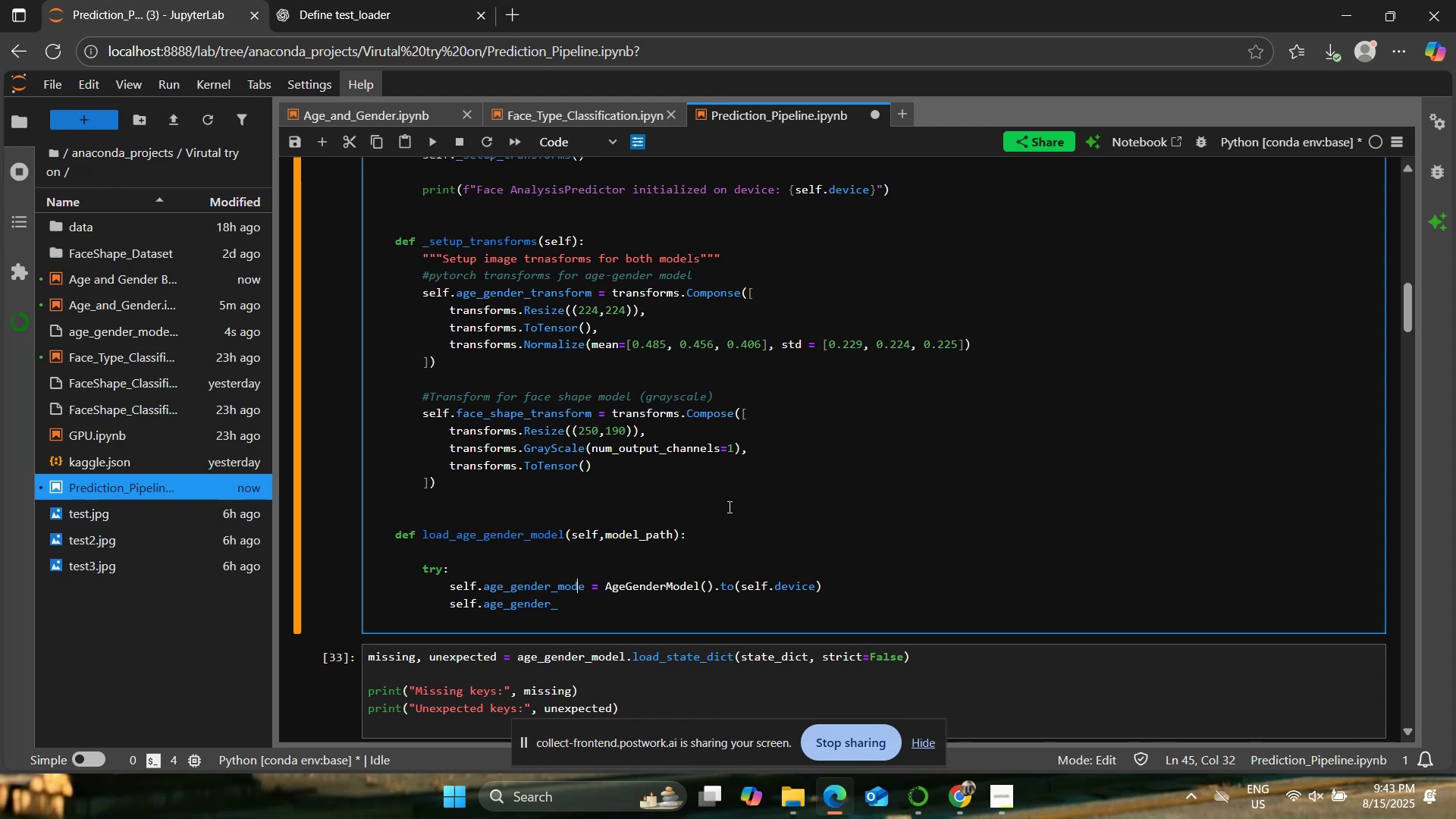 
key(ArrowRight)
 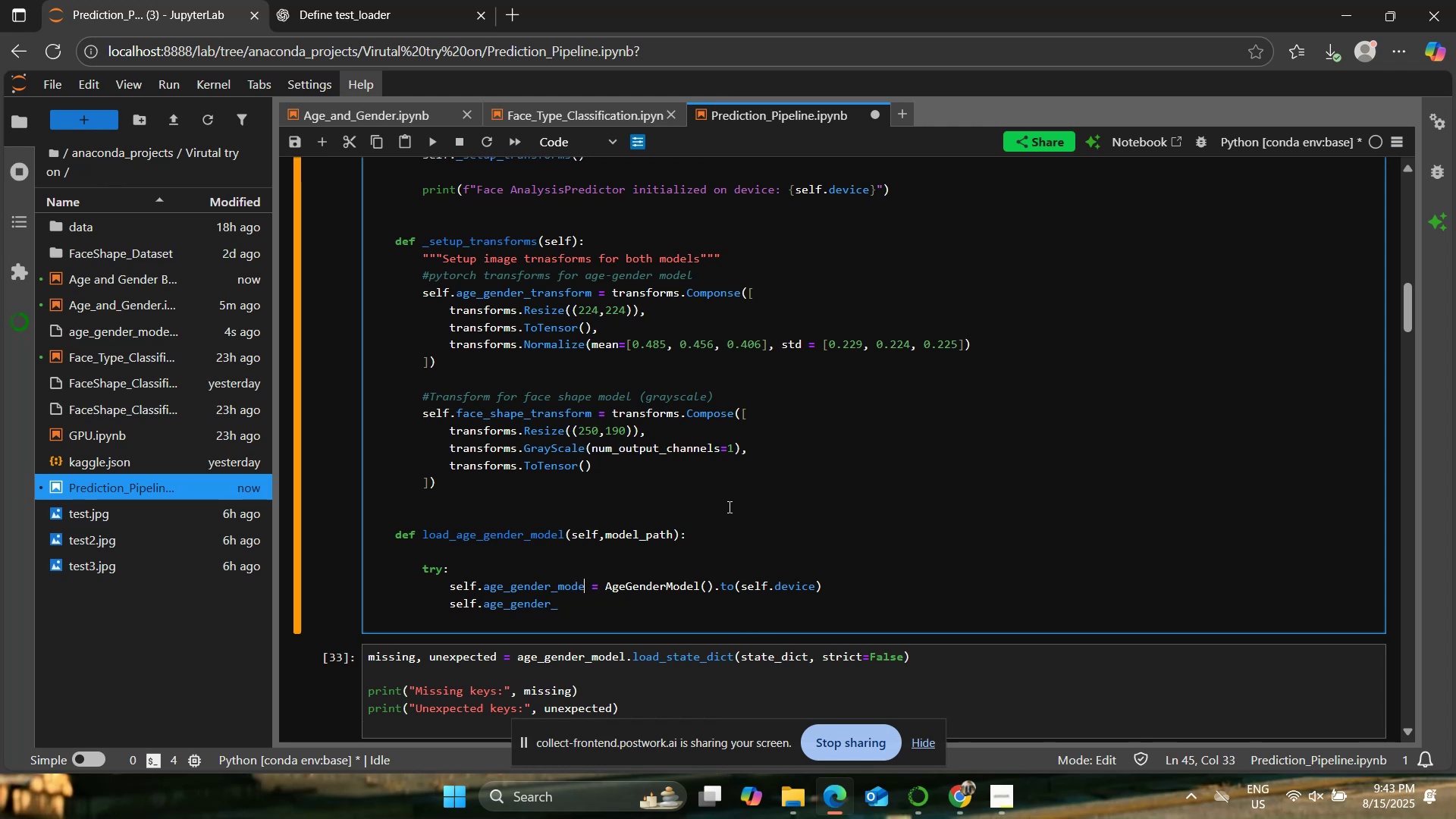 
key(L)
 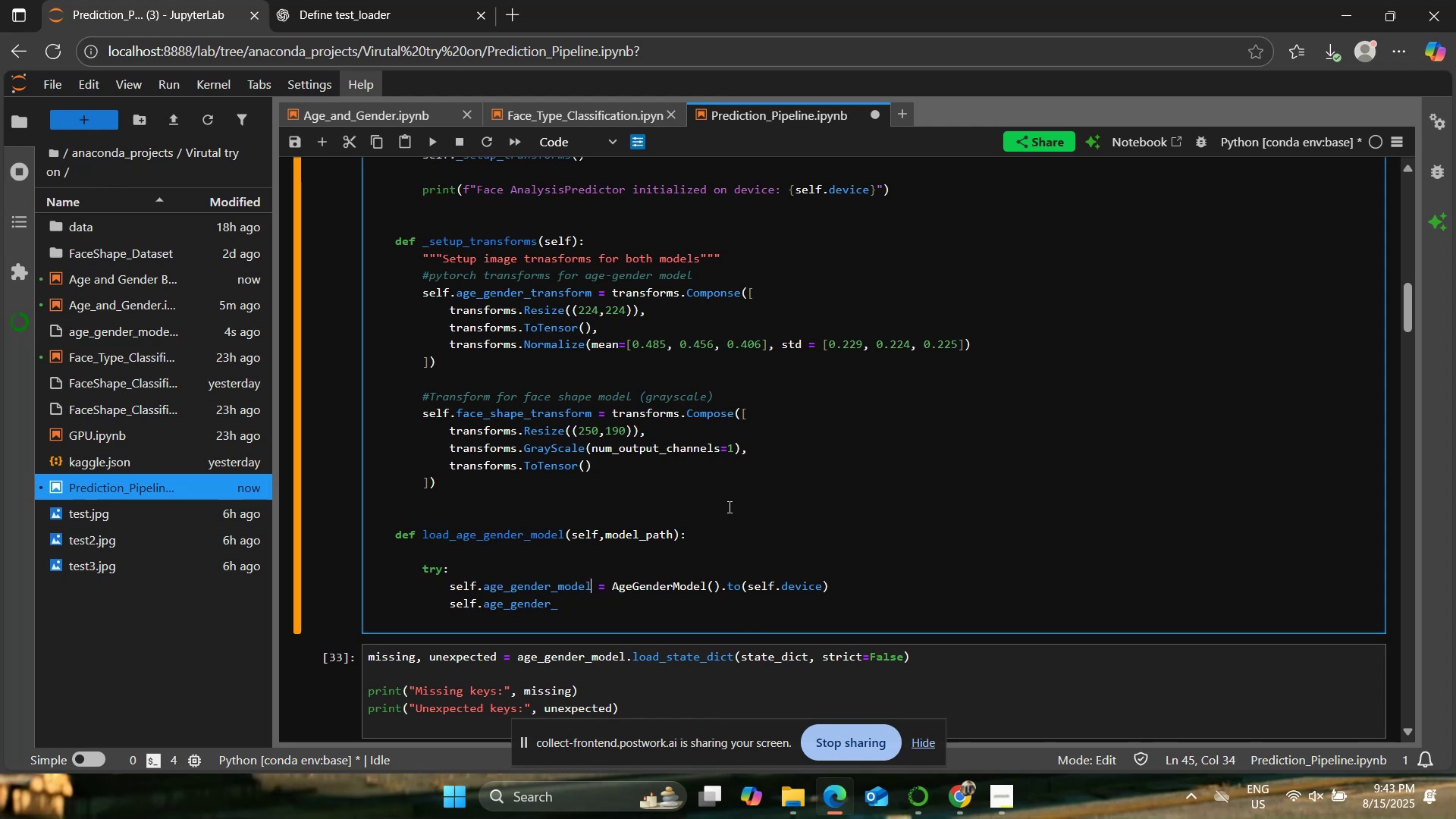 
key(ArrowUp)
 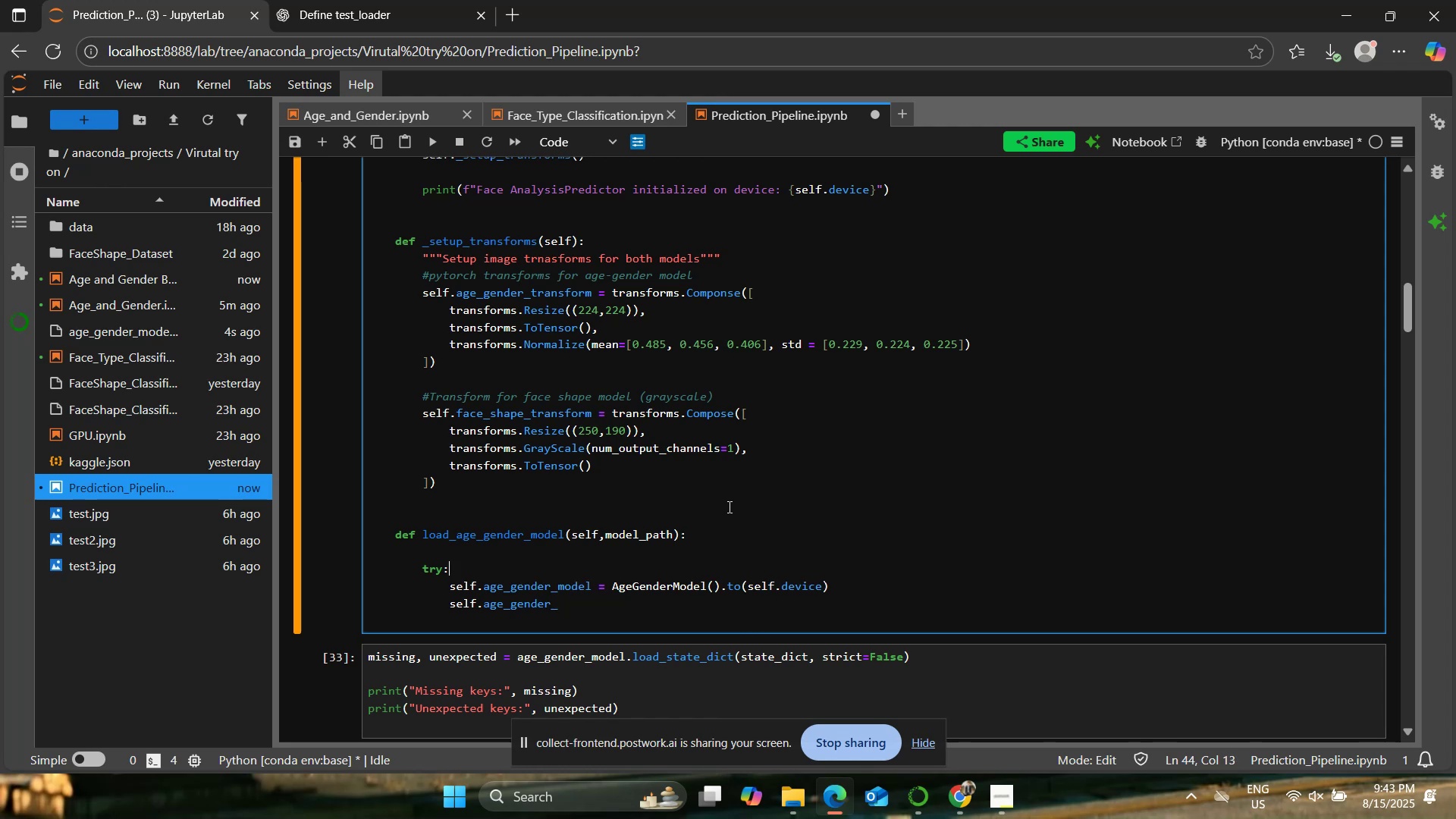 
key(ArrowDown)
 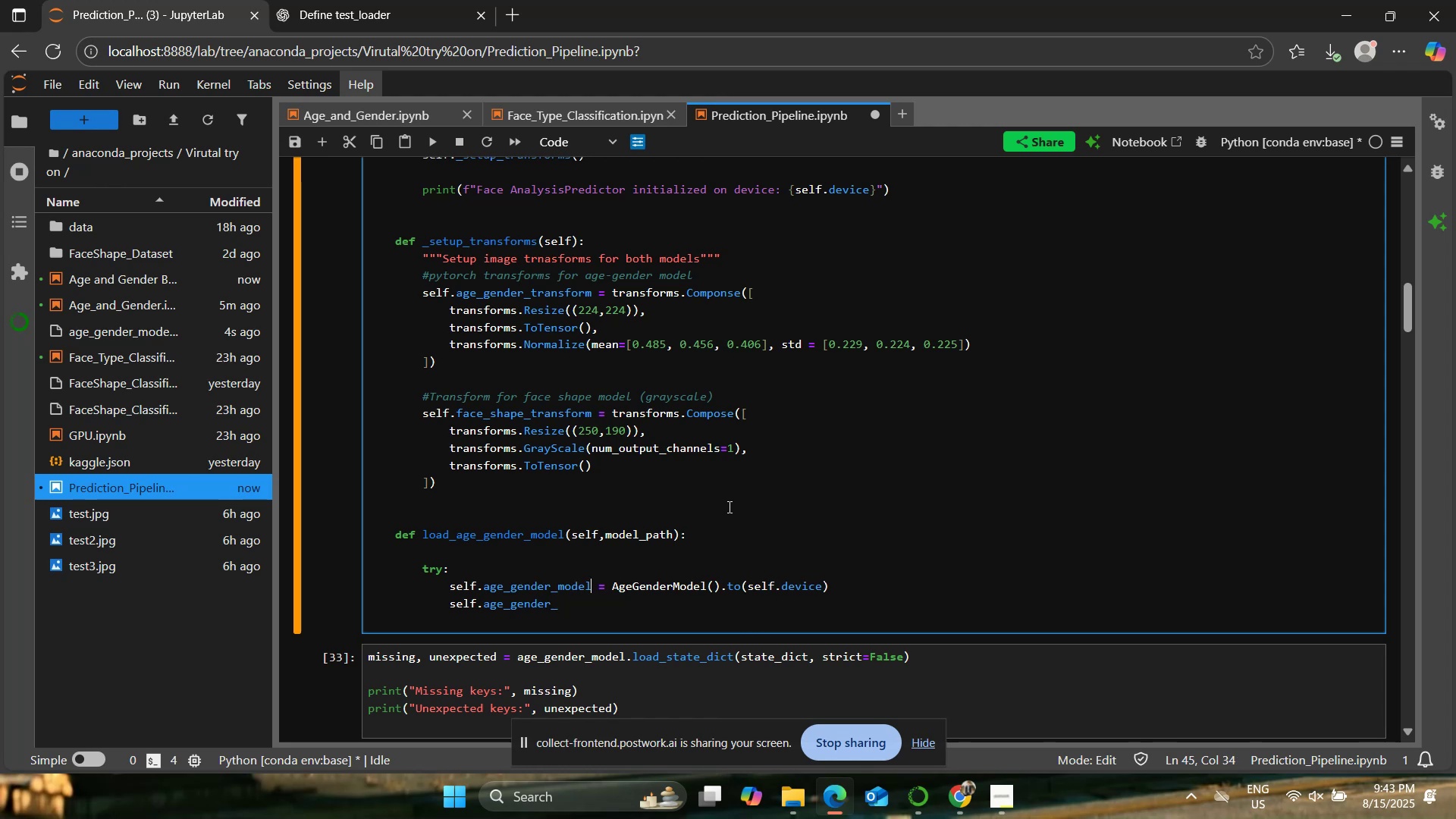 
key(ArrowDown)
 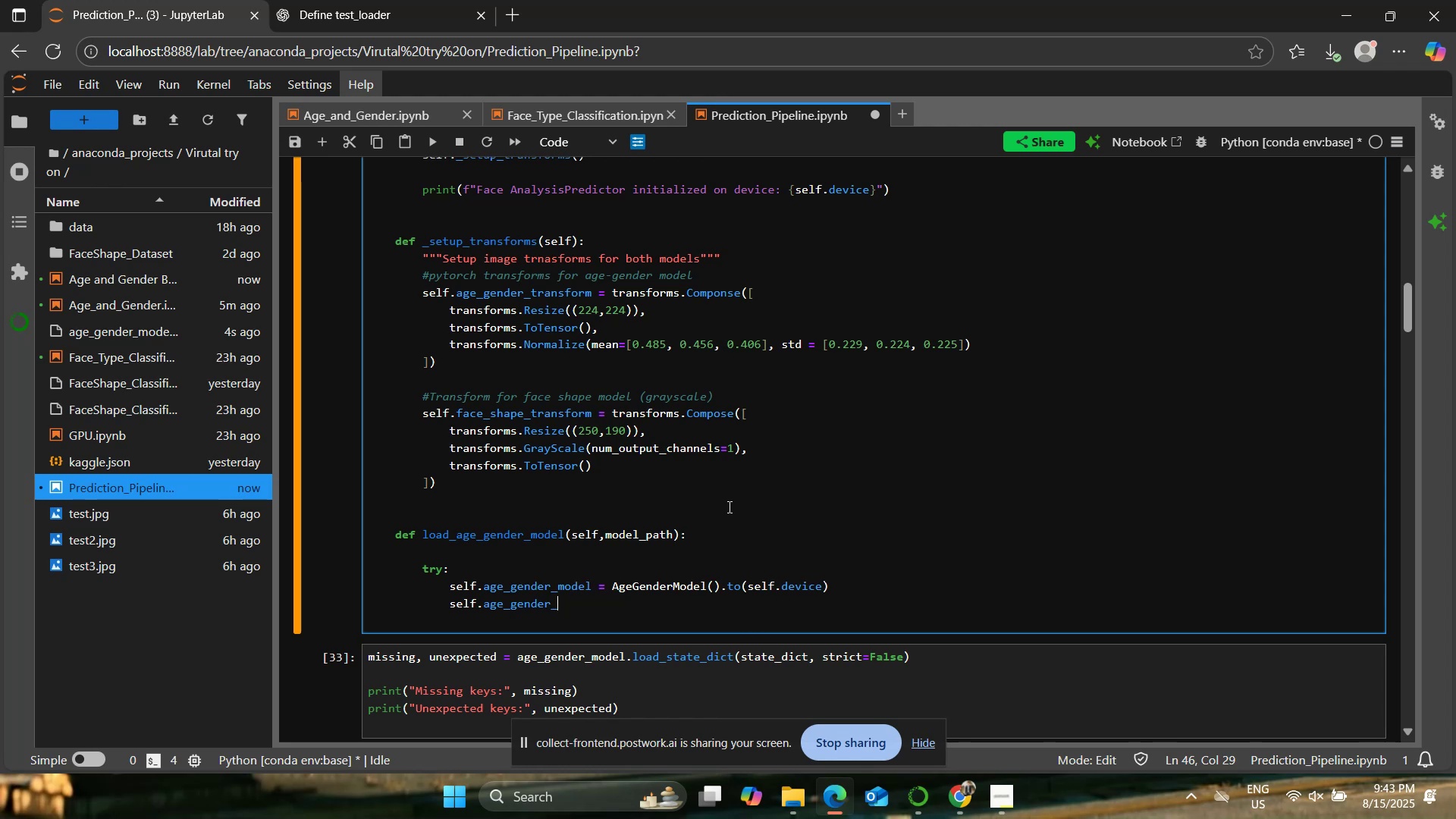 
key(ArrowDown)
 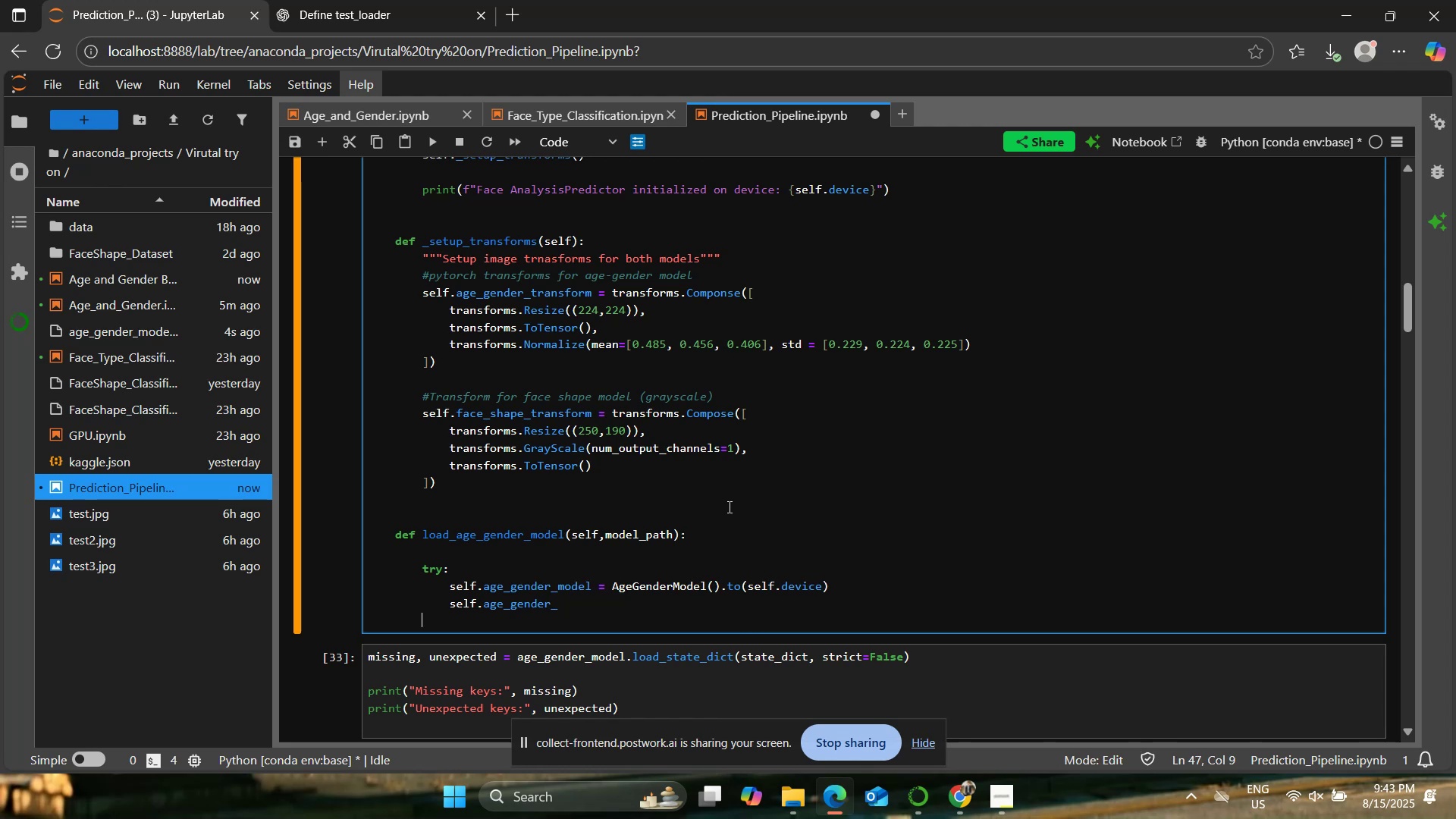 
key(ArrowUp)
 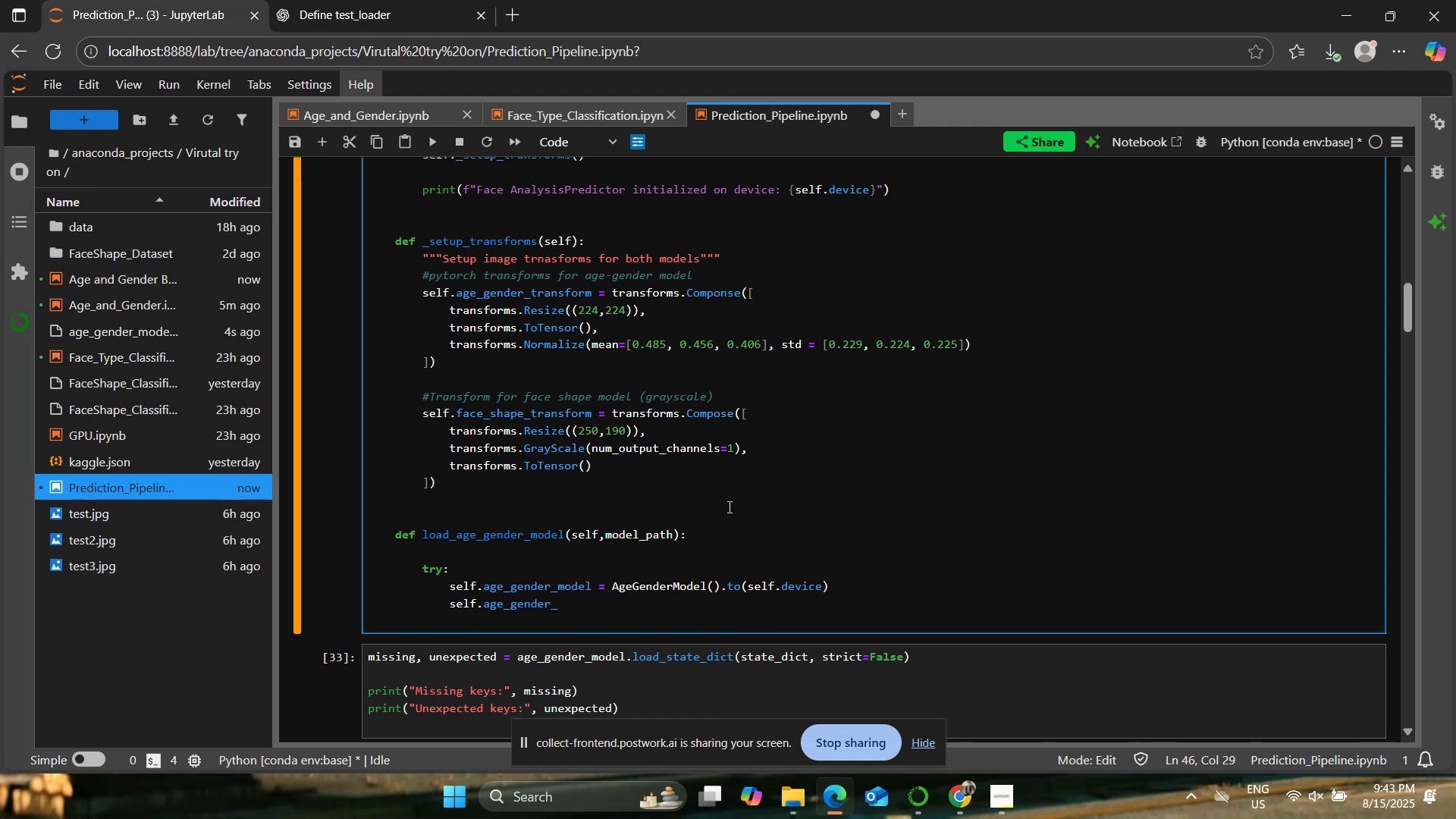 
type(model.load_state_dict(tor)
 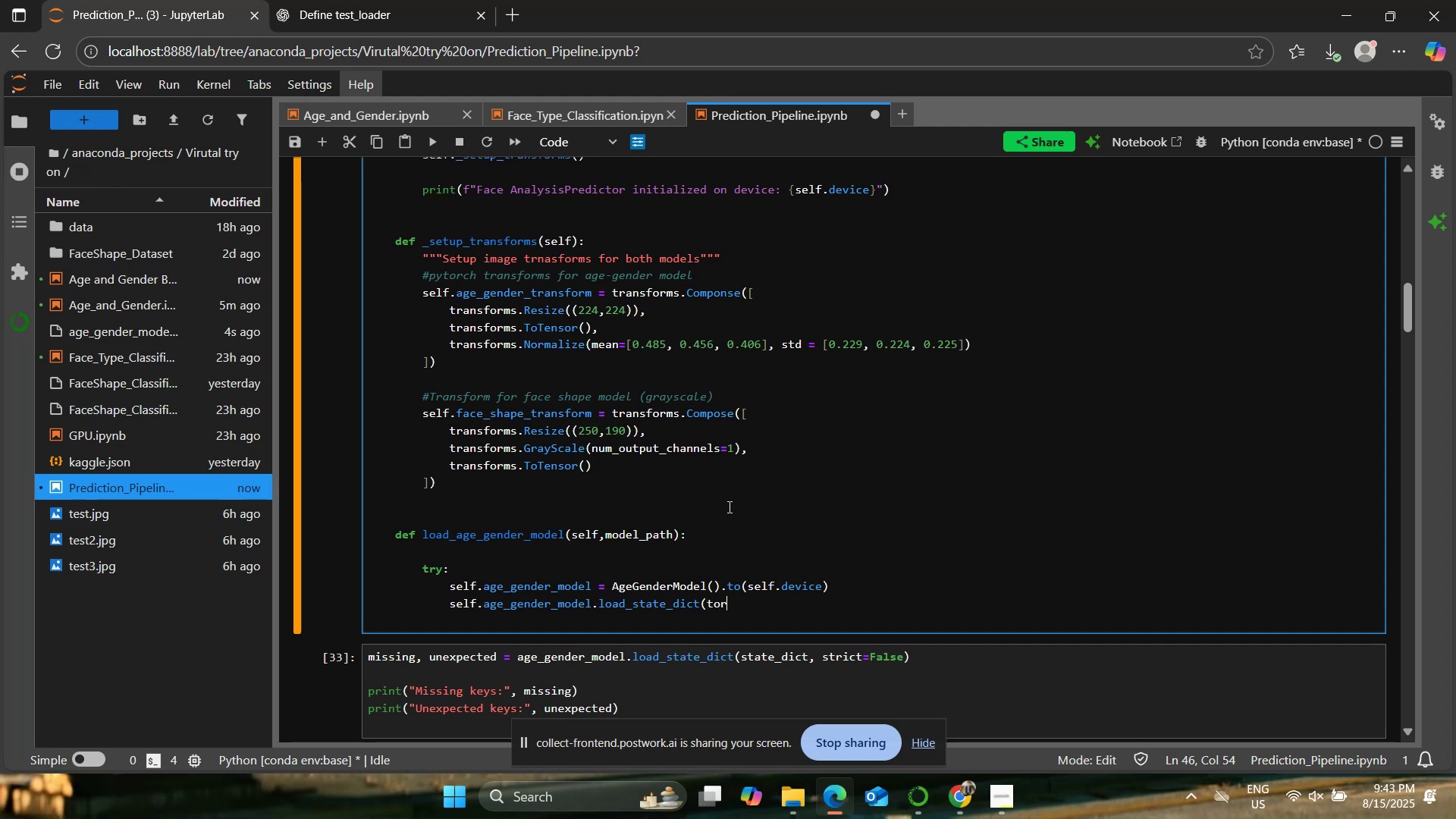 
type(ch.)
 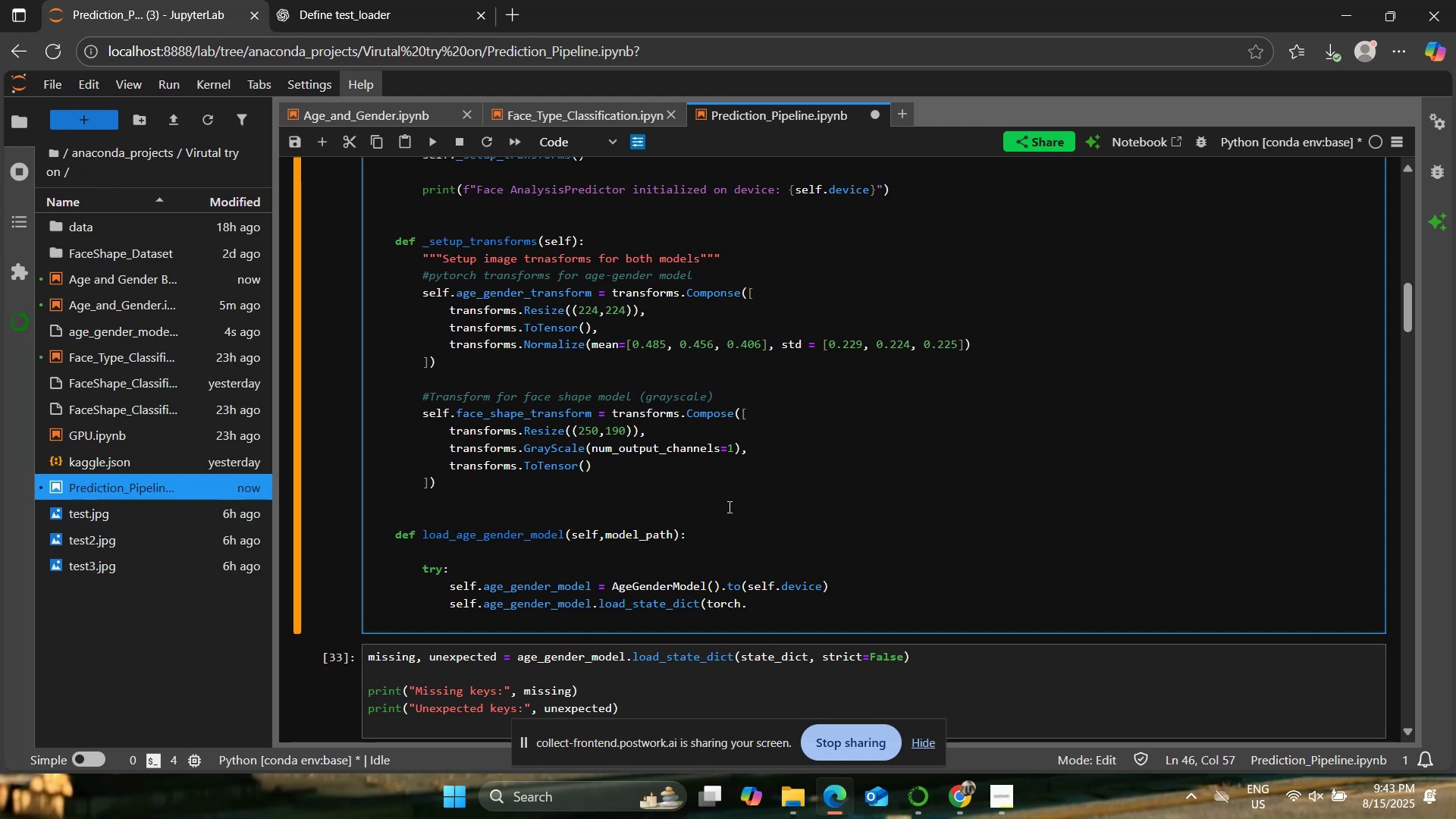 
type(load(model_path, map_location=self.device)))
 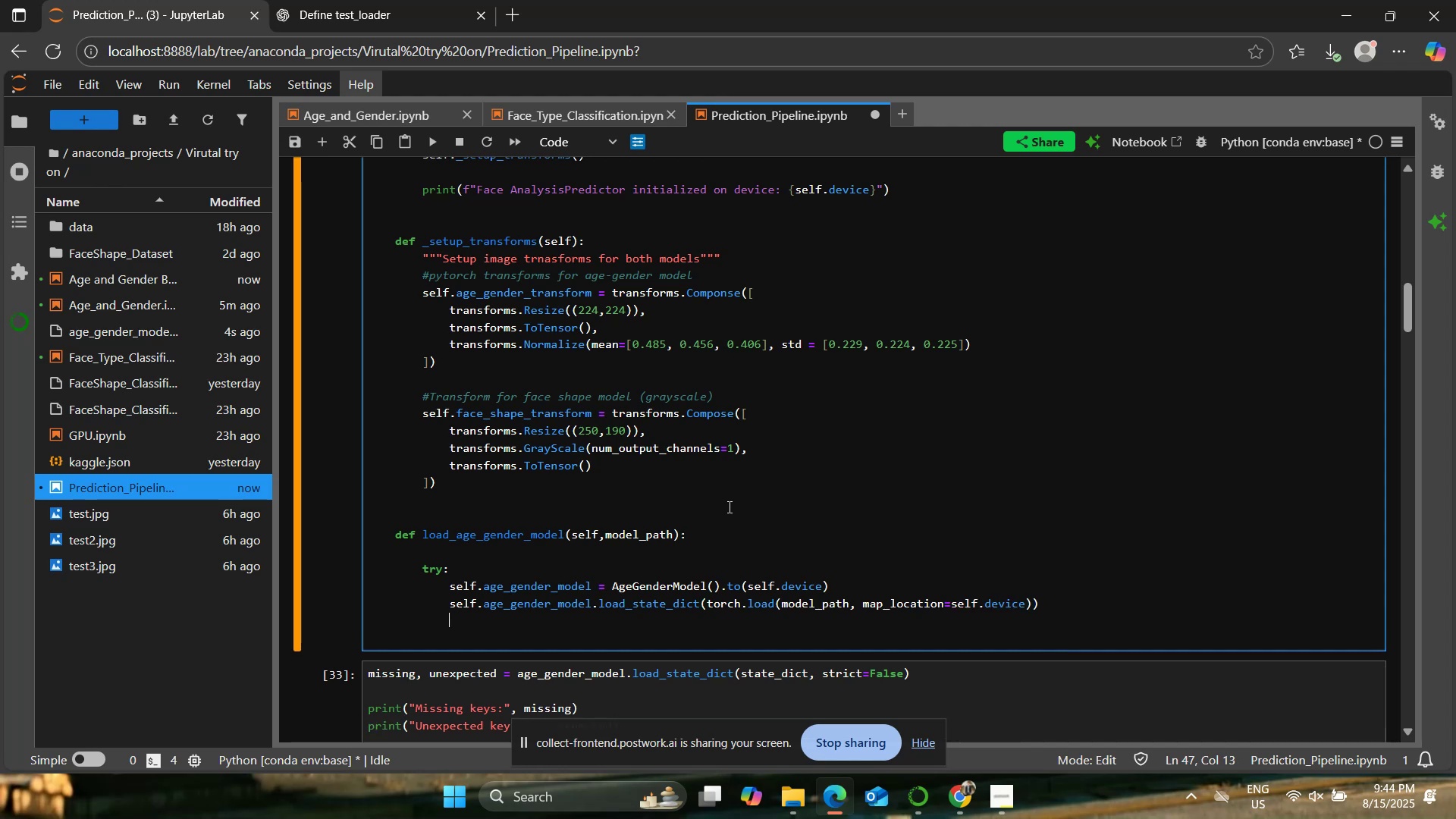 
 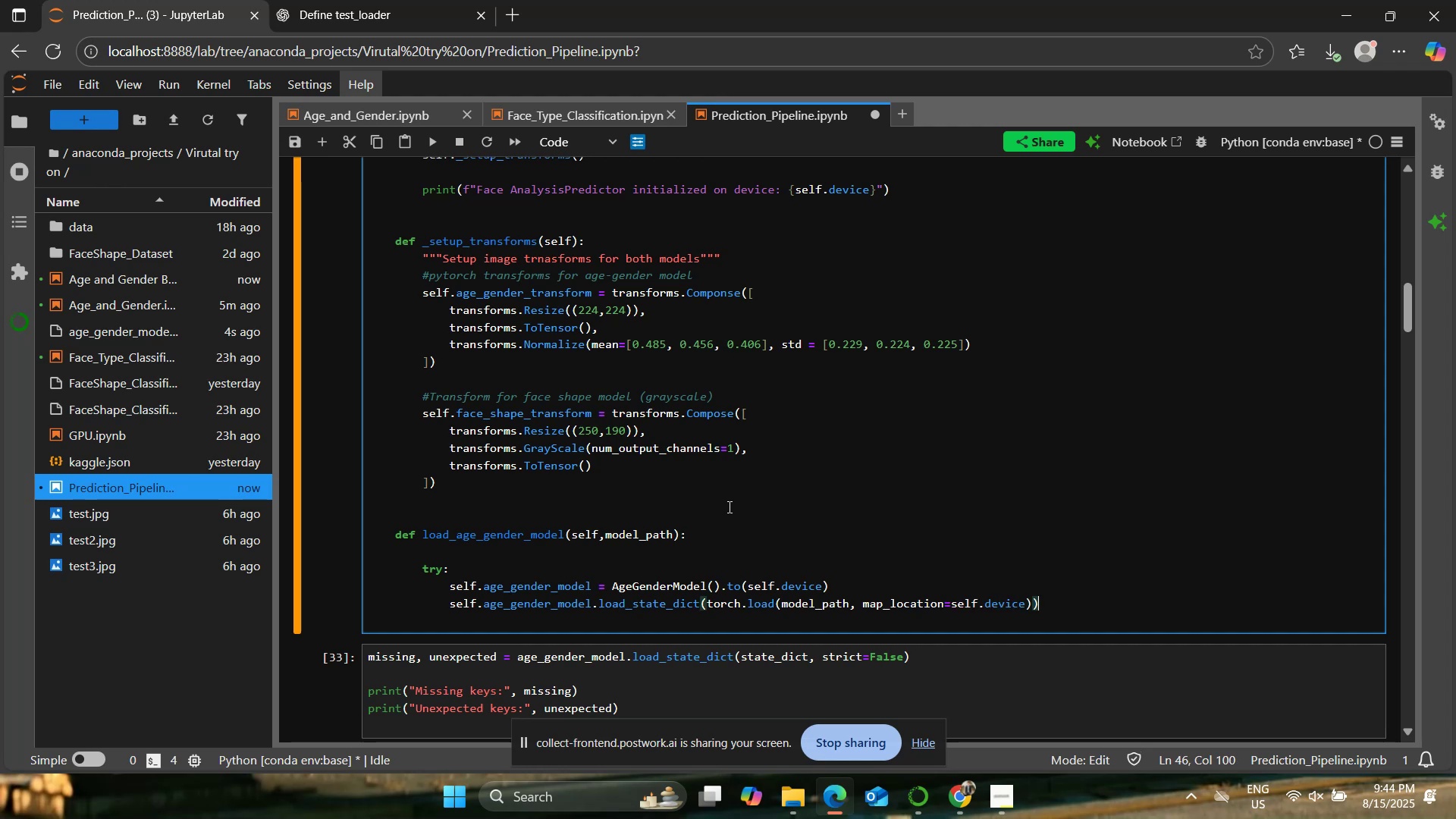 
key(Enter)
 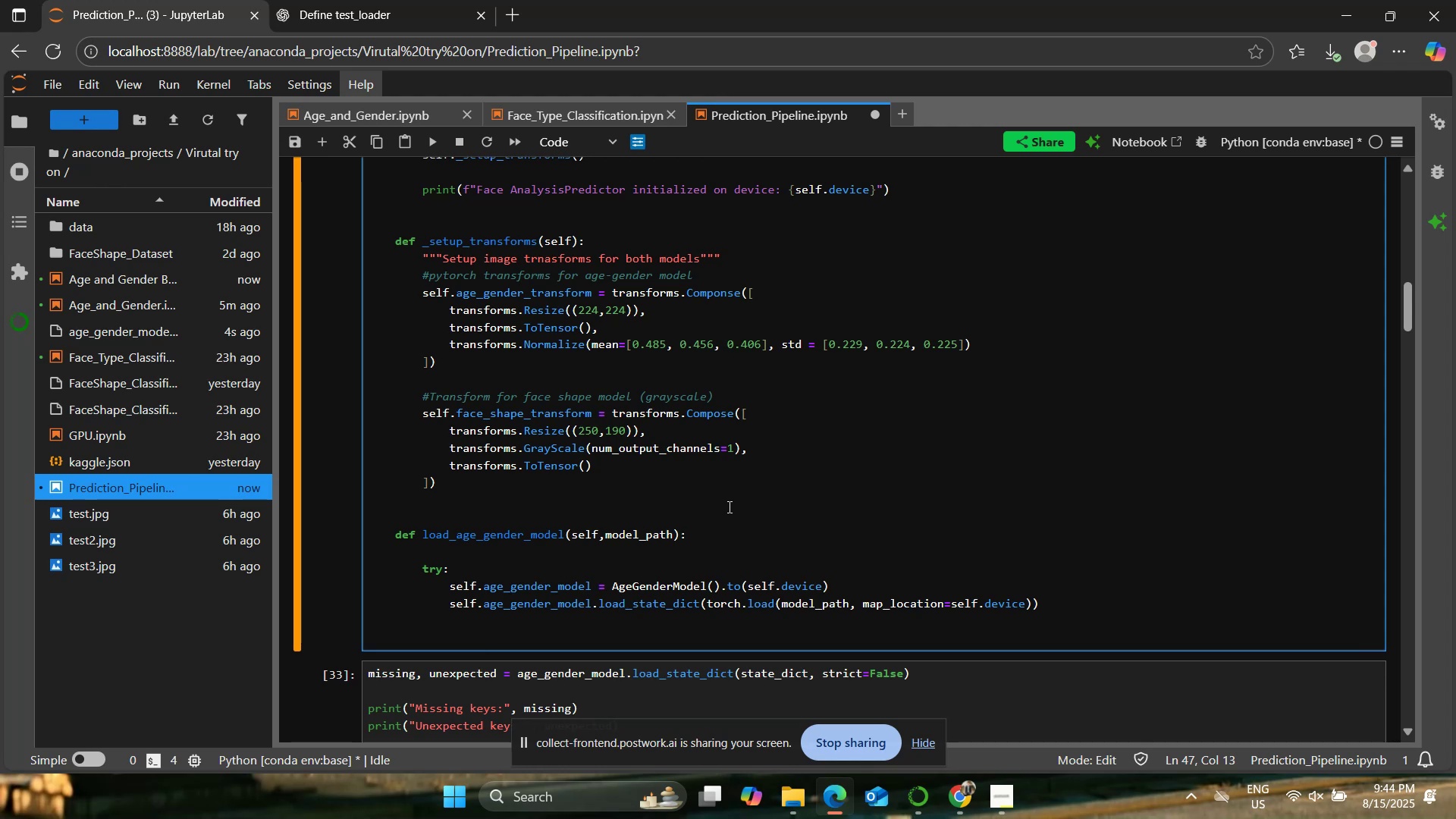 
wait(7.69)
 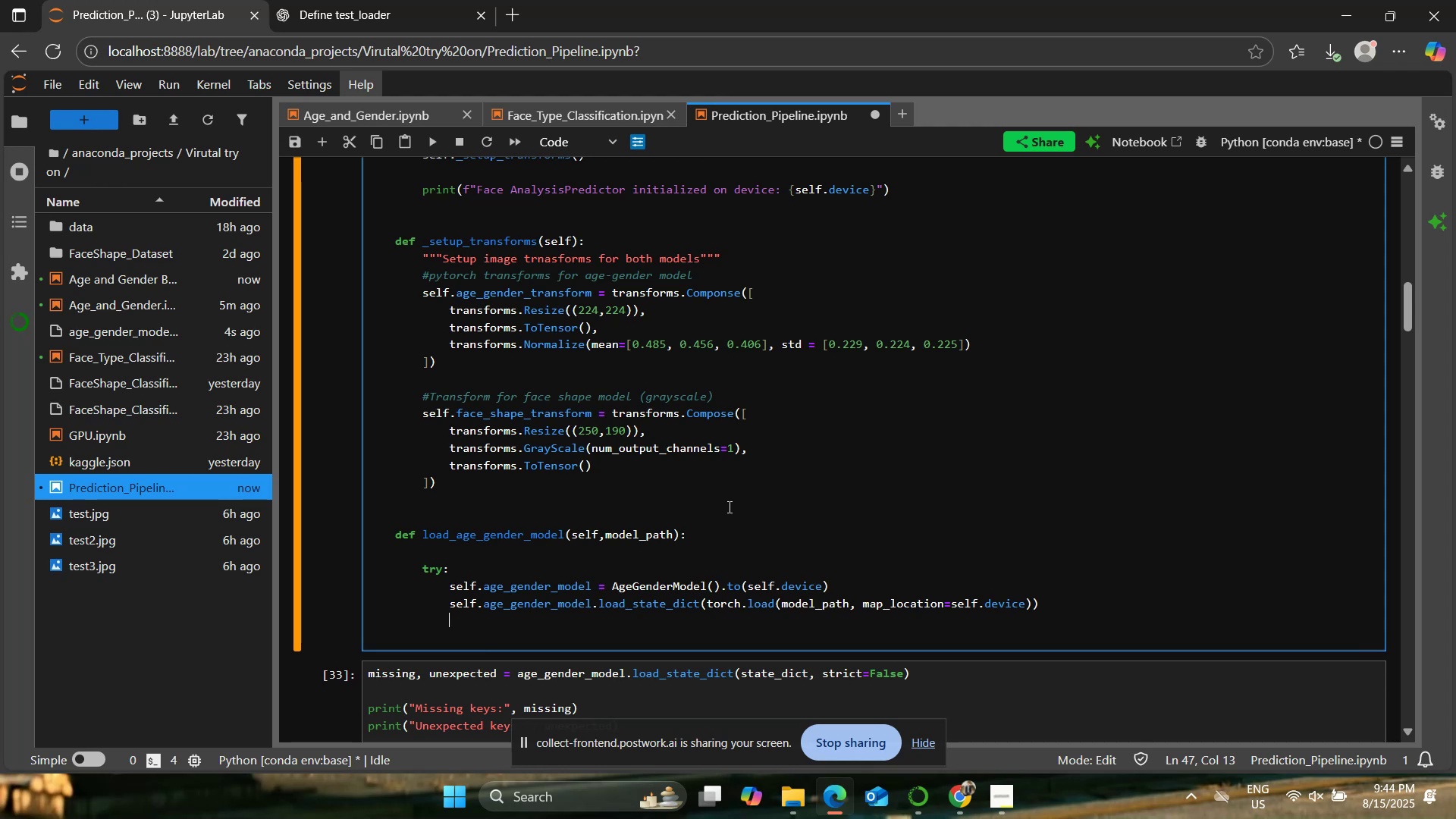 
type(self.age_gender_model.eval())
 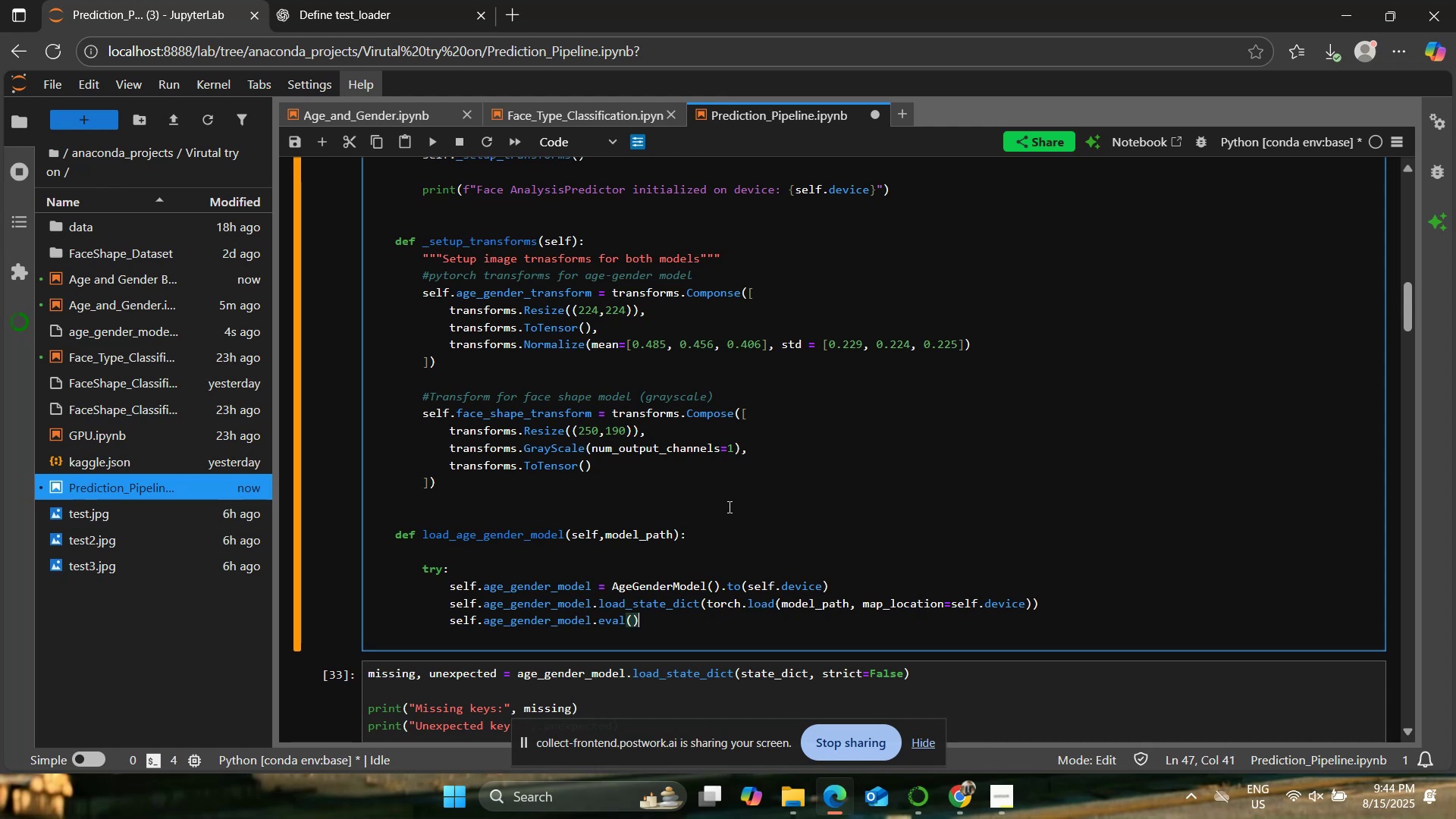 
 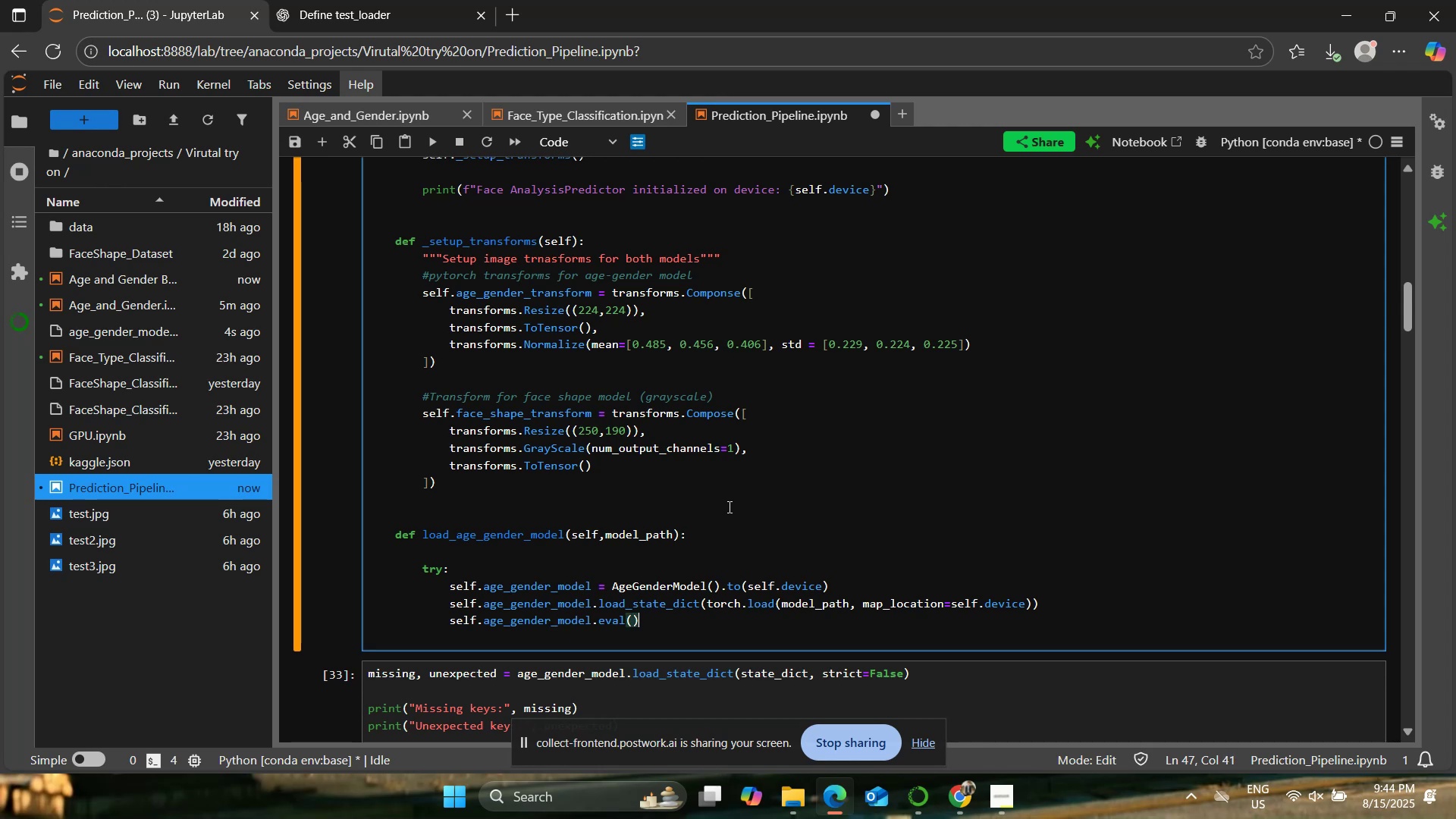 
key(Enter)
 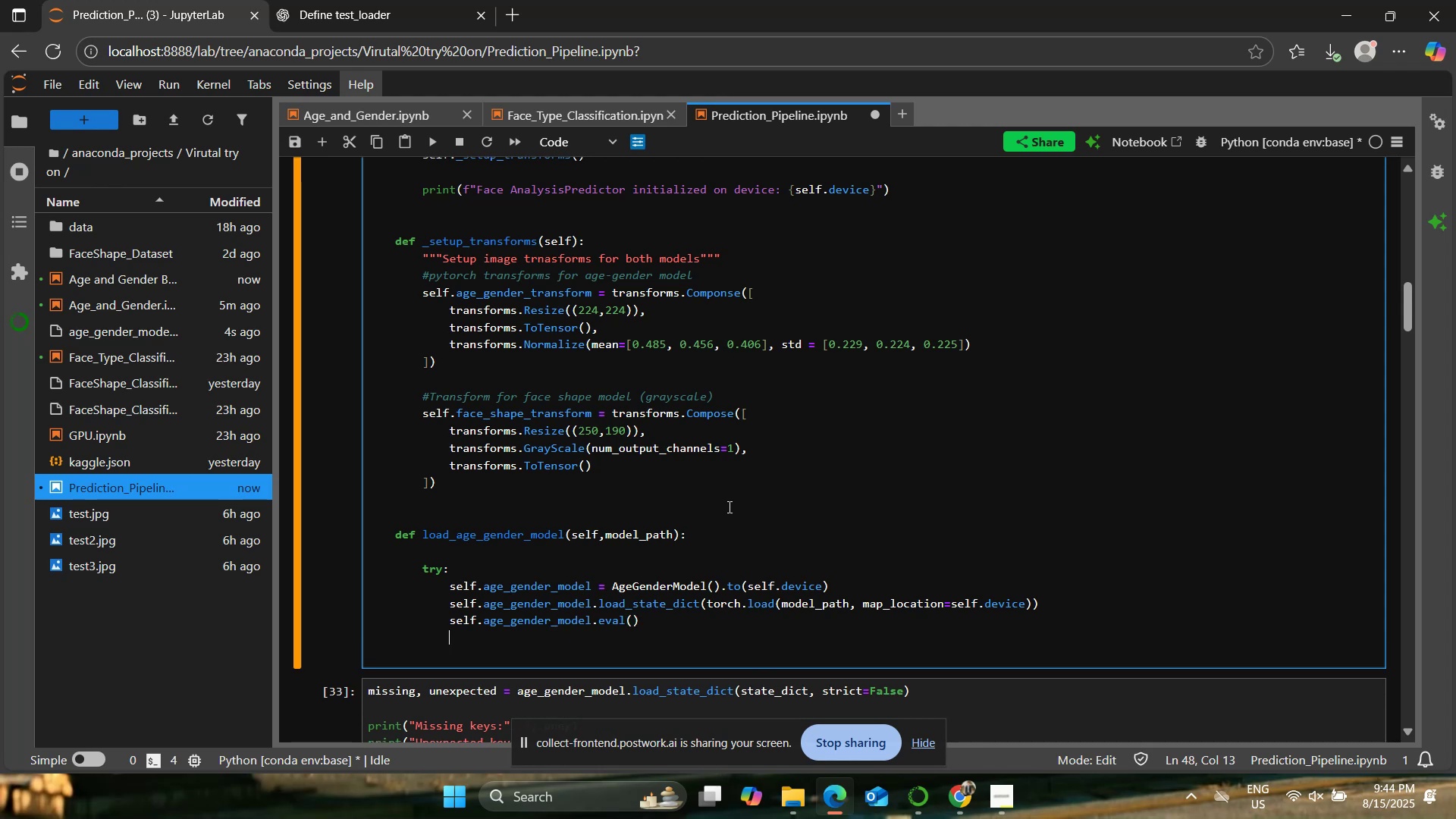 
type(print(f"Error loading age-gender model: {e{)
key(Backspace)
type(}"))
 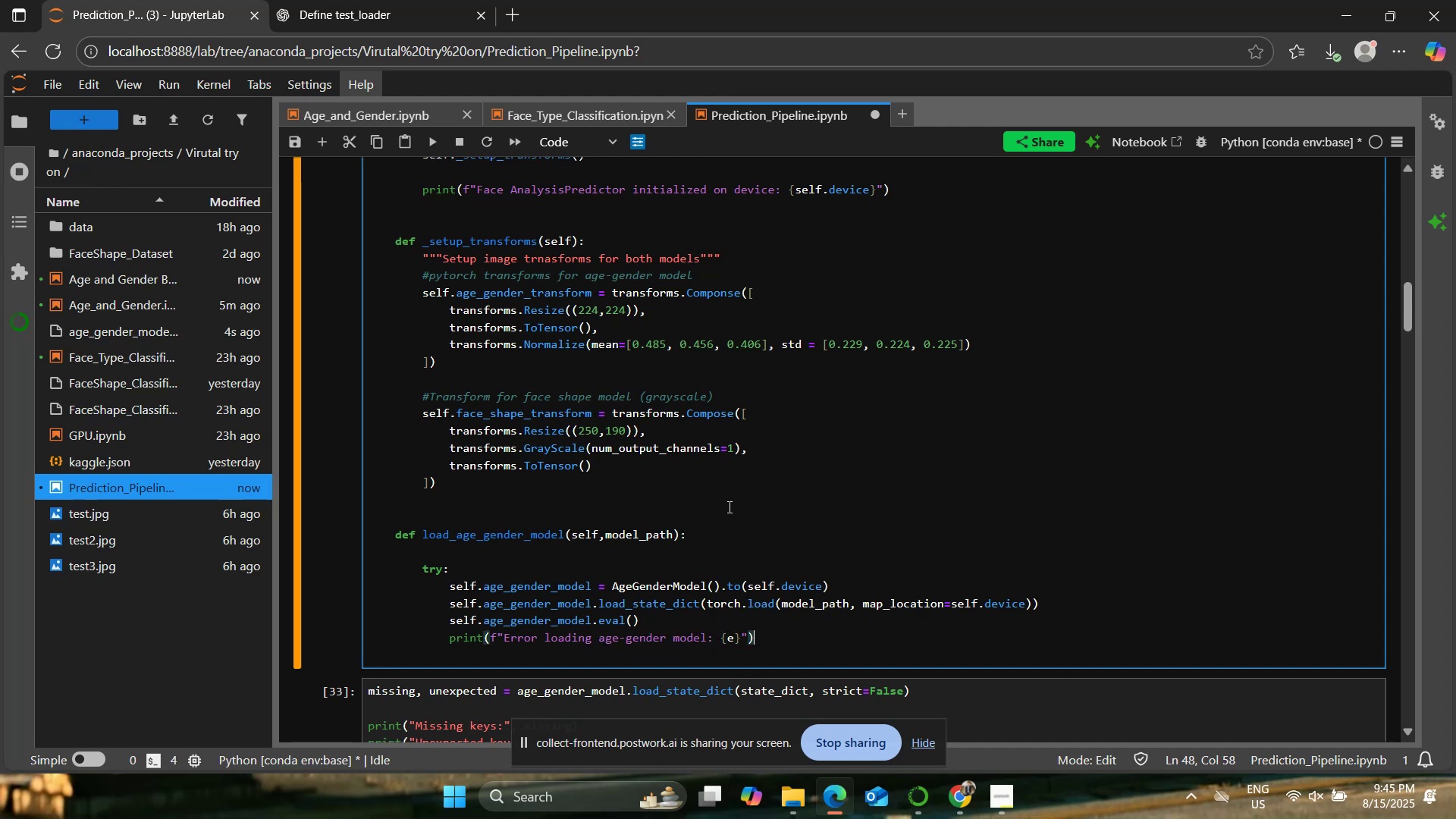 
 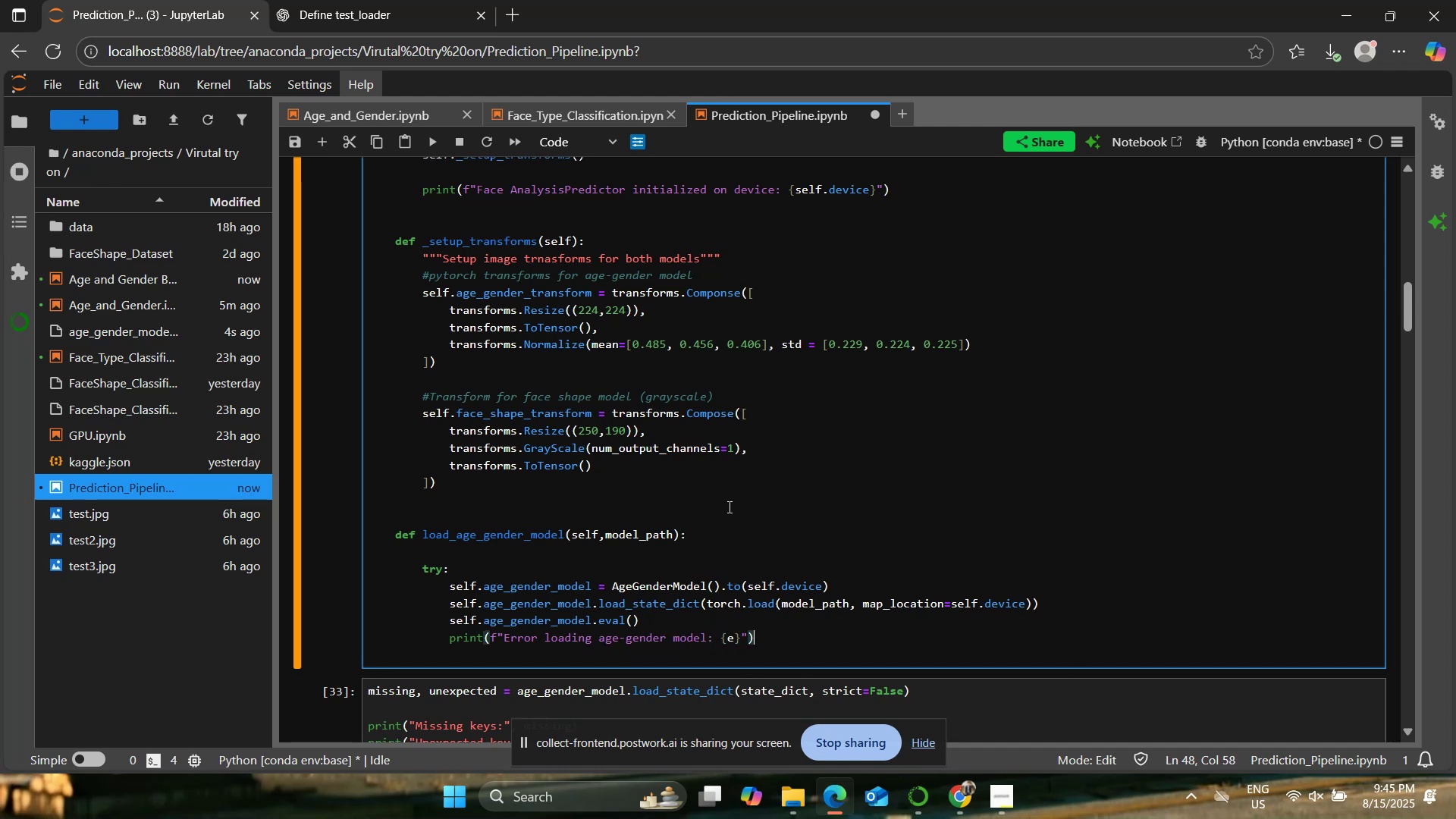 
key(Enter)
 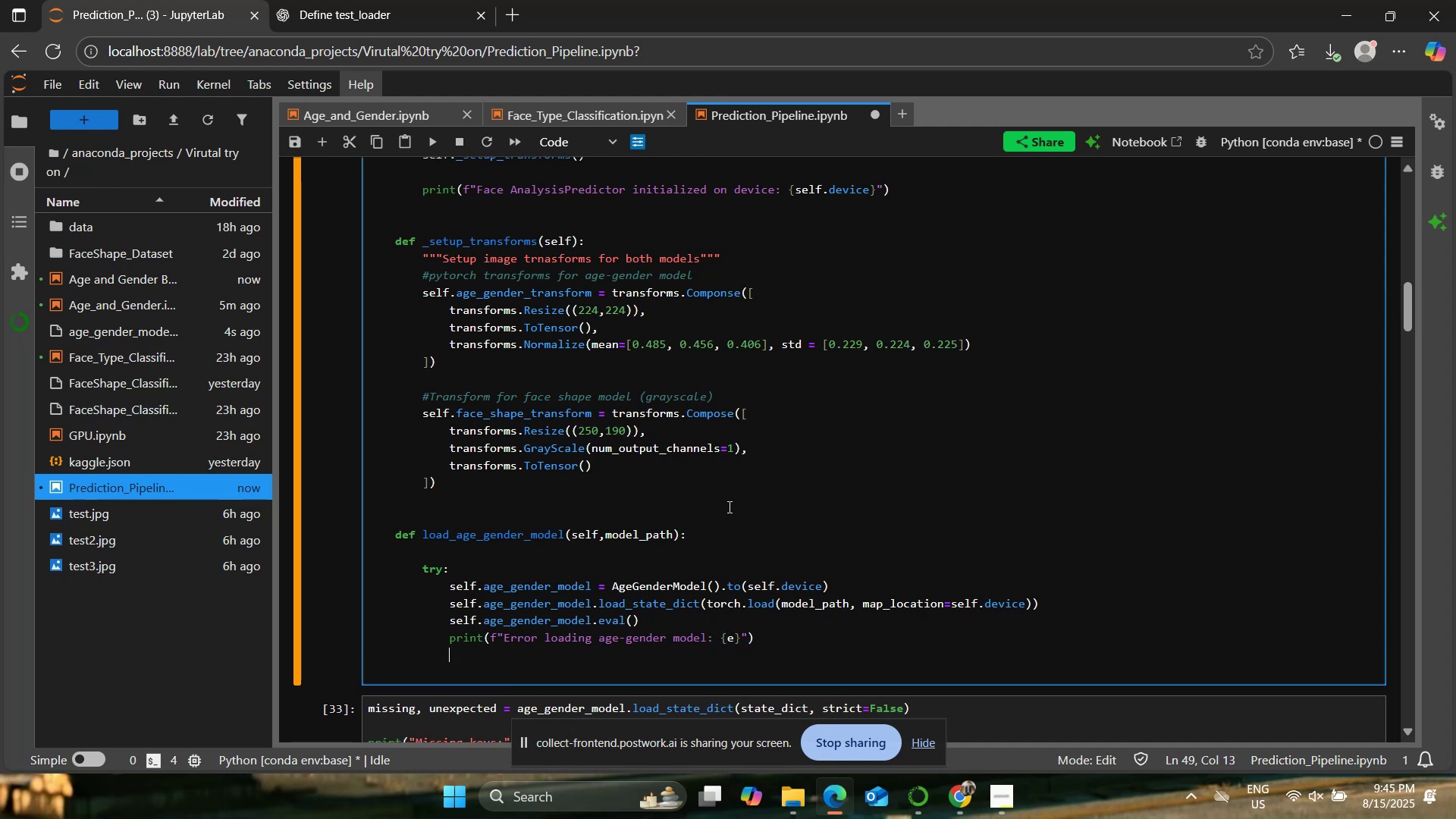 
key(Backspace)
 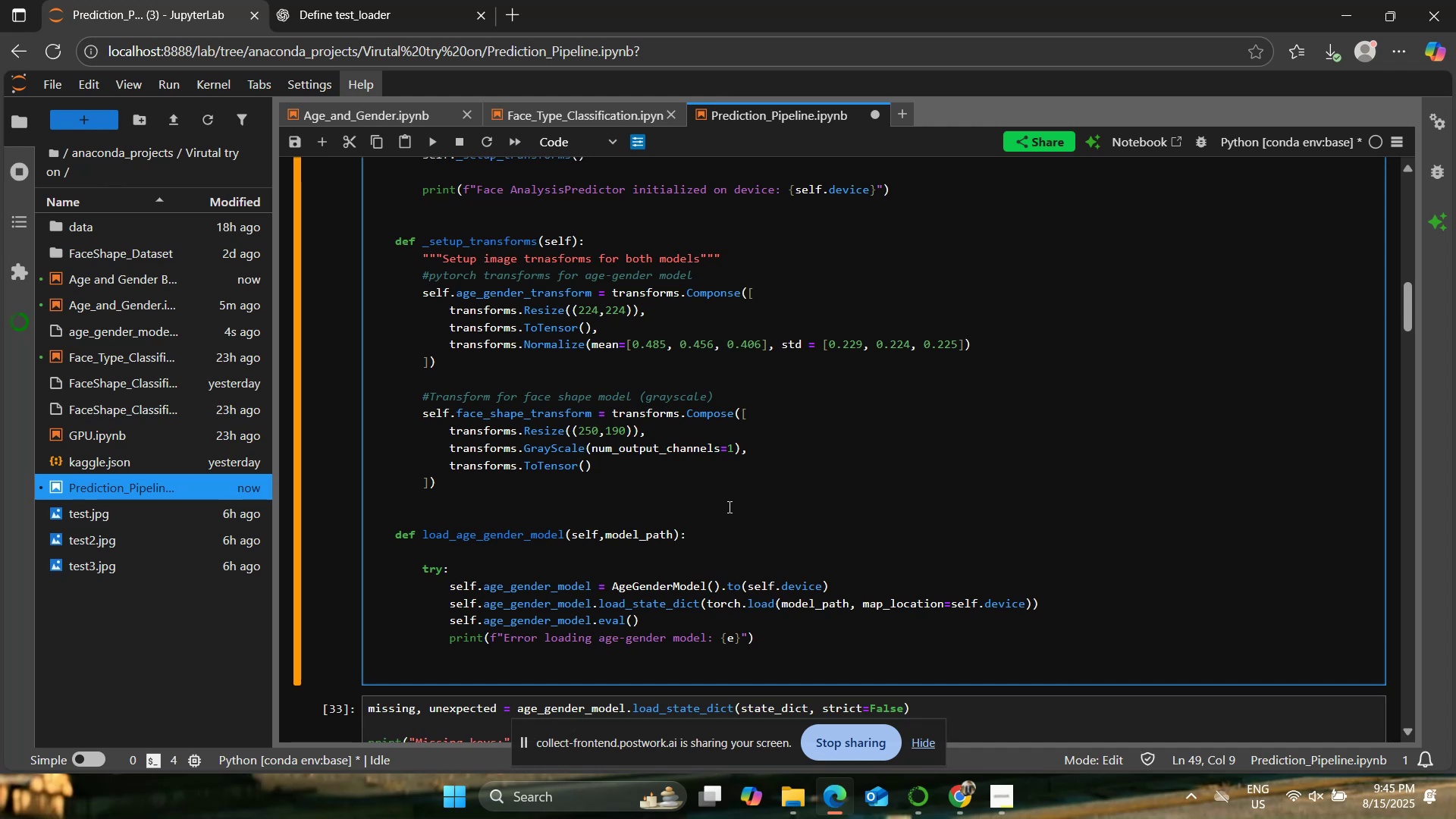 
key(Backspace)
 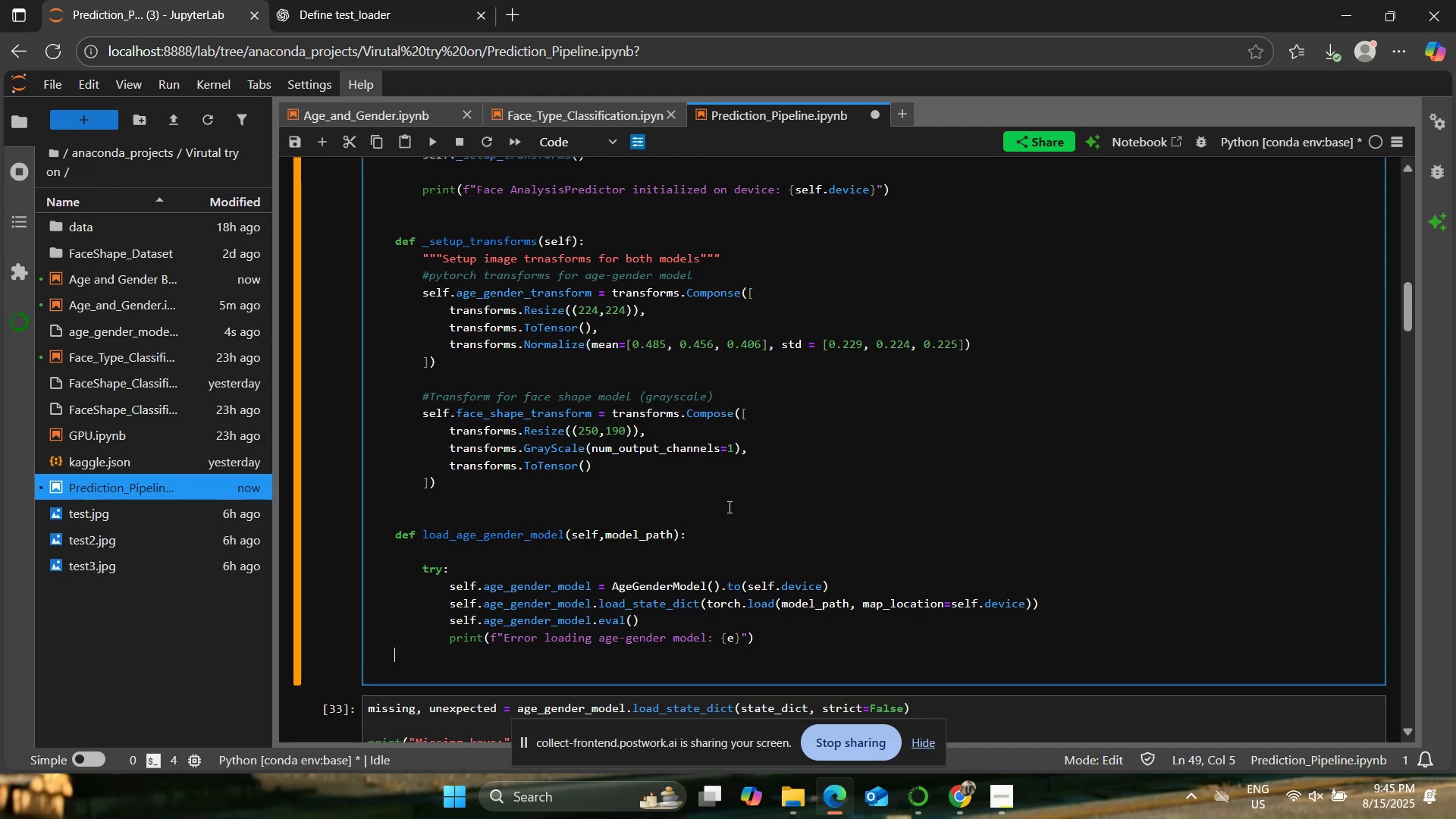 
key(Space)
 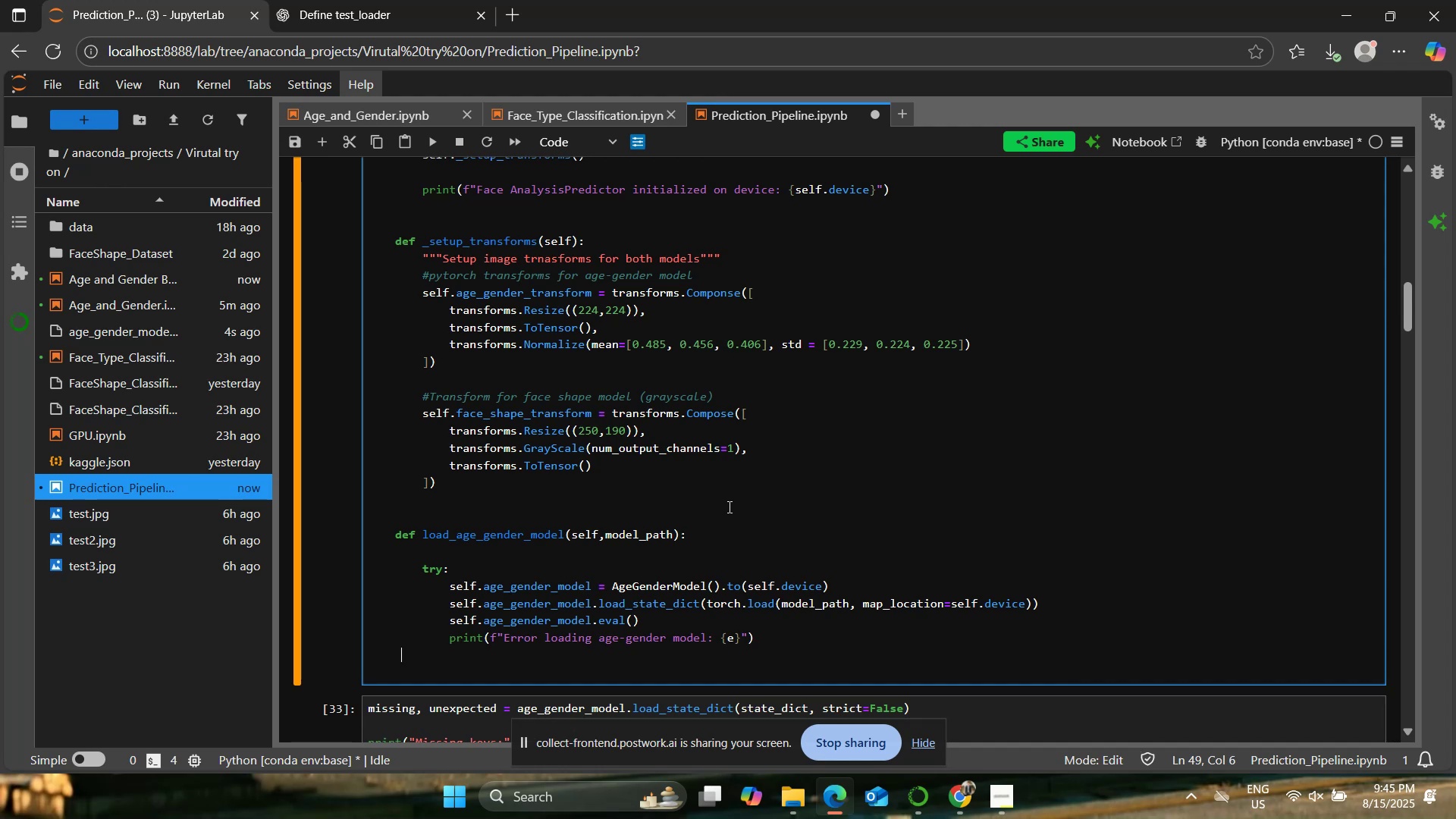 
key(Backspace)
 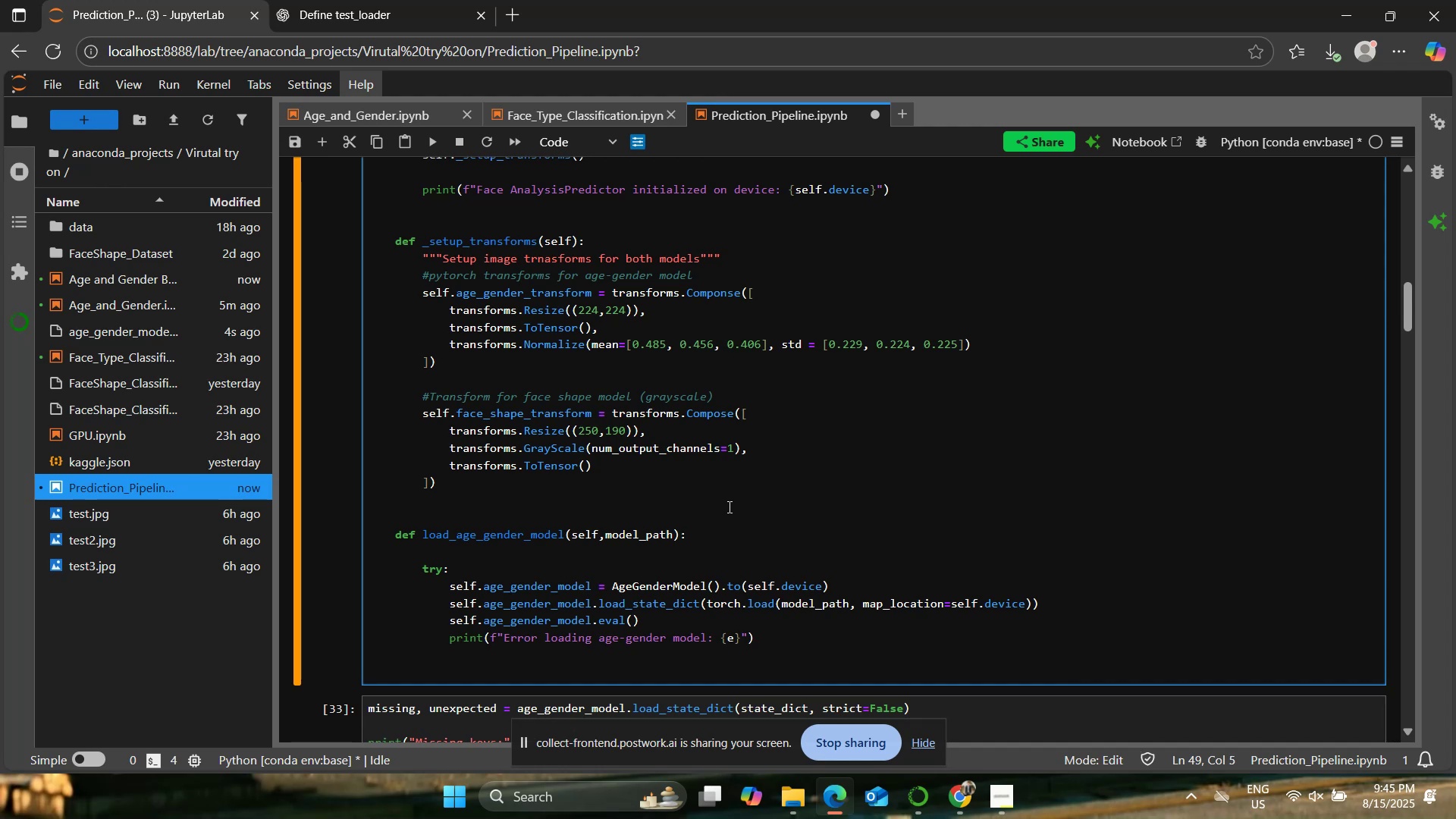 
type(def)
 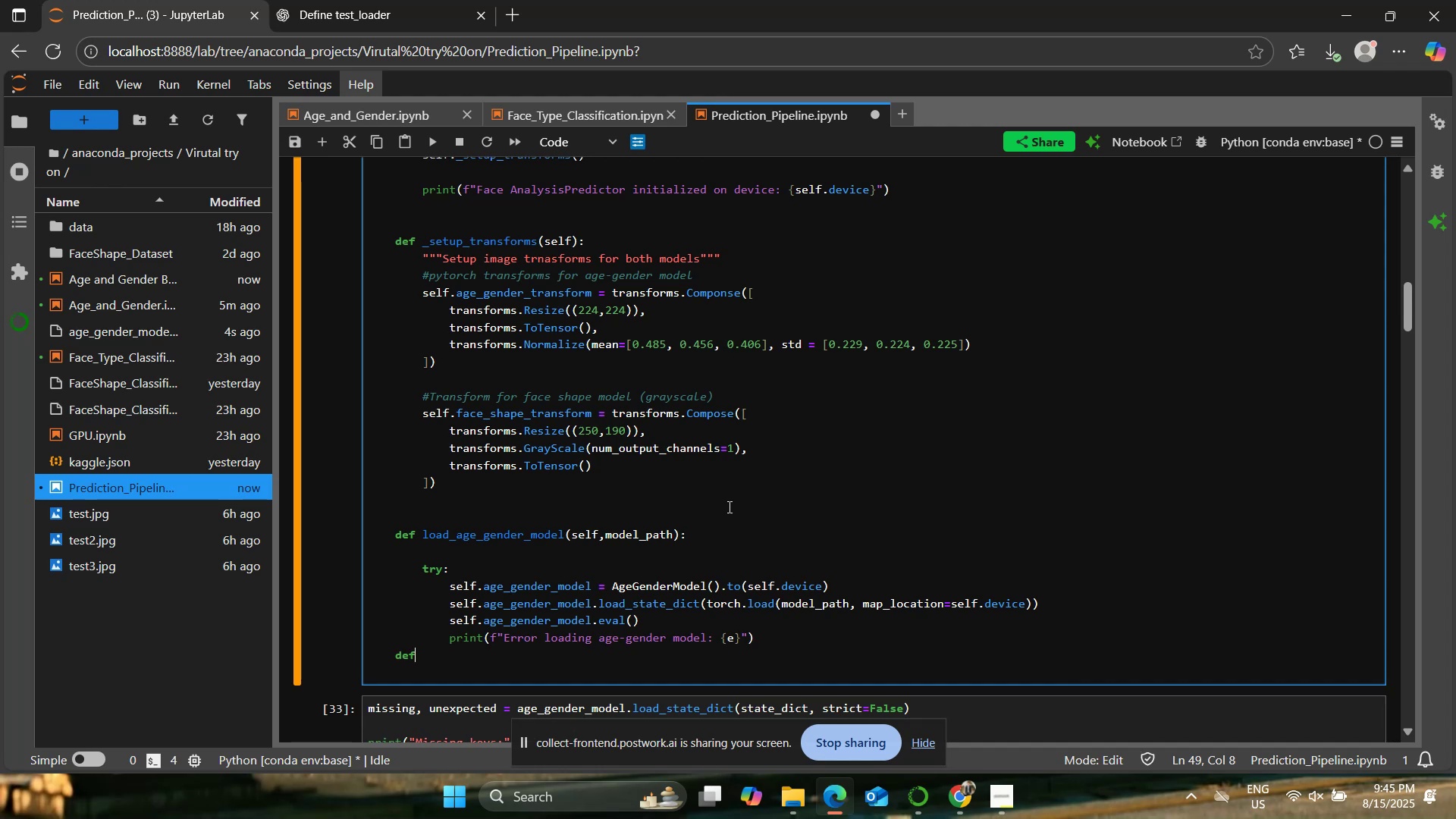 
scroll: coordinate [1093, 628], scroll_direction: up, amount: 8.0
 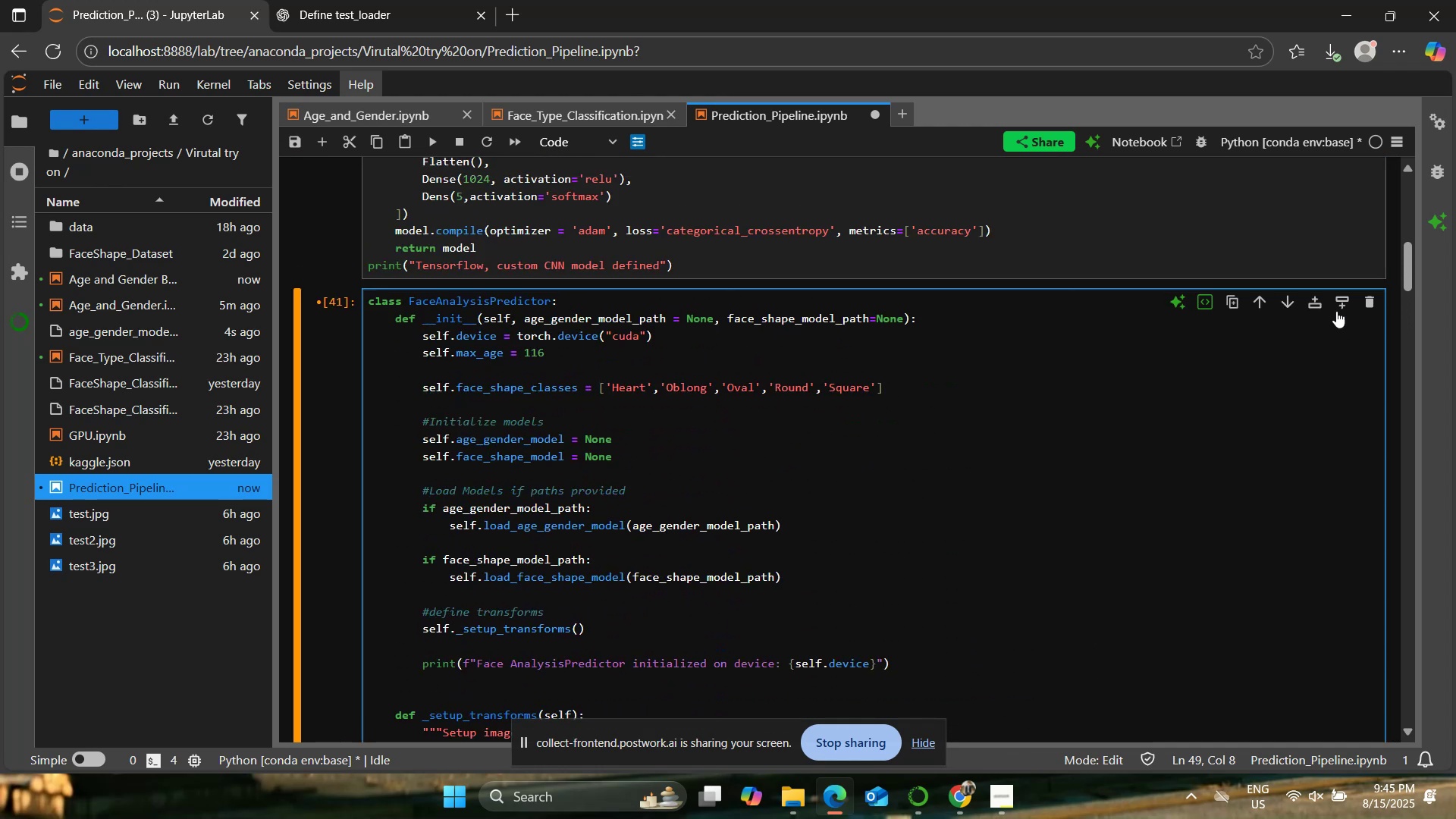 
left_click([1338, 309])
 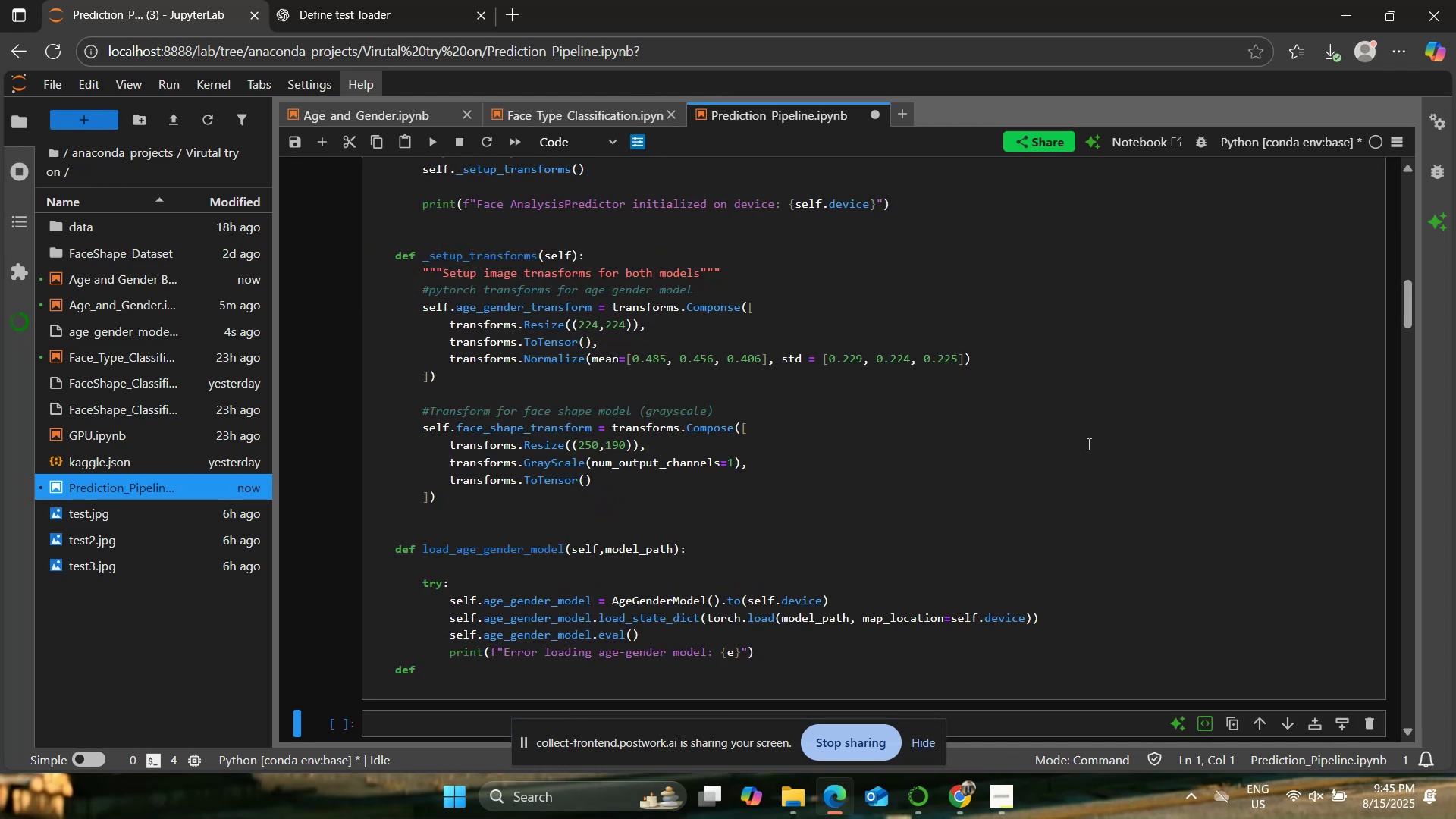 
scroll: coordinate [1090, 433], scroll_direction: down, amount: 2.0
 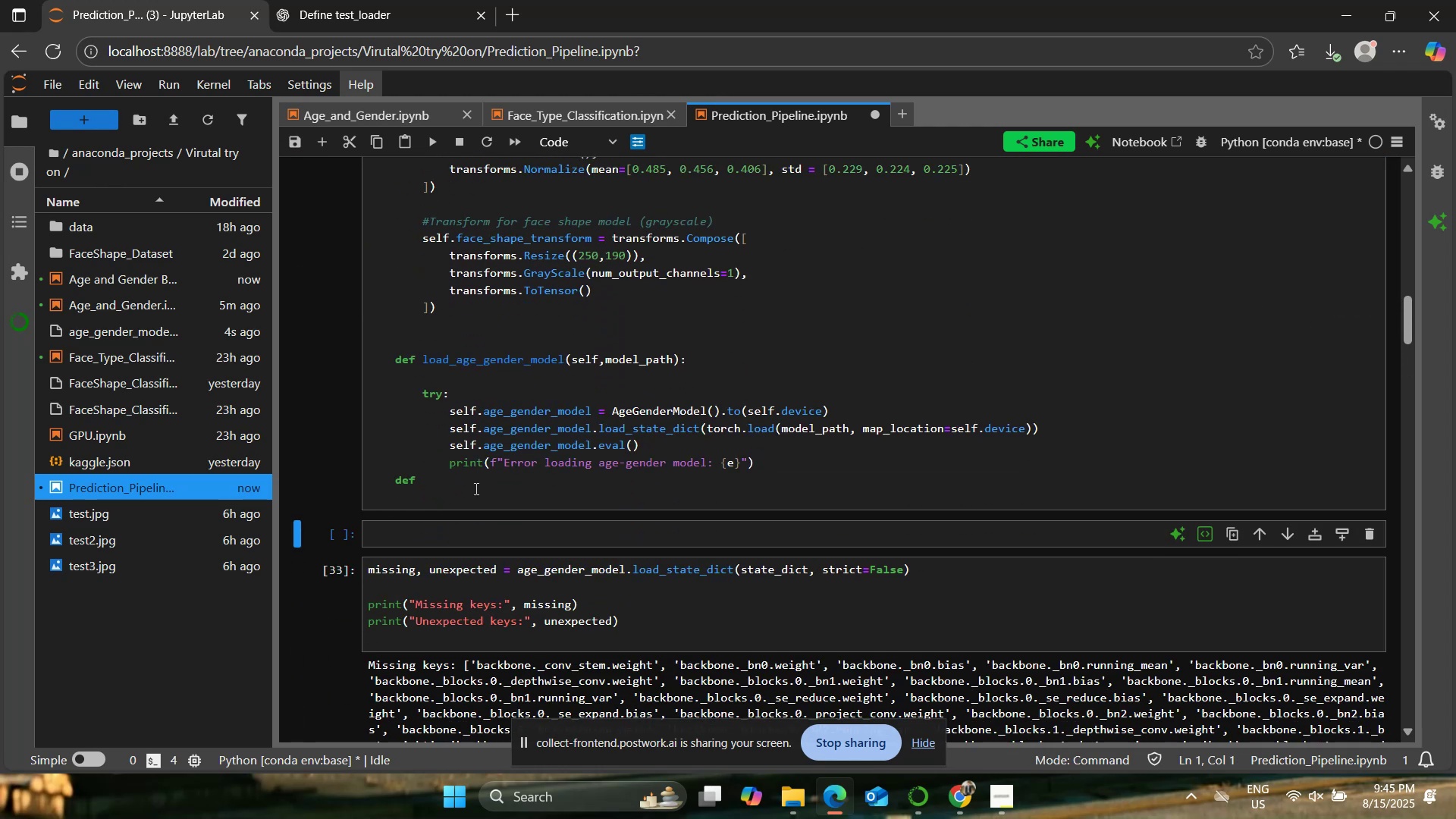 
left_click_drag(start_coordinate=[431, 476], to_coordinate=[329, 359])
 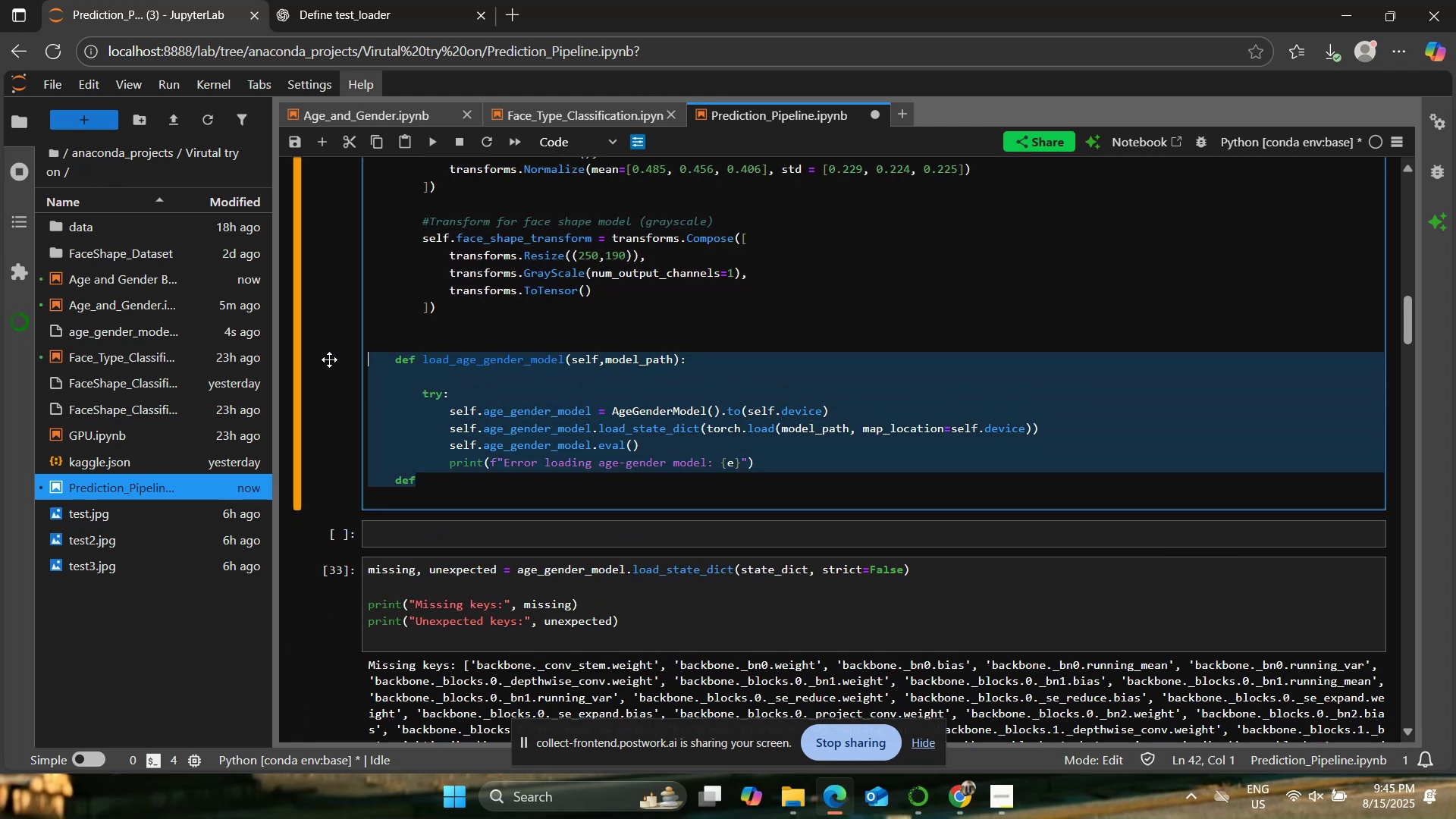 
key(Control+X)
 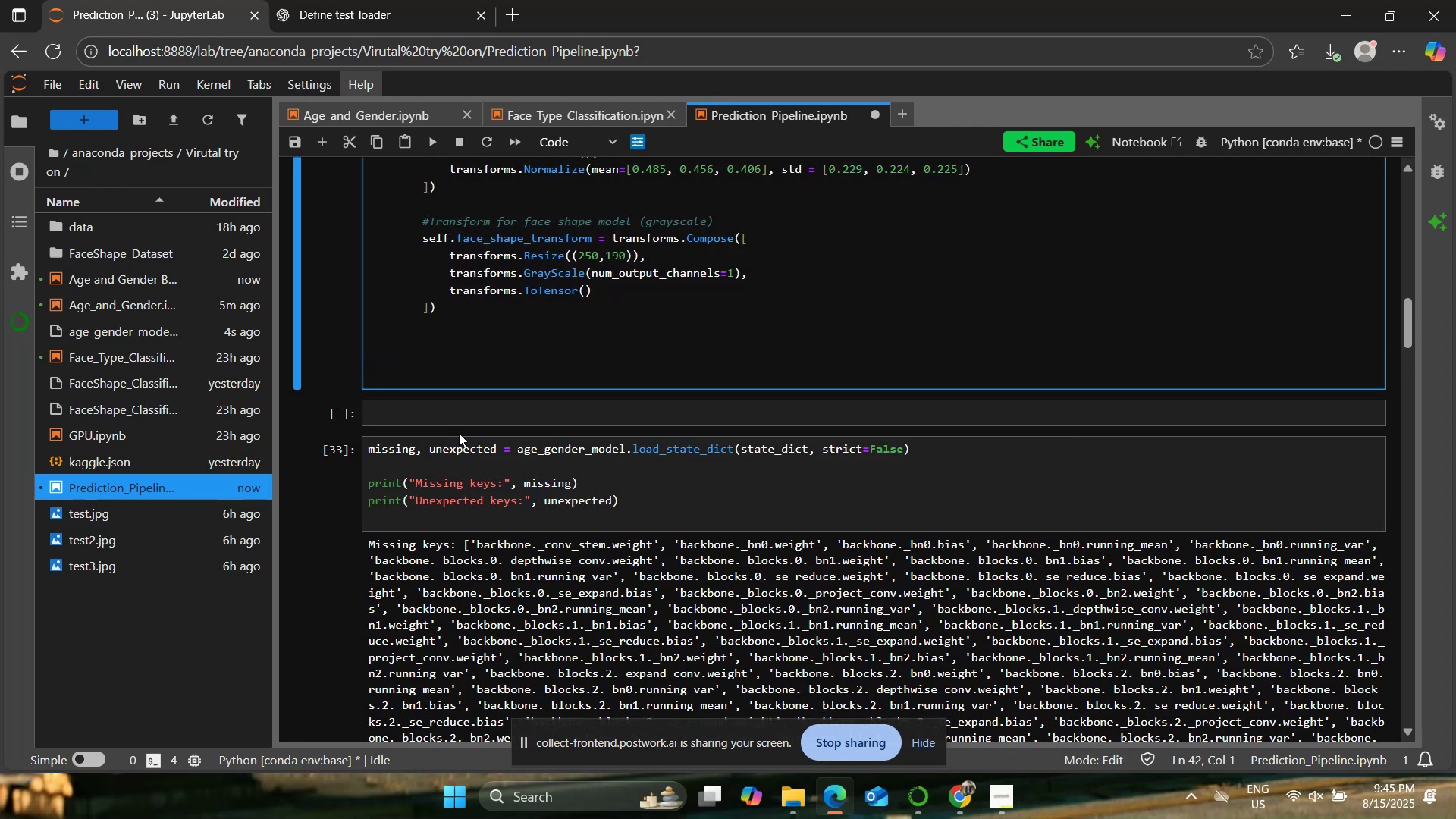 
left_click([450, 419])
 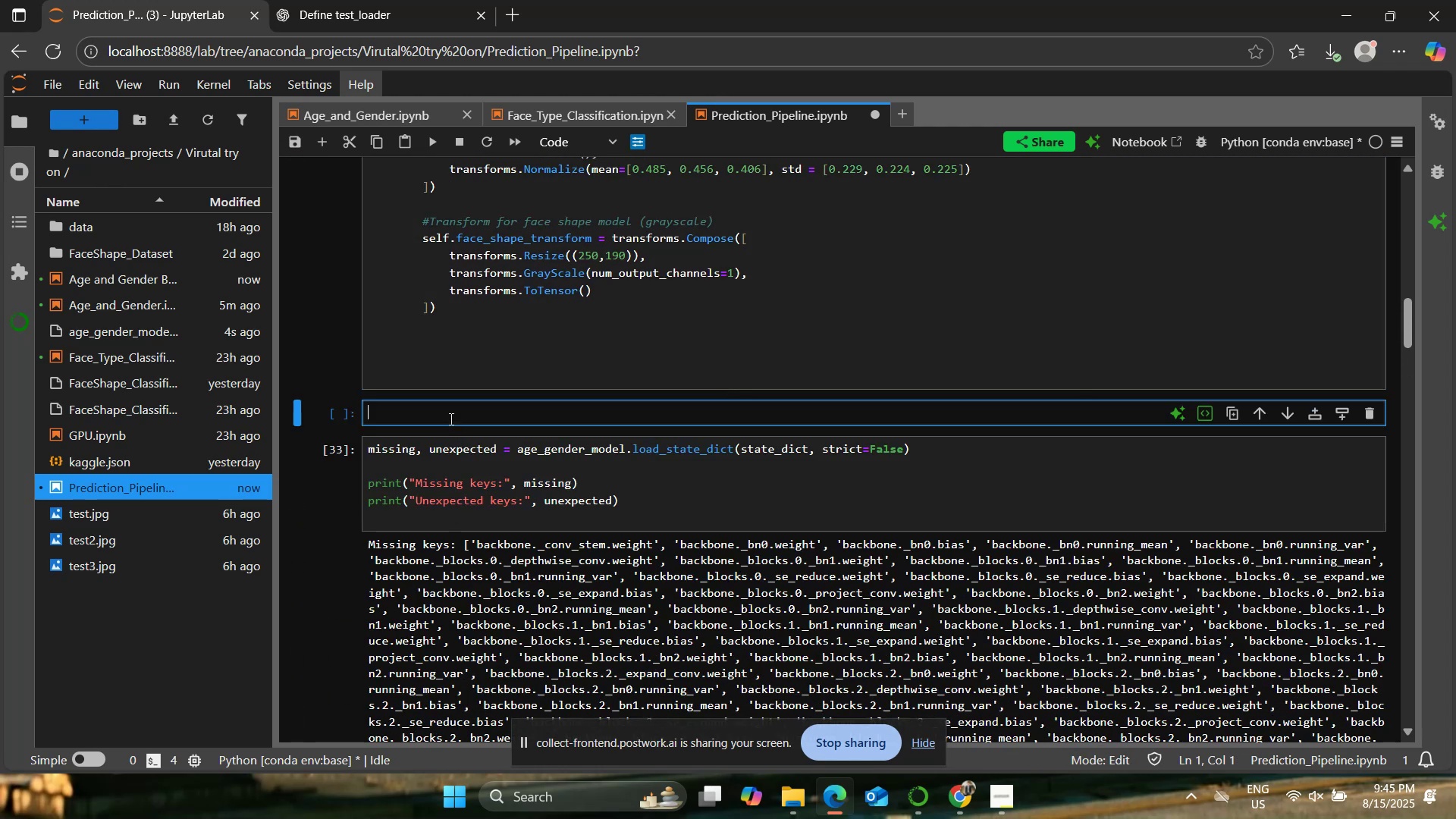 
key(Control+V)
 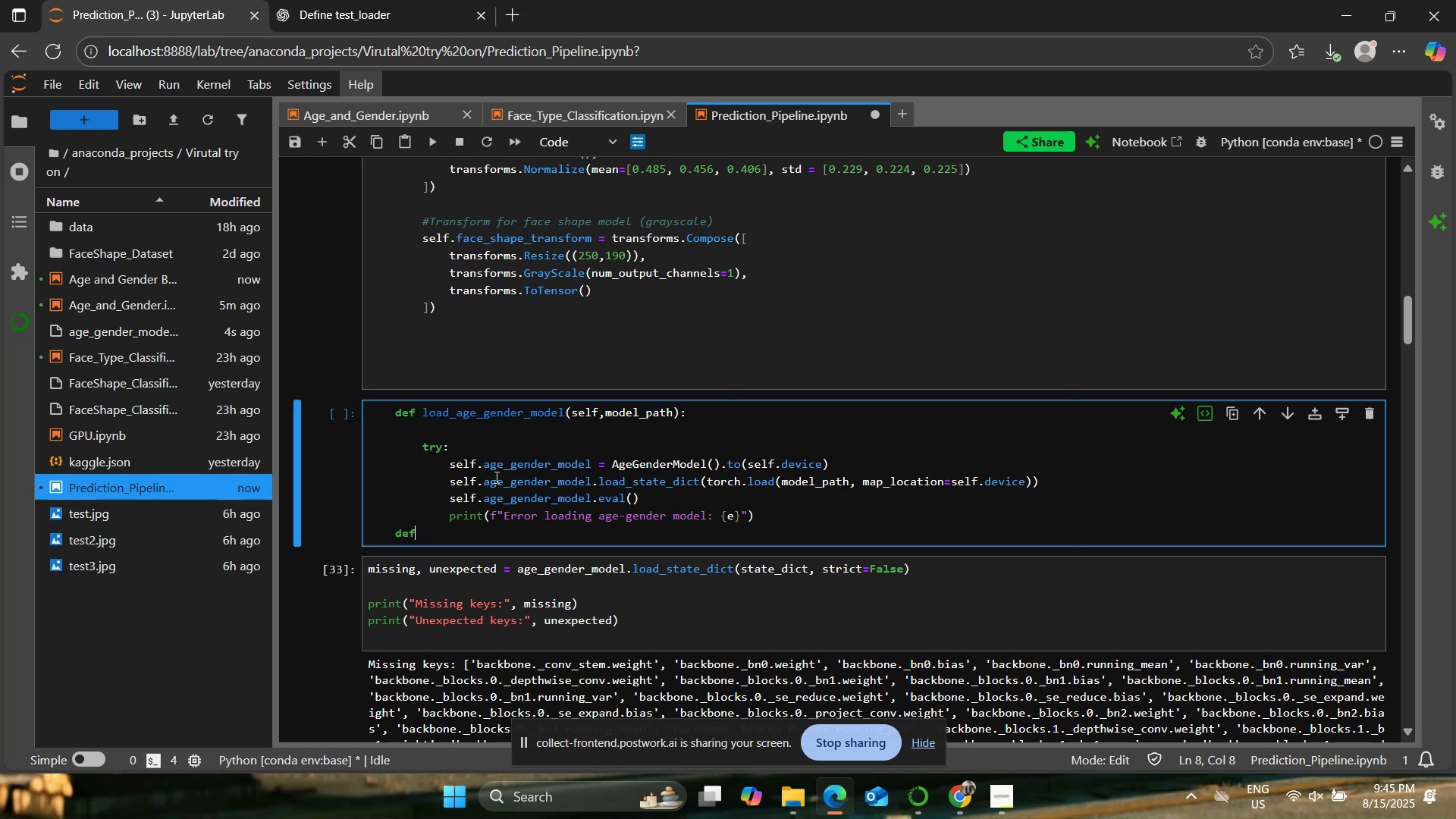 
type( load)
key(Backspace)
key(Backspace)
key(Backspace)
key(Backspace)
key(Backspace)
key(Backspace)
key(Backspace)
key(Backspace)
 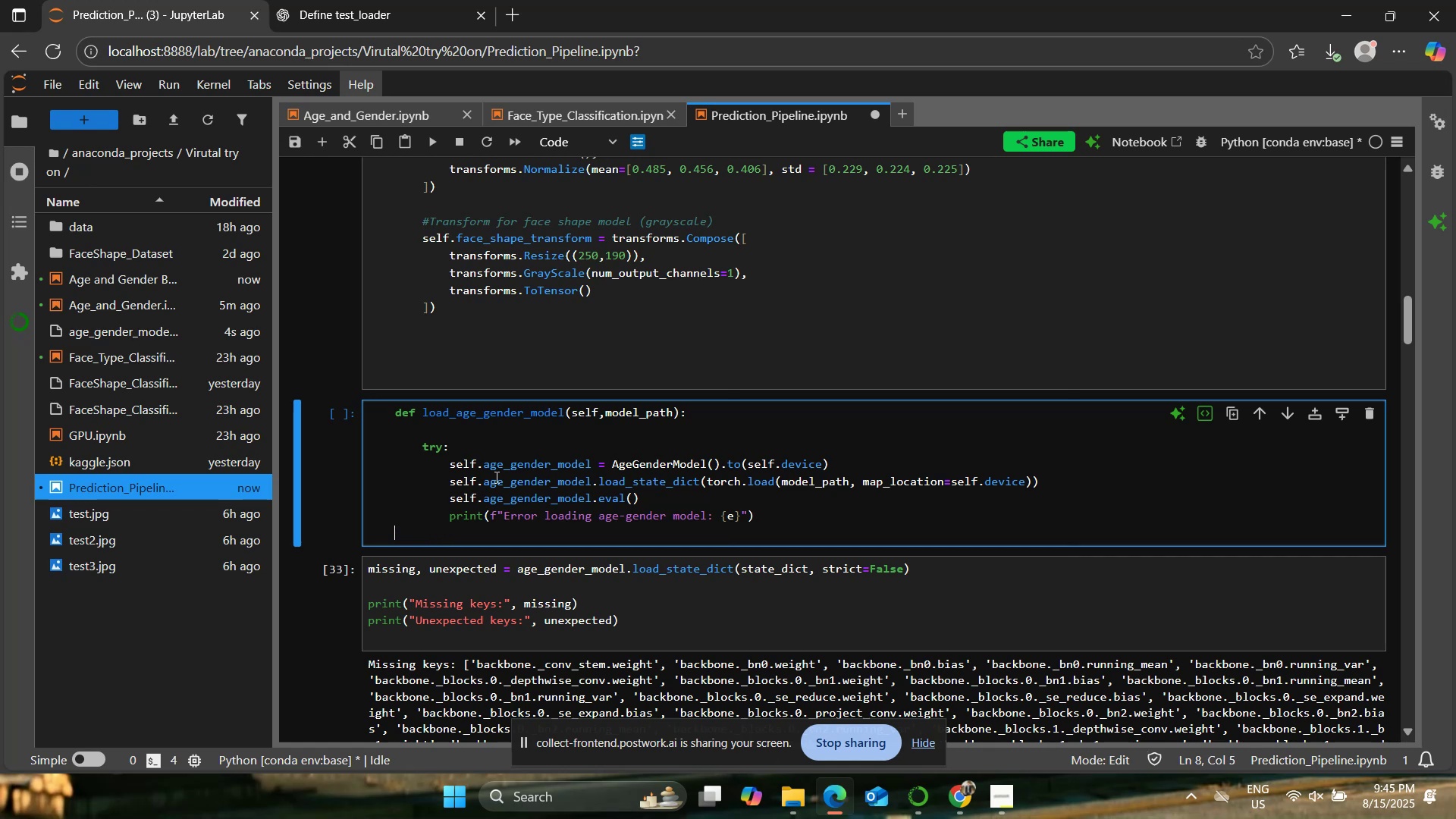 
key(Enter)
 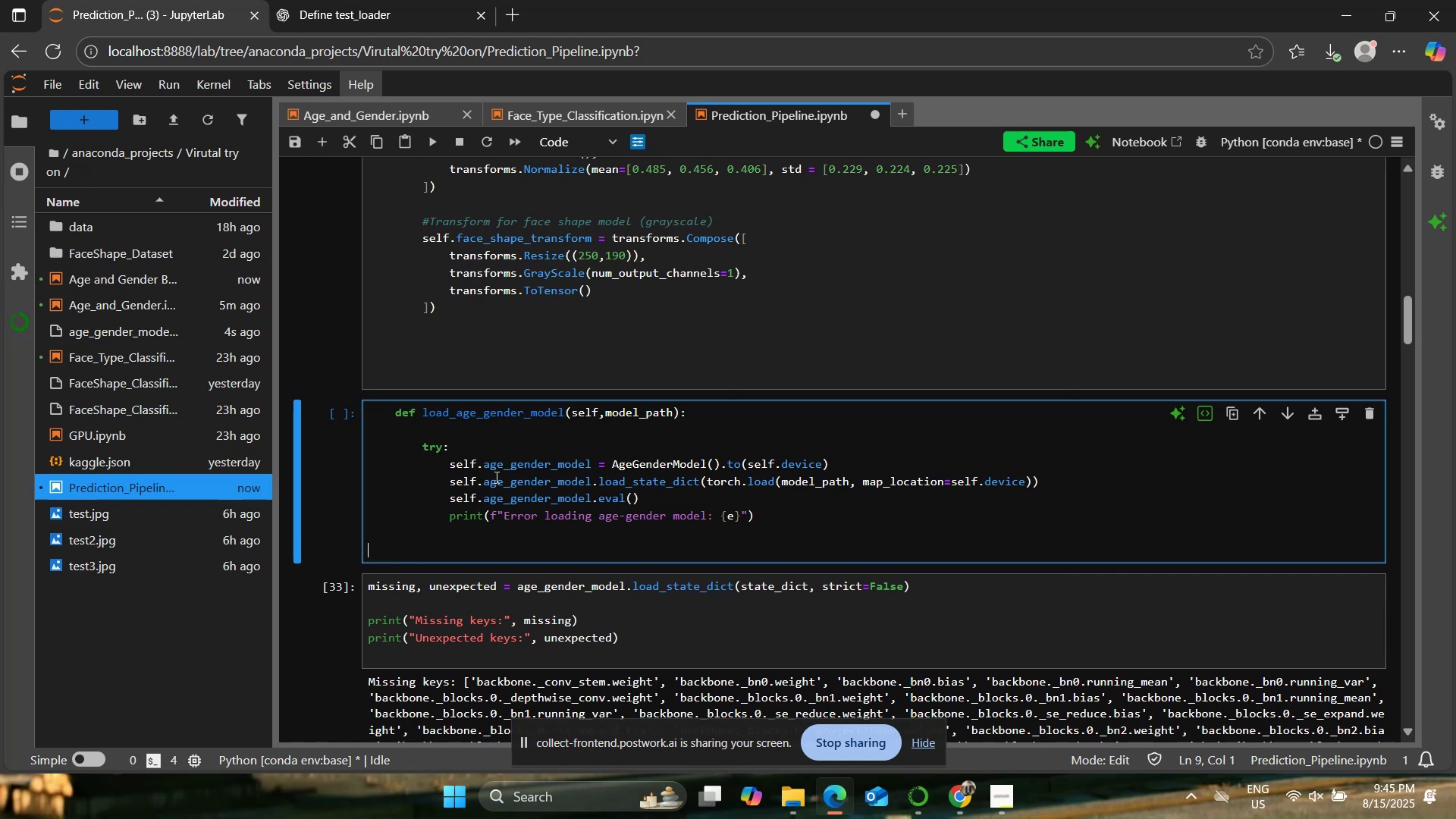 
type(   def load_face_shape_model(self,model_path):)
 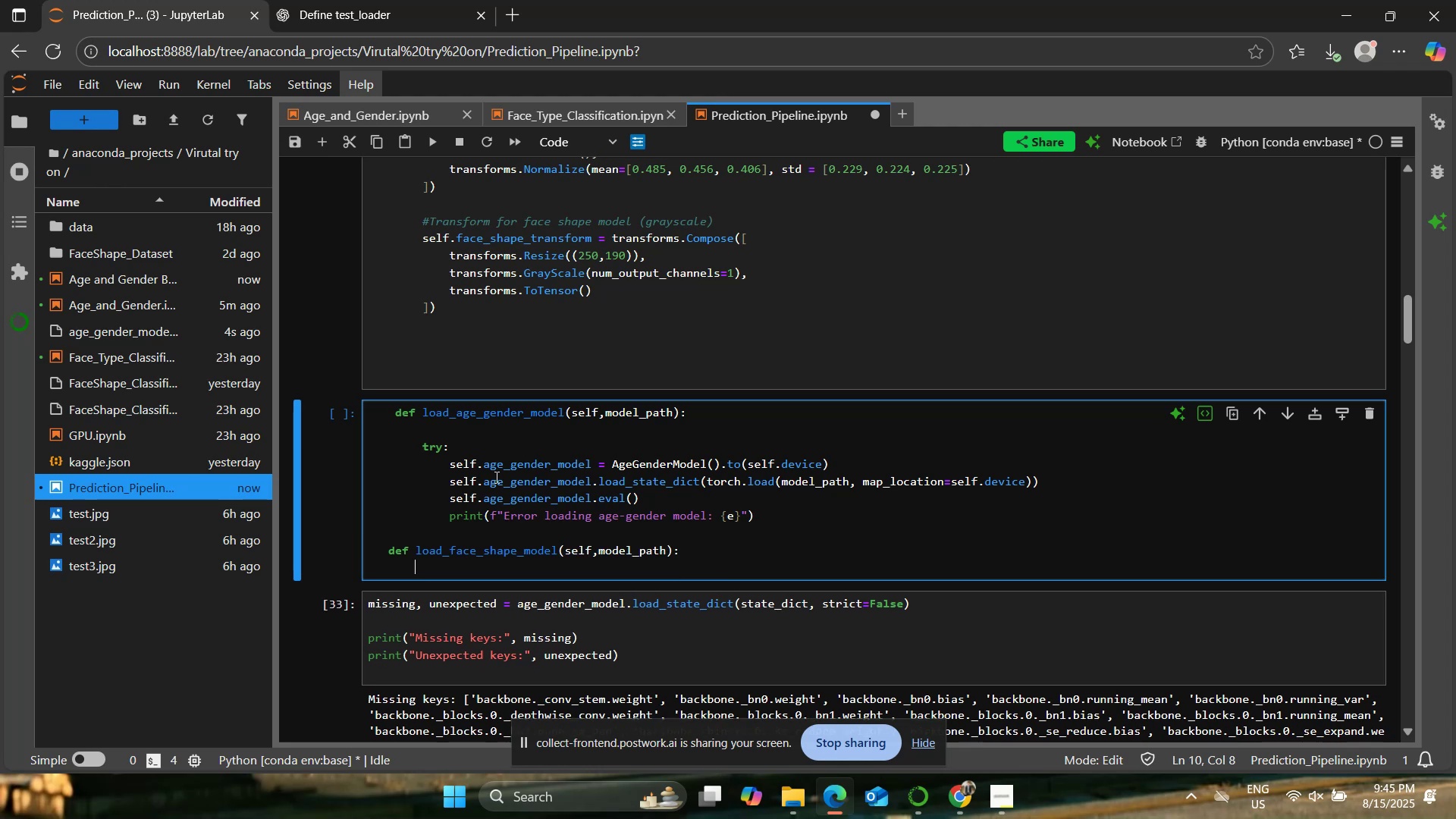 
 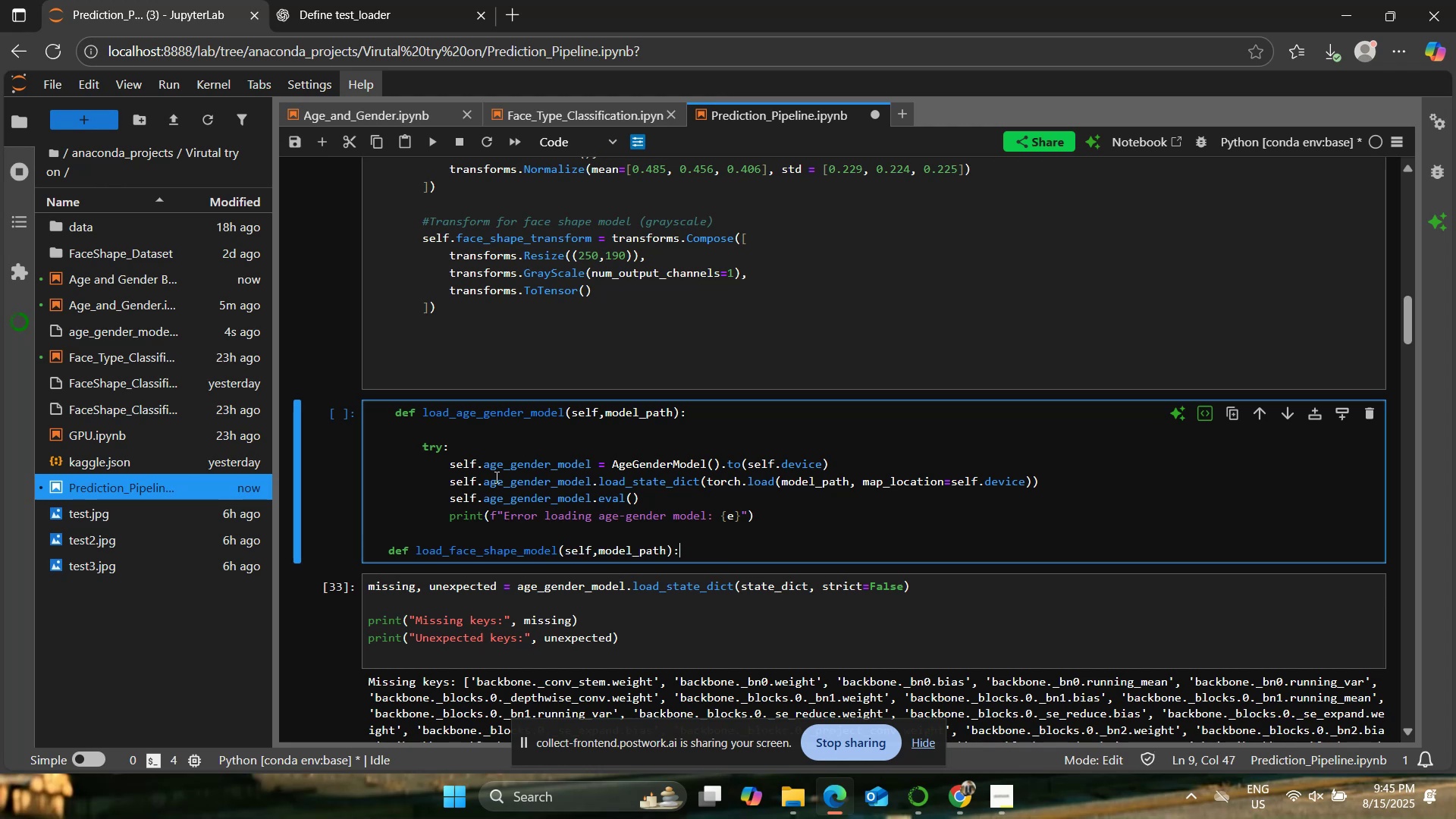 
key(Enter)
 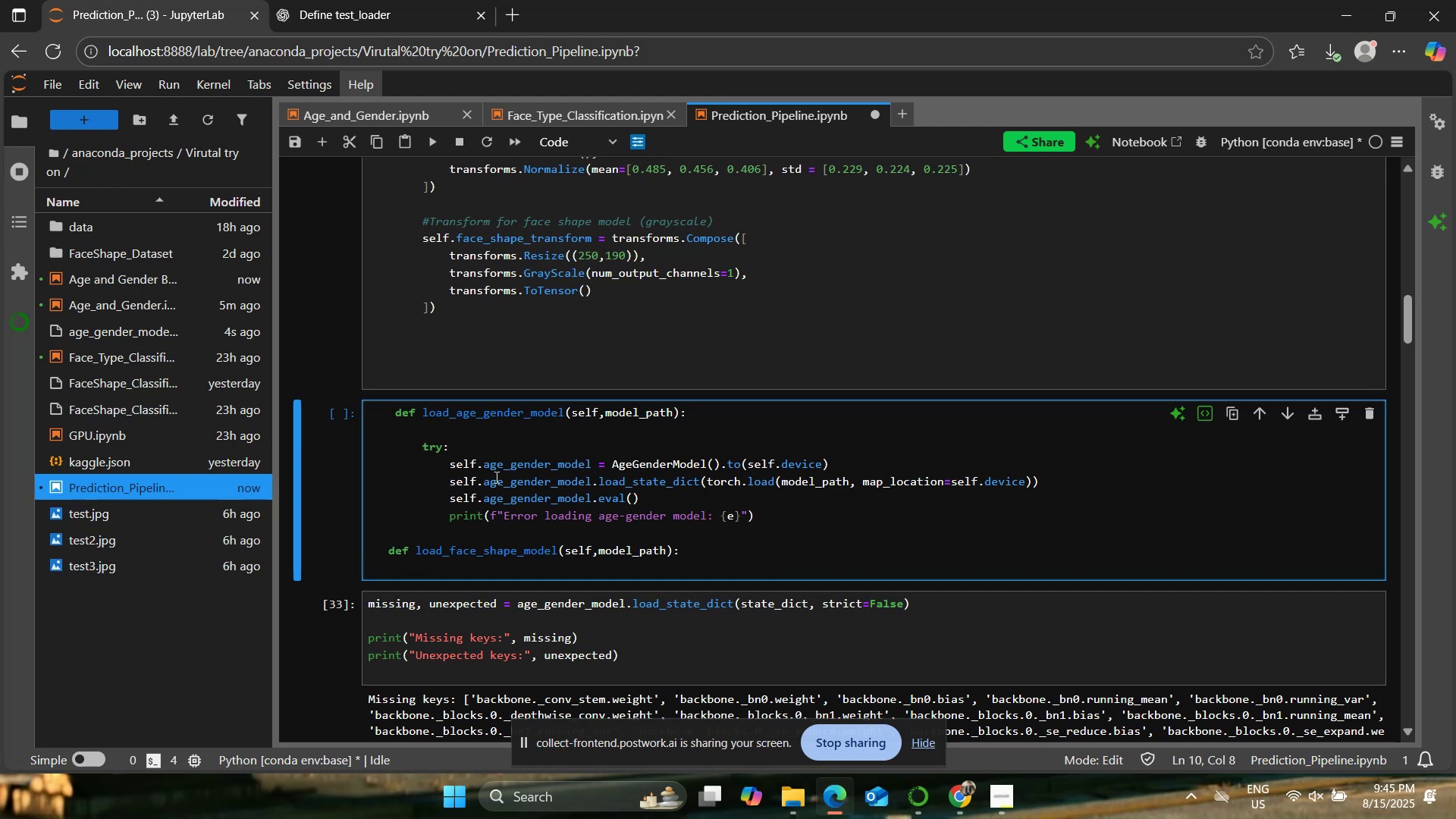 
type(try:)
 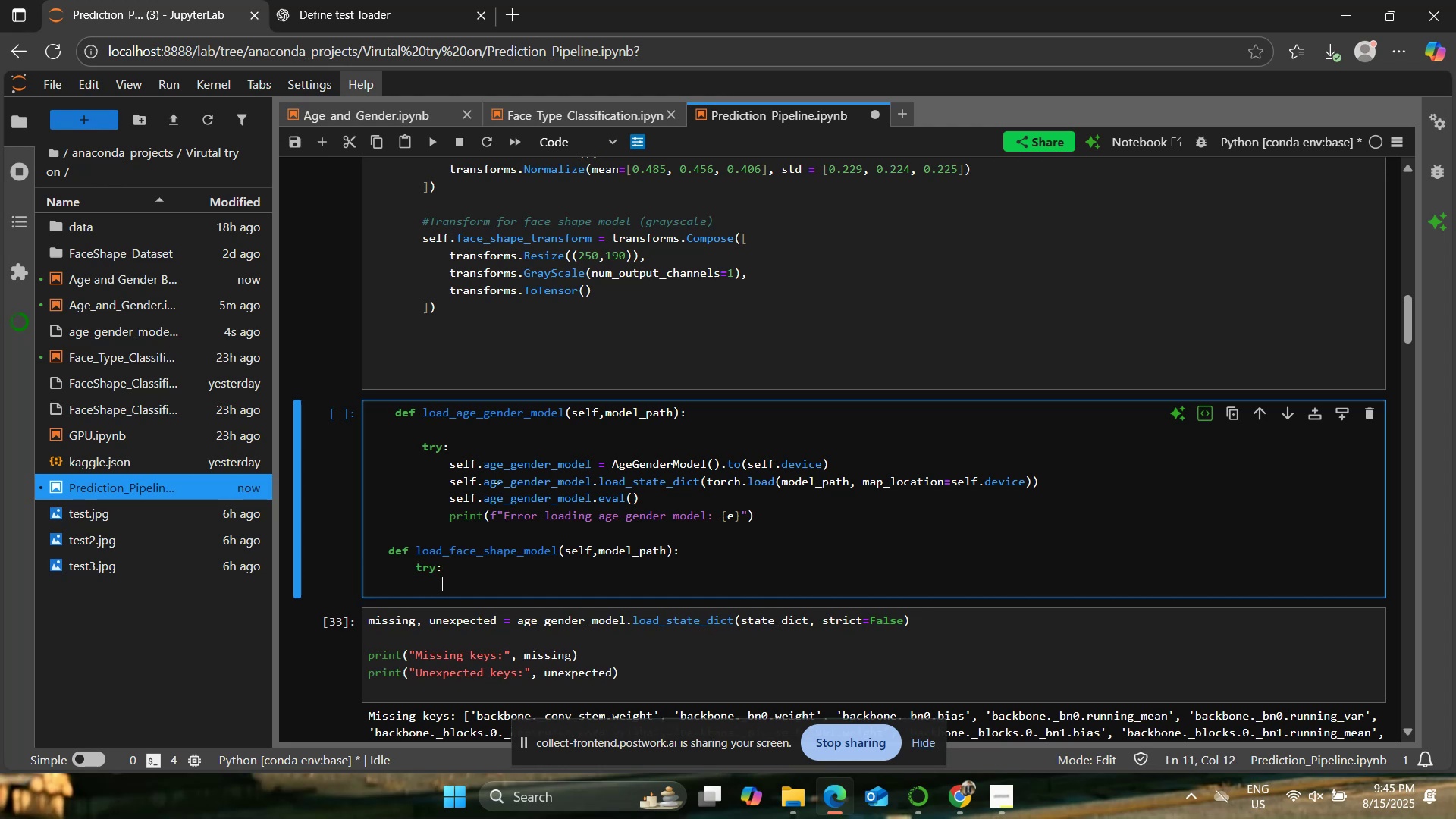 
 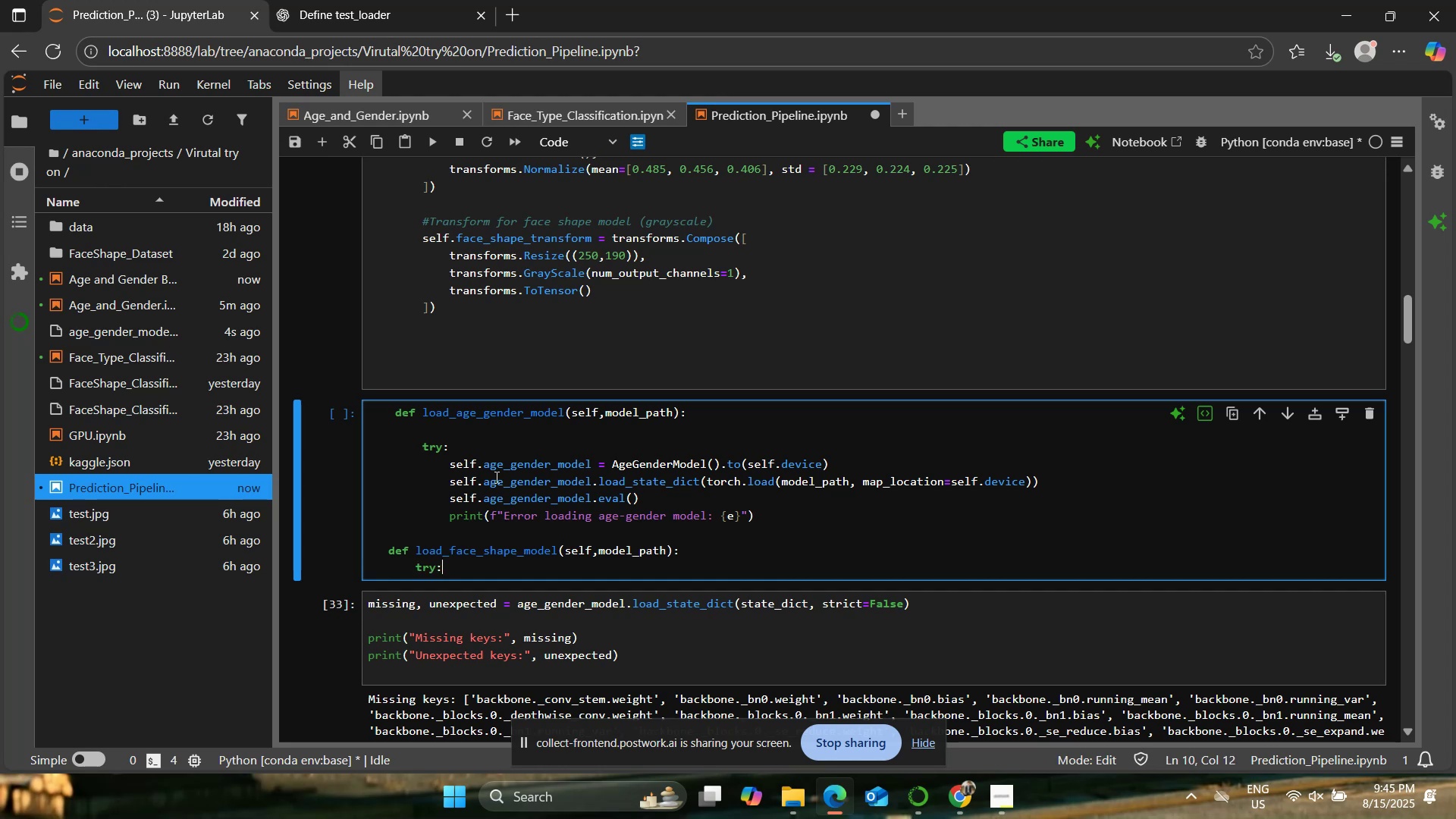 
key(Enter)
 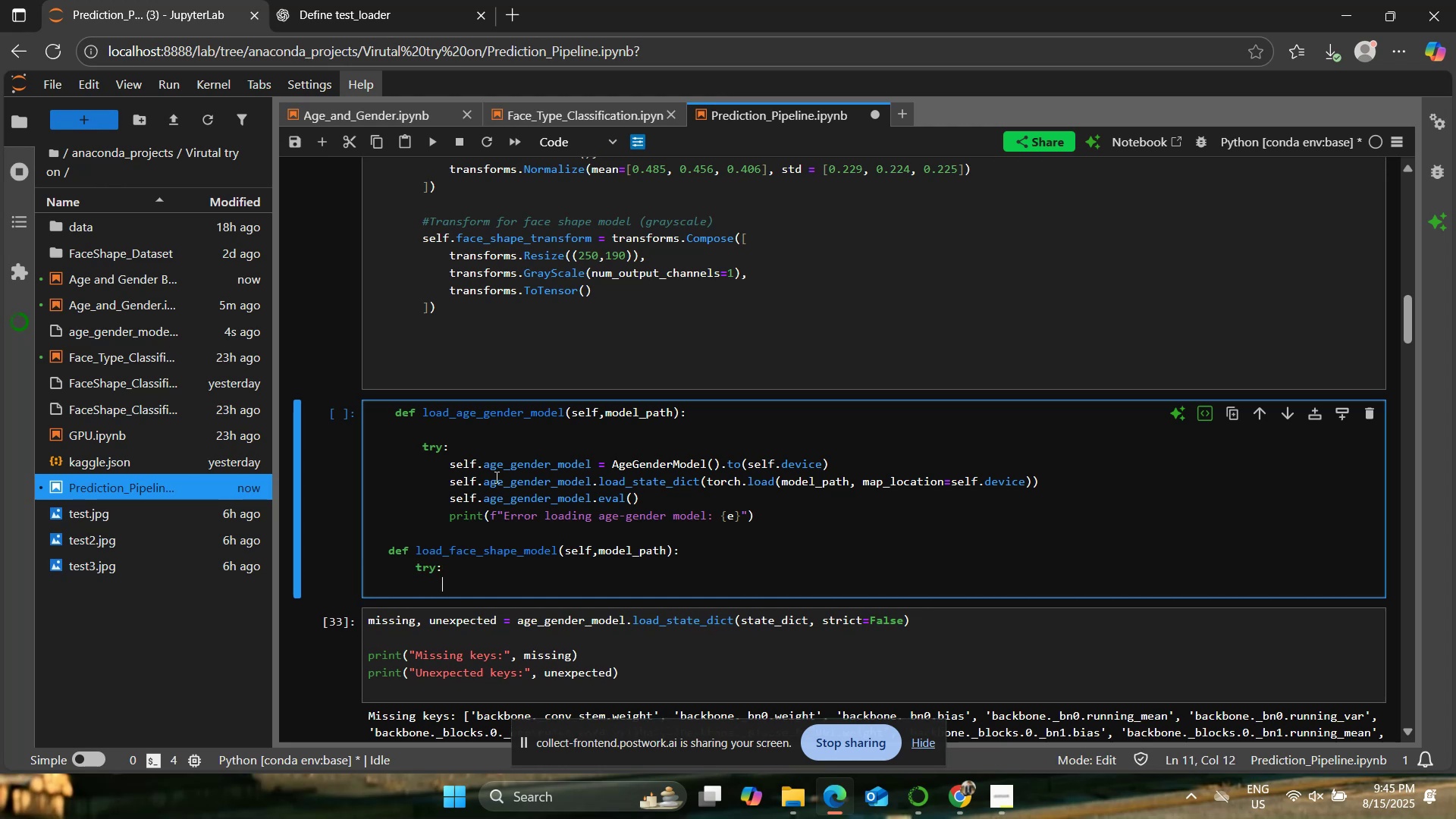 
type(self.)
 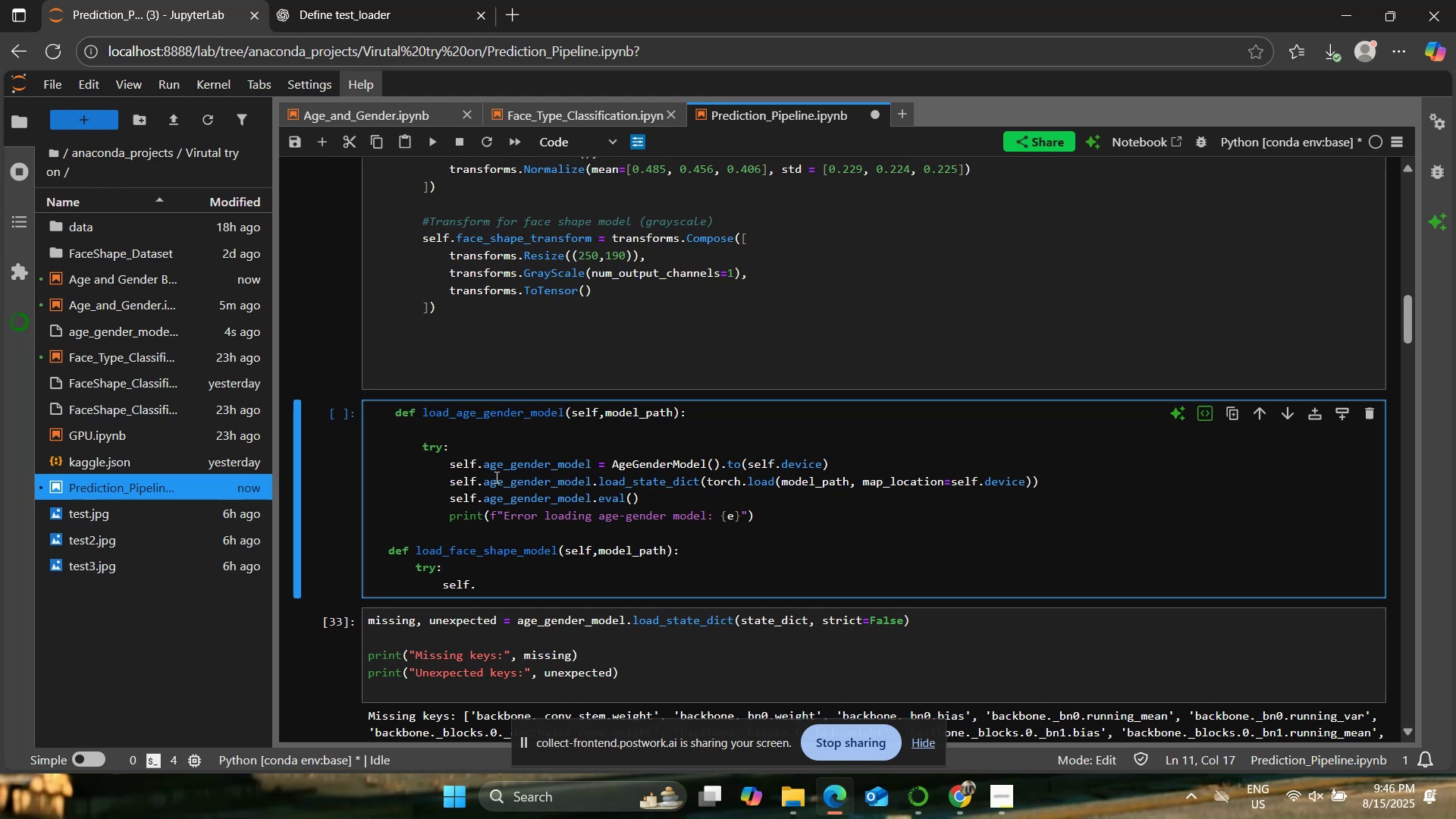 
type(face_shape_model:)
key(Backspace)
type(=)
key(Backspace)
type( = keras.models/)
key(Backspace)
type(.load_model)
 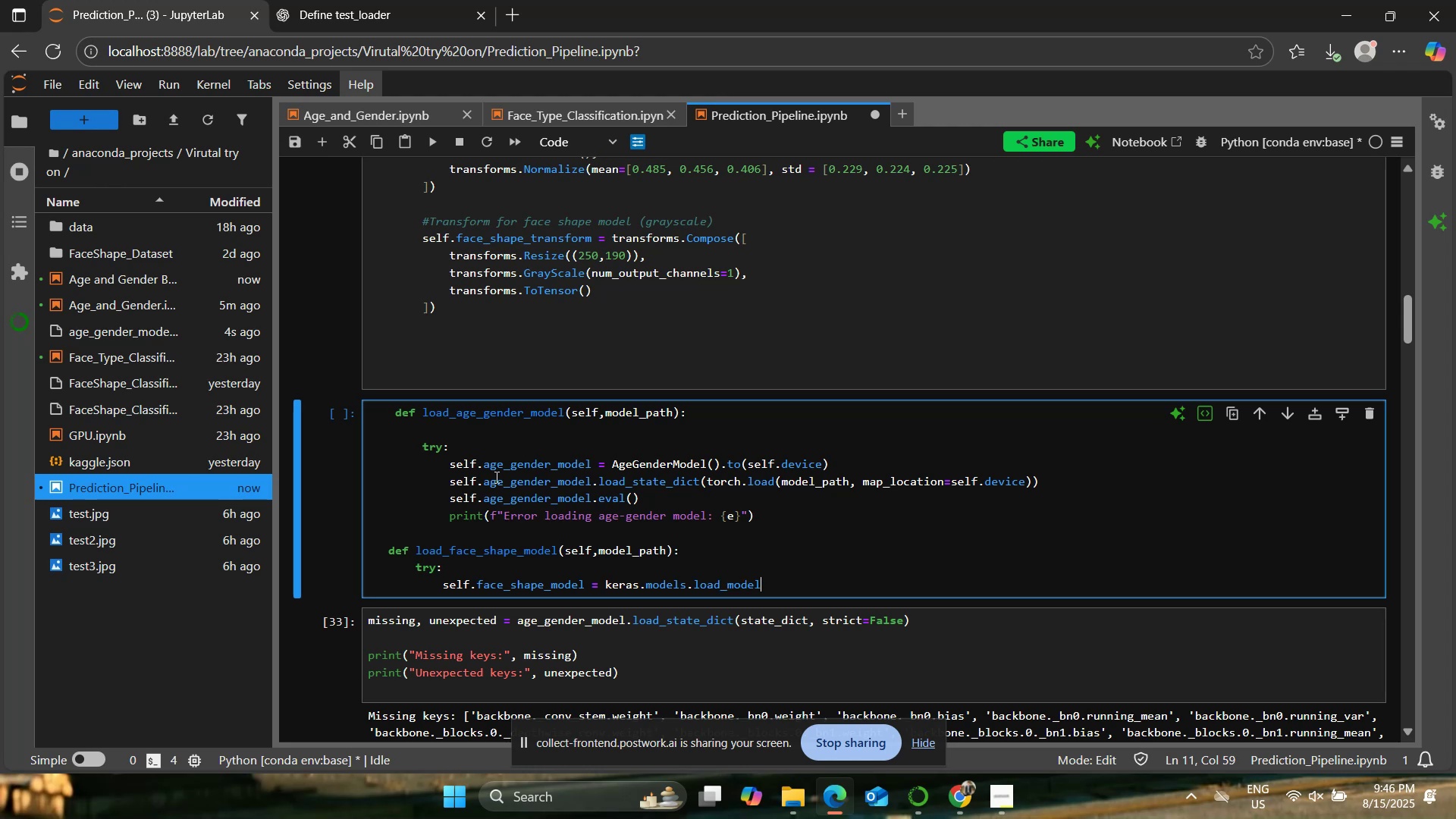 
wait(25.66)
 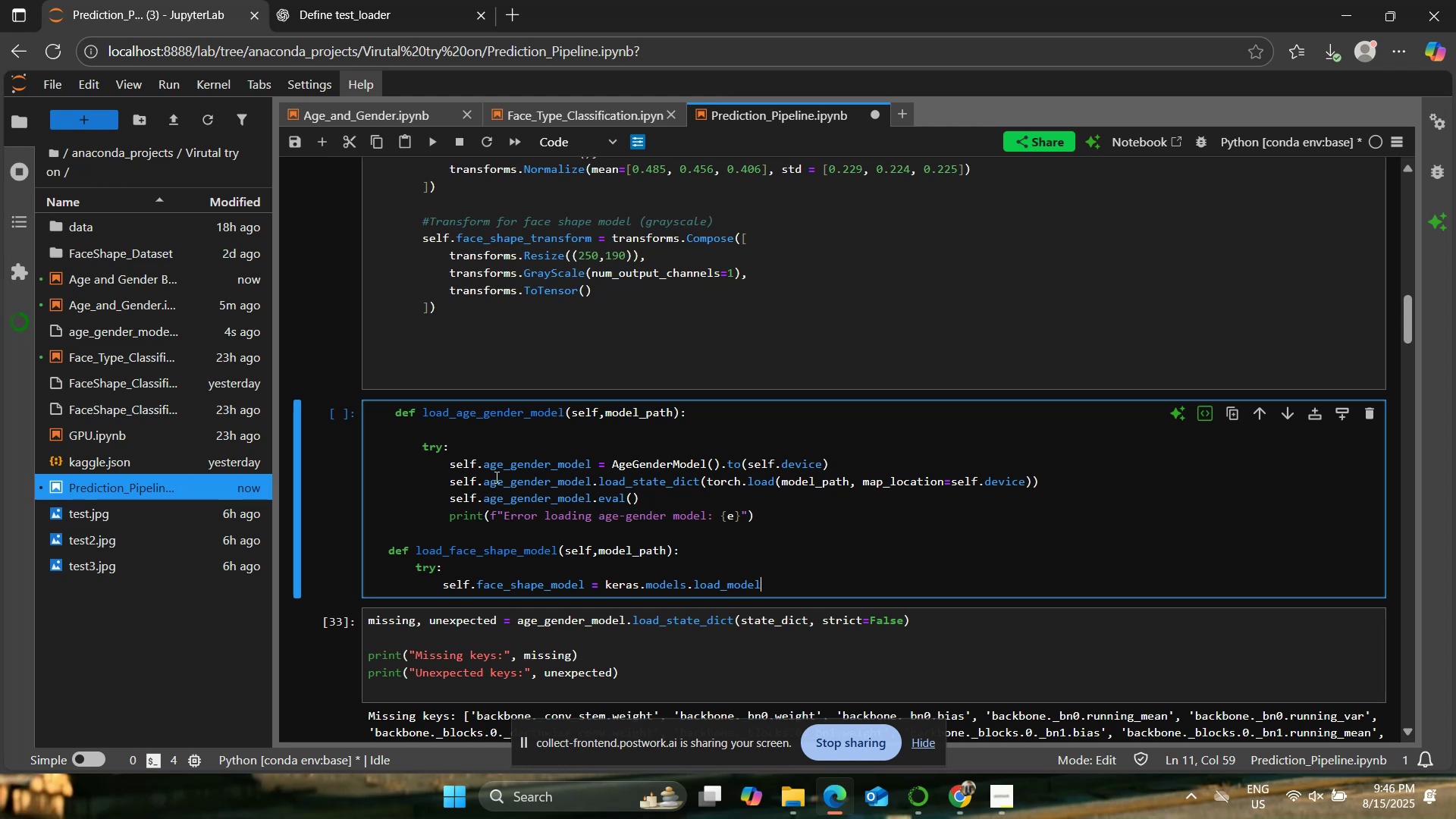 
type((model_path))
 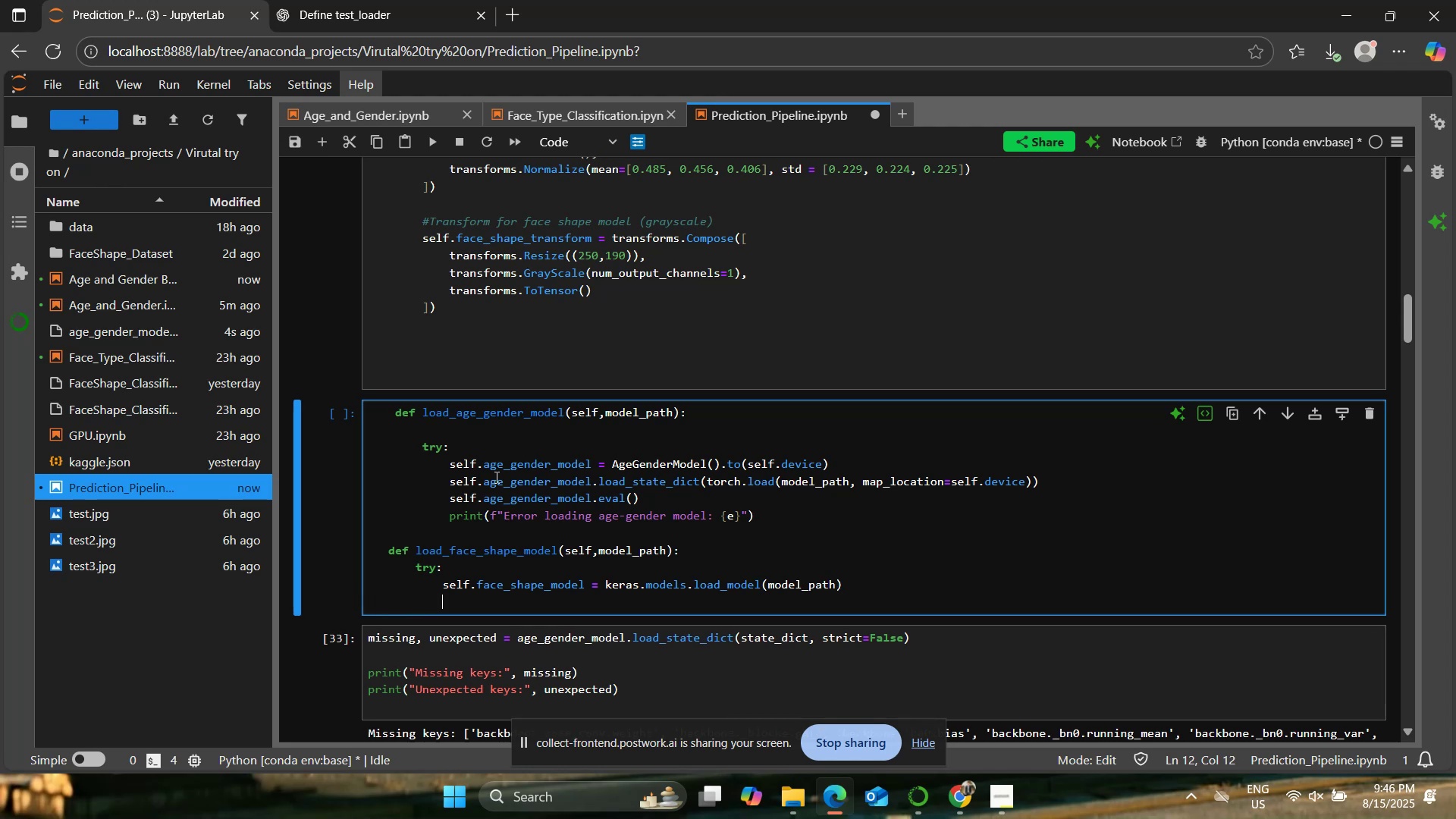 
 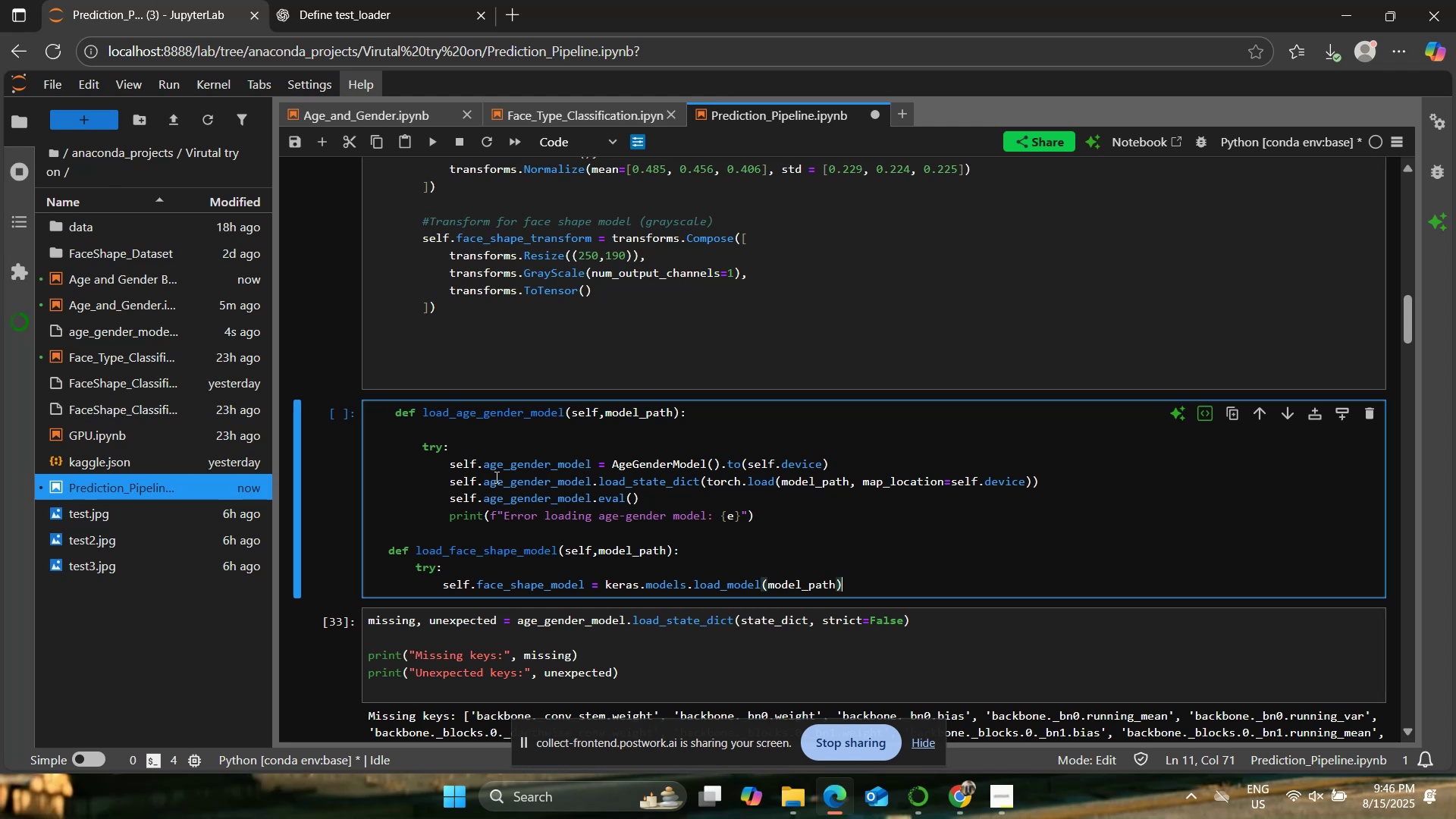 
key(Enter)
 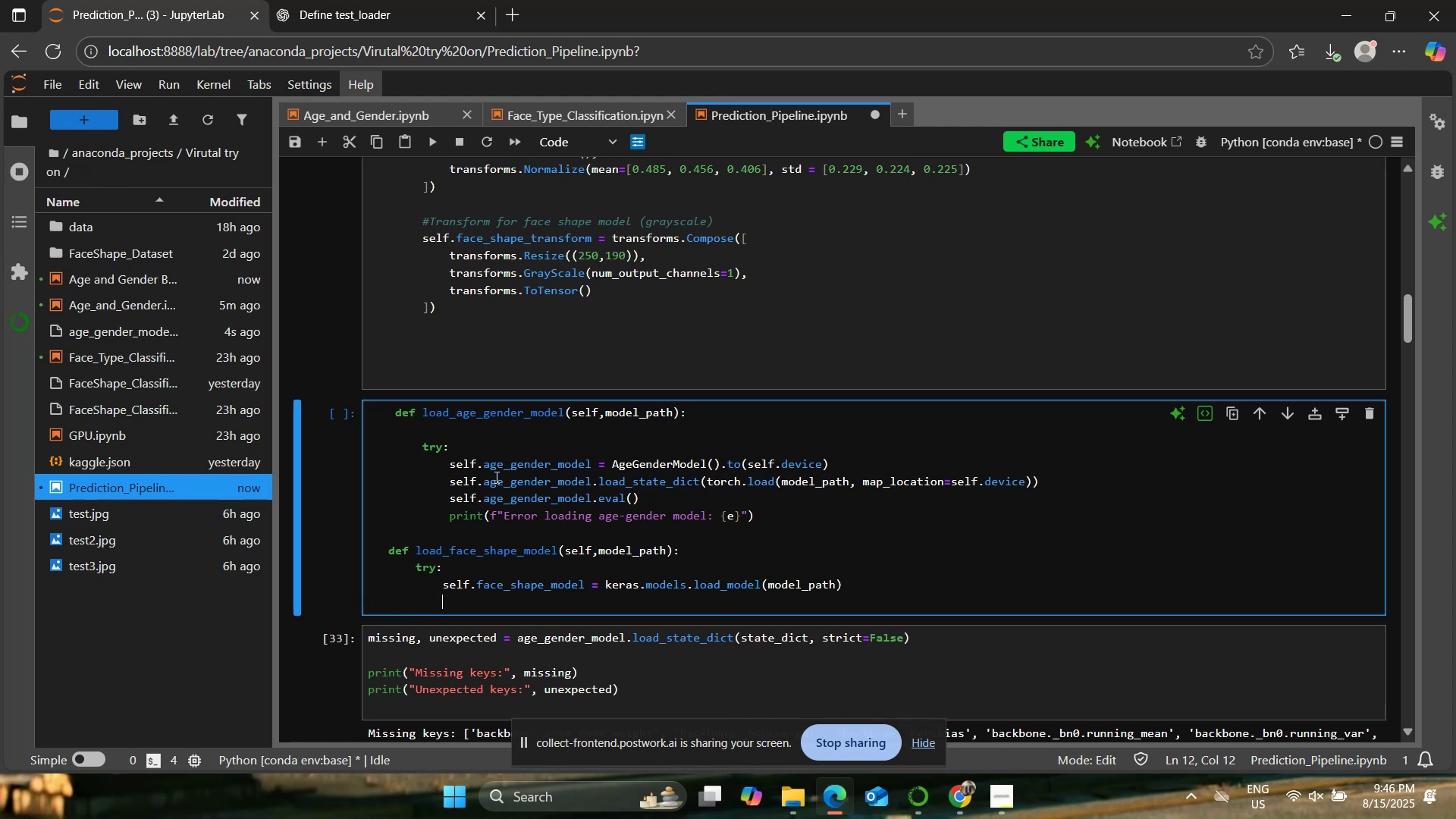 
type(print 9)
key(Backspace)
key(Backspace)
type( 9f)
key(Backspace)
key(Backspace)
type((f"Face Shape model loaded from Pmod)
key(Backspace)
key(Backspace)
key(Backspace)
key(Backspace)
type({model_path)
 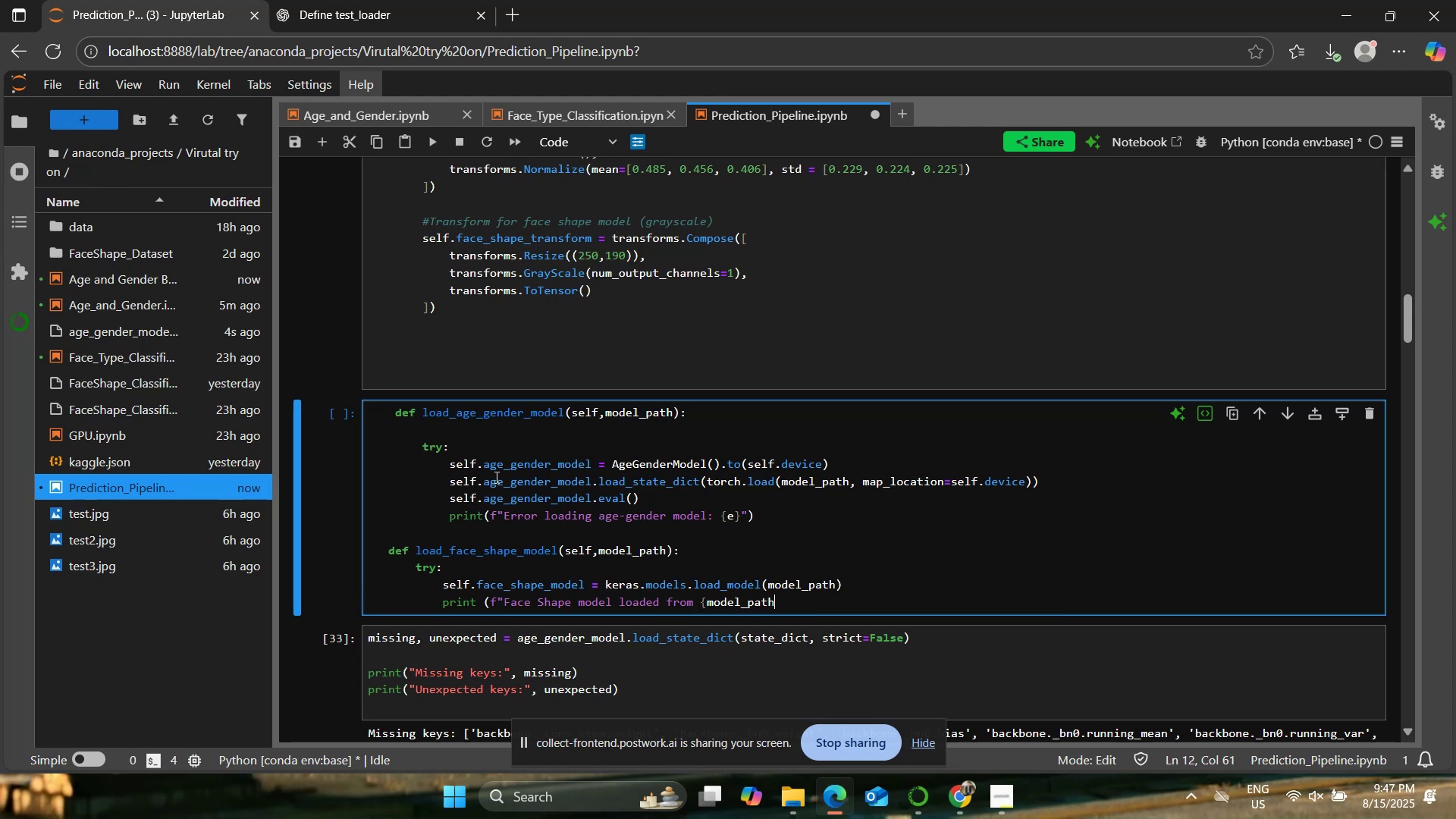 
key(Shift+BracketRight)
 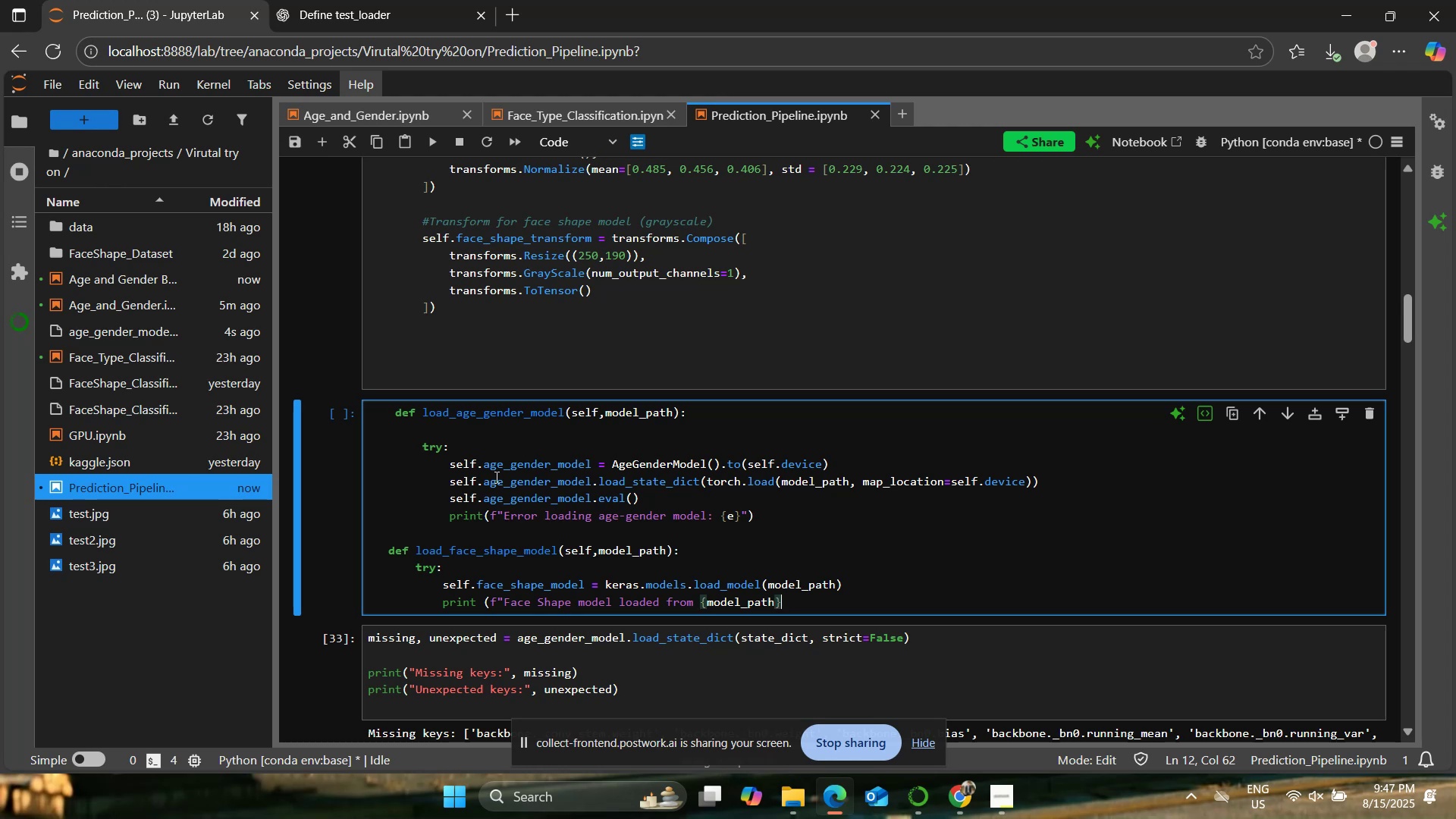 
key(Shift+Quote)
 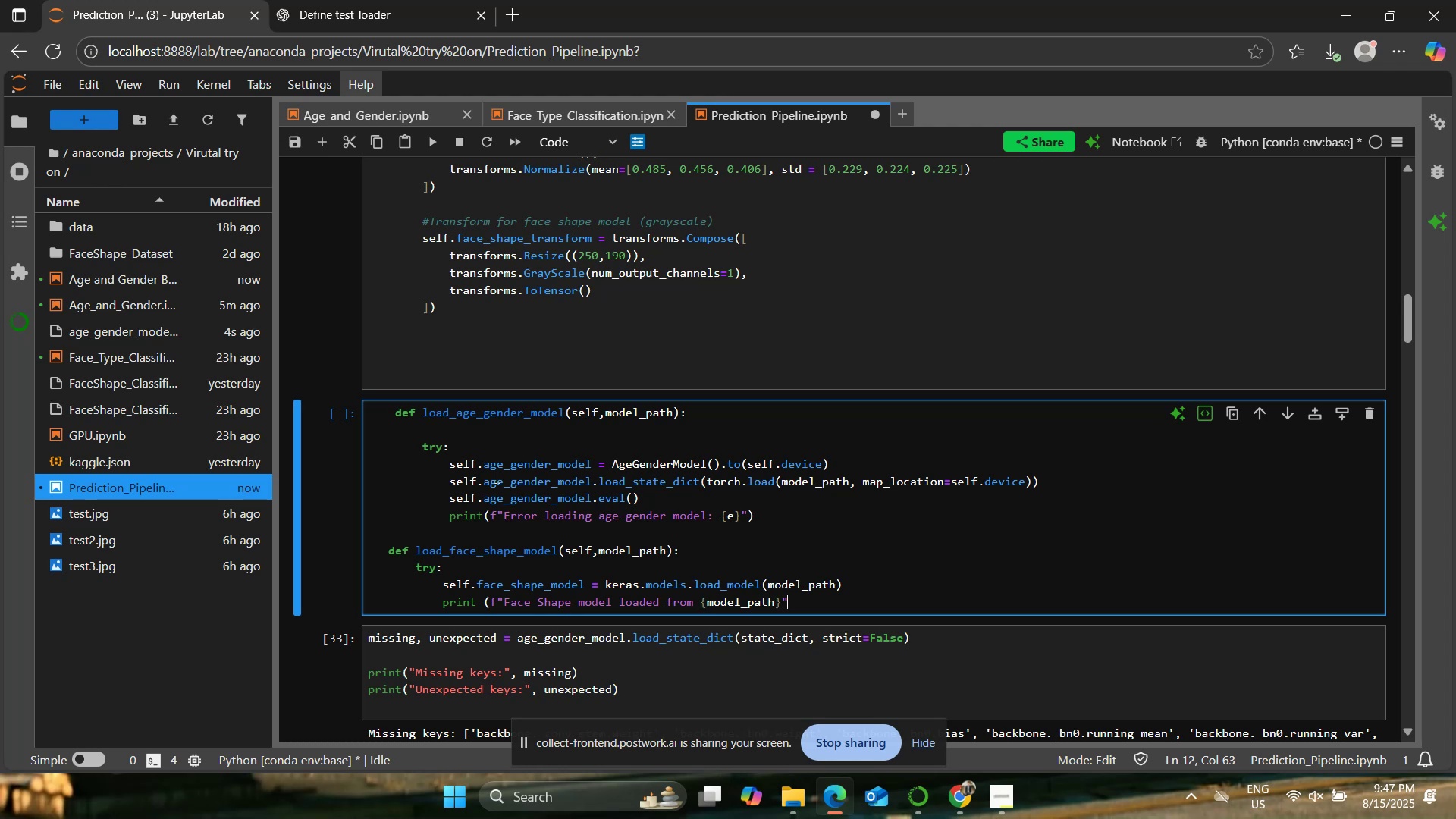 
key(Shift+0)
 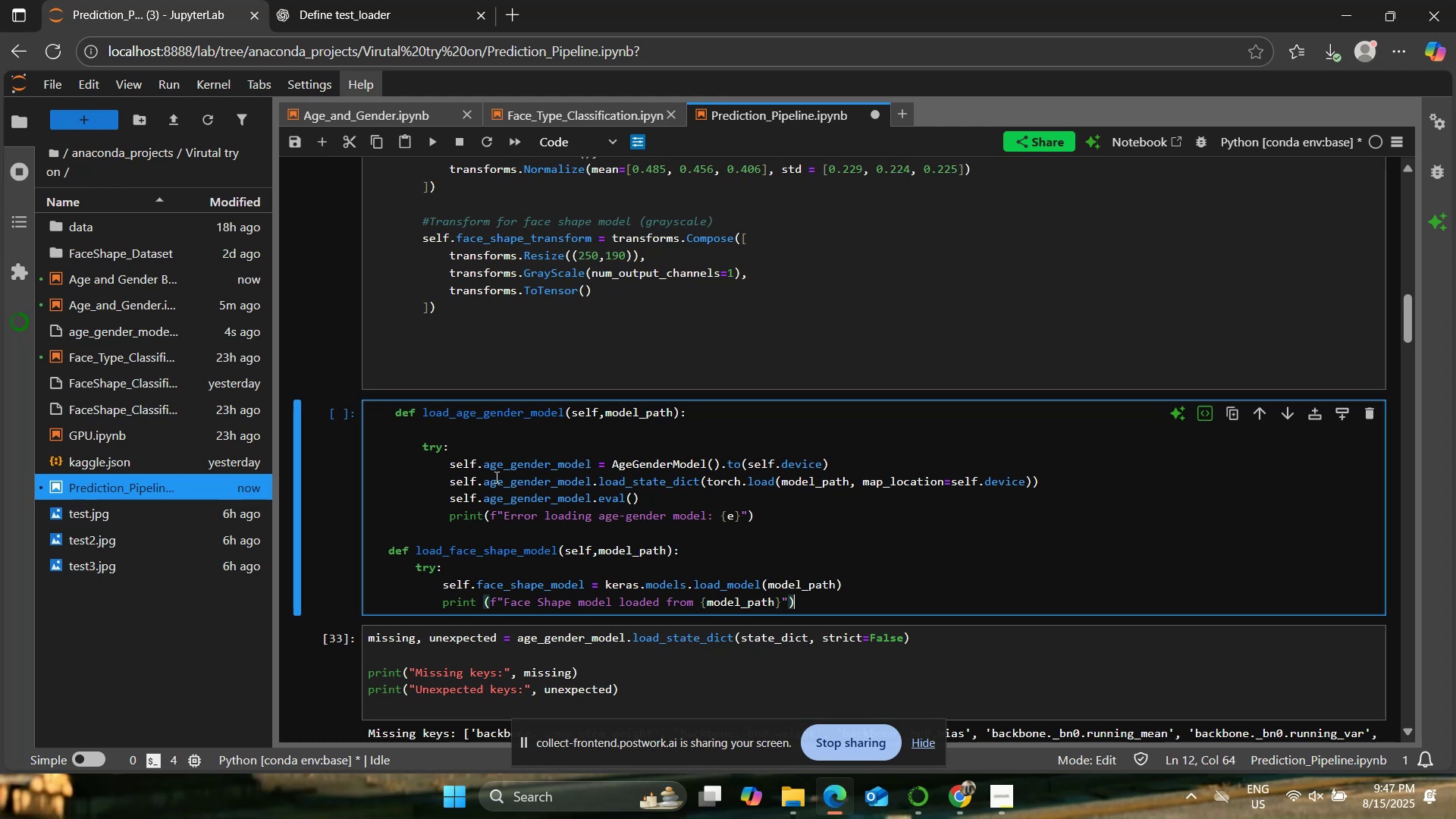 
key(Enter)
 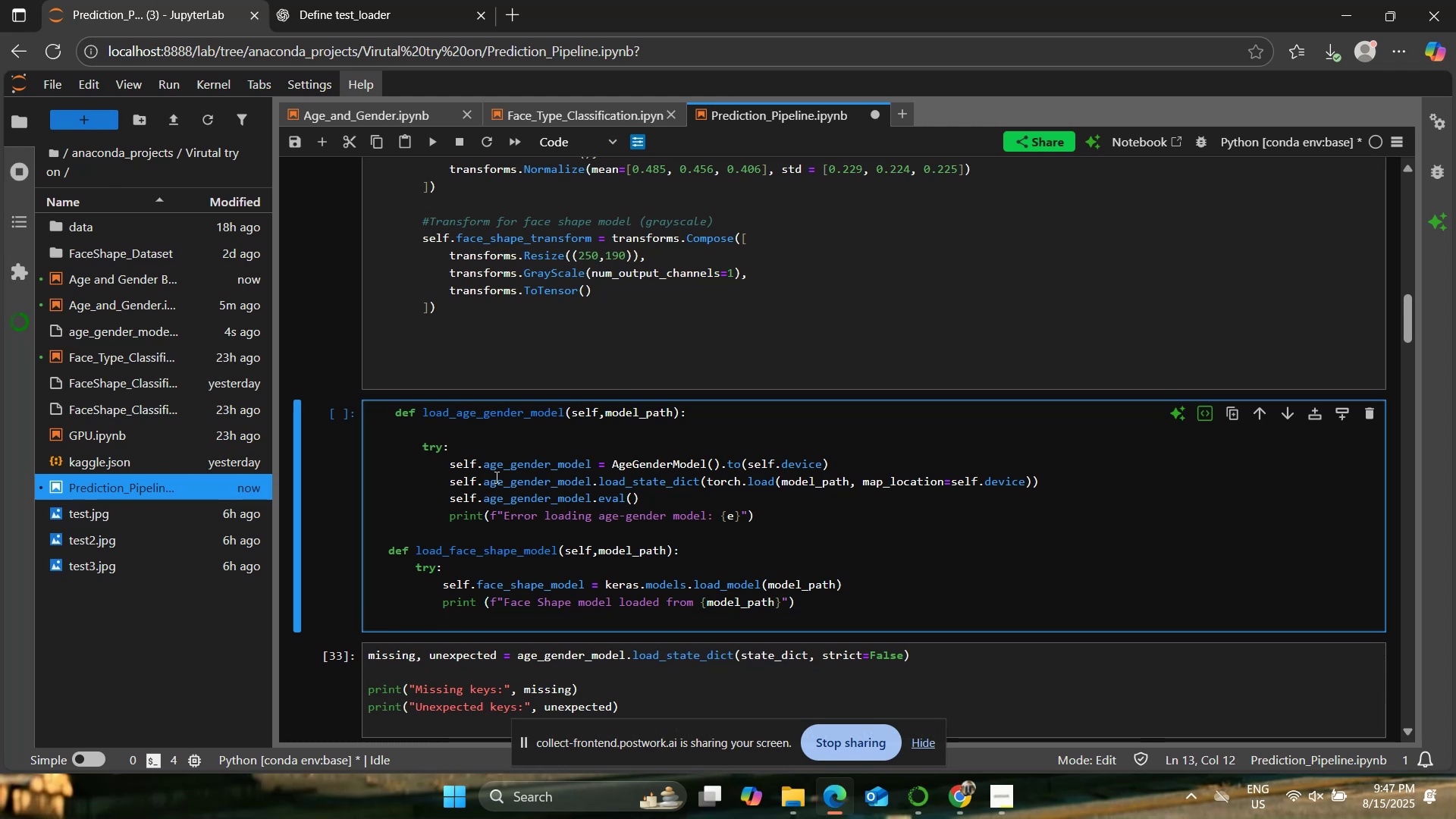 
key(Backspace)
type(ex)
 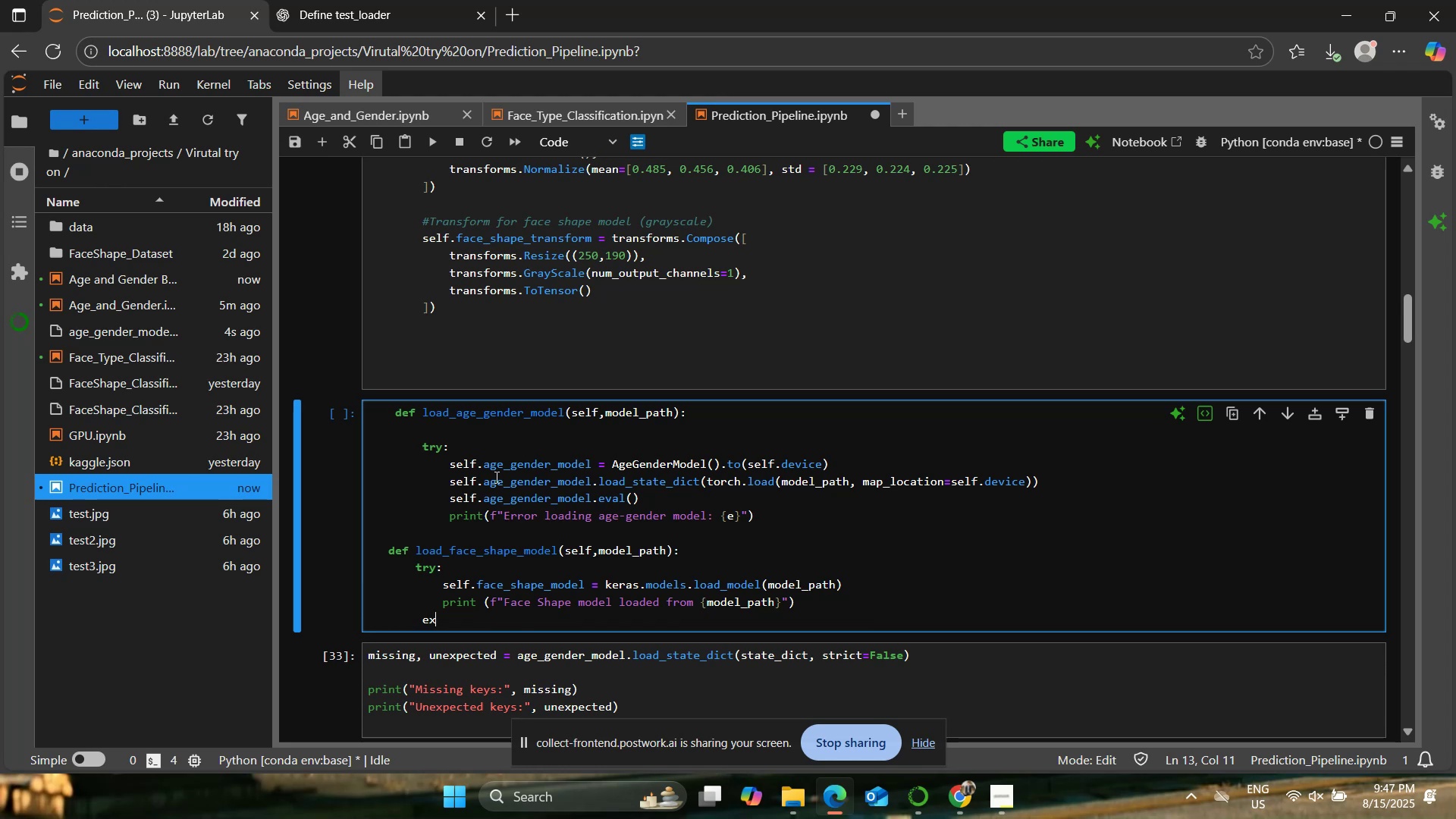 
wait(5.62)
 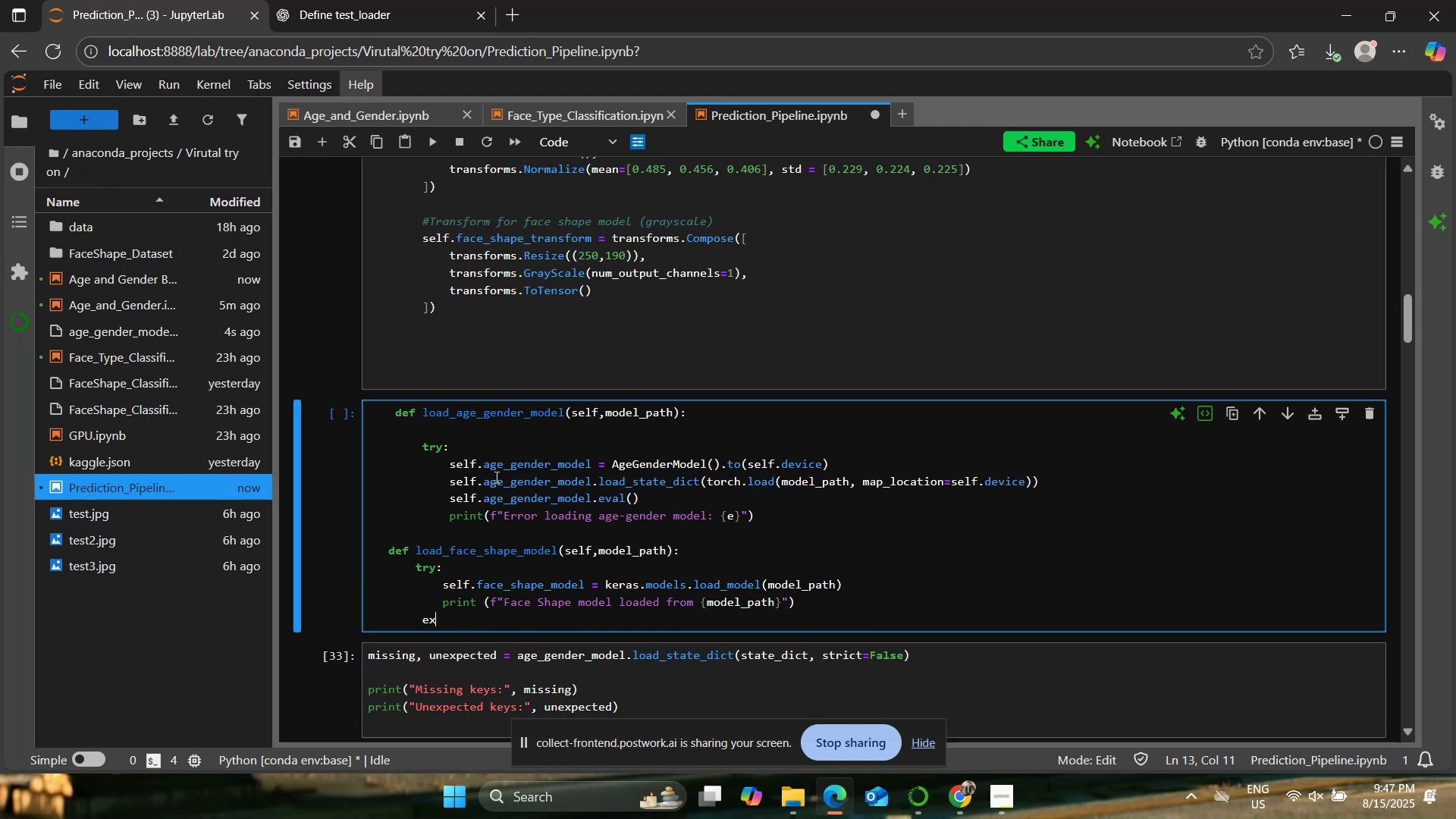 
double_click([873, 714])
 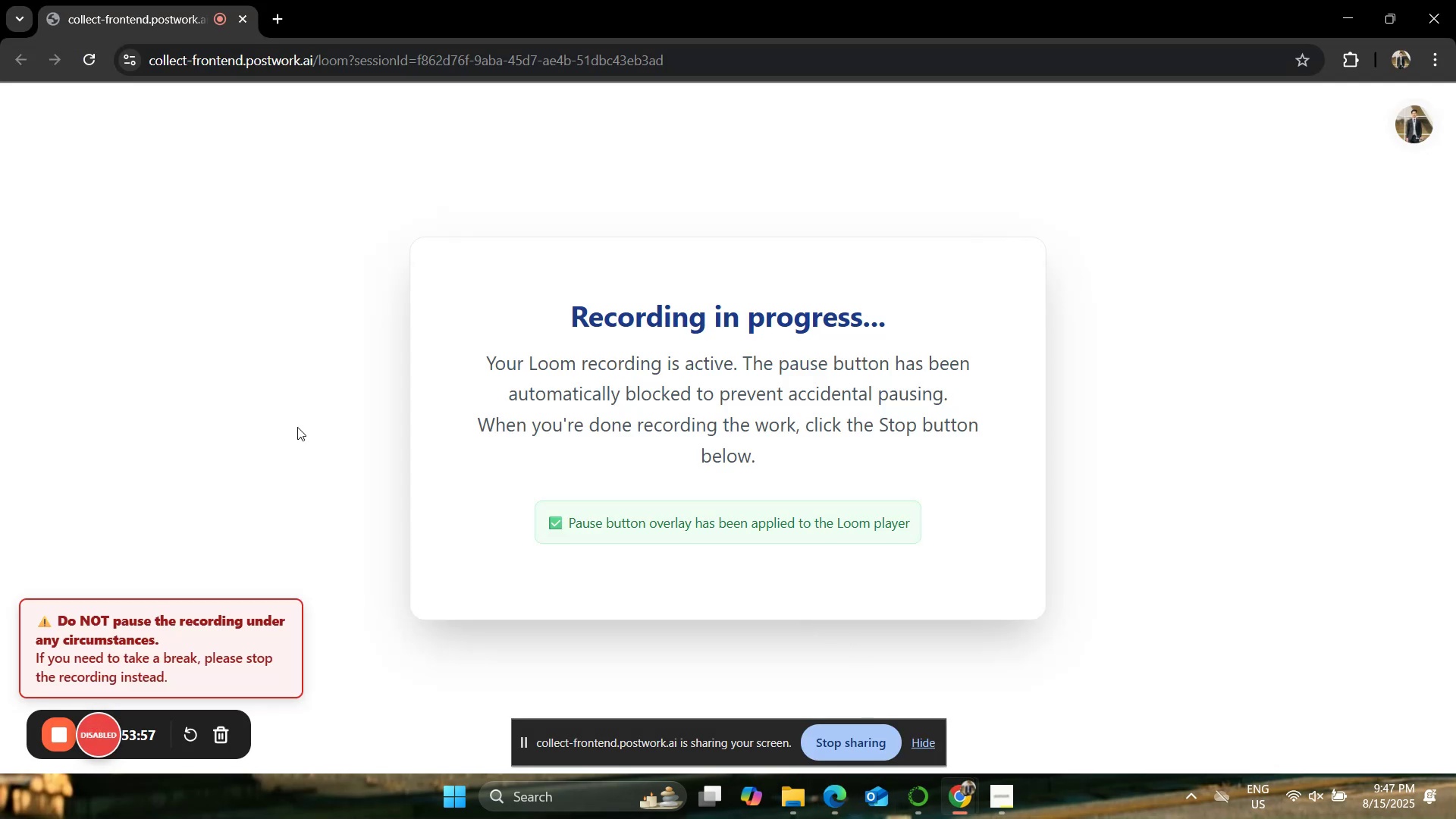 
left_click([1015, 798])
 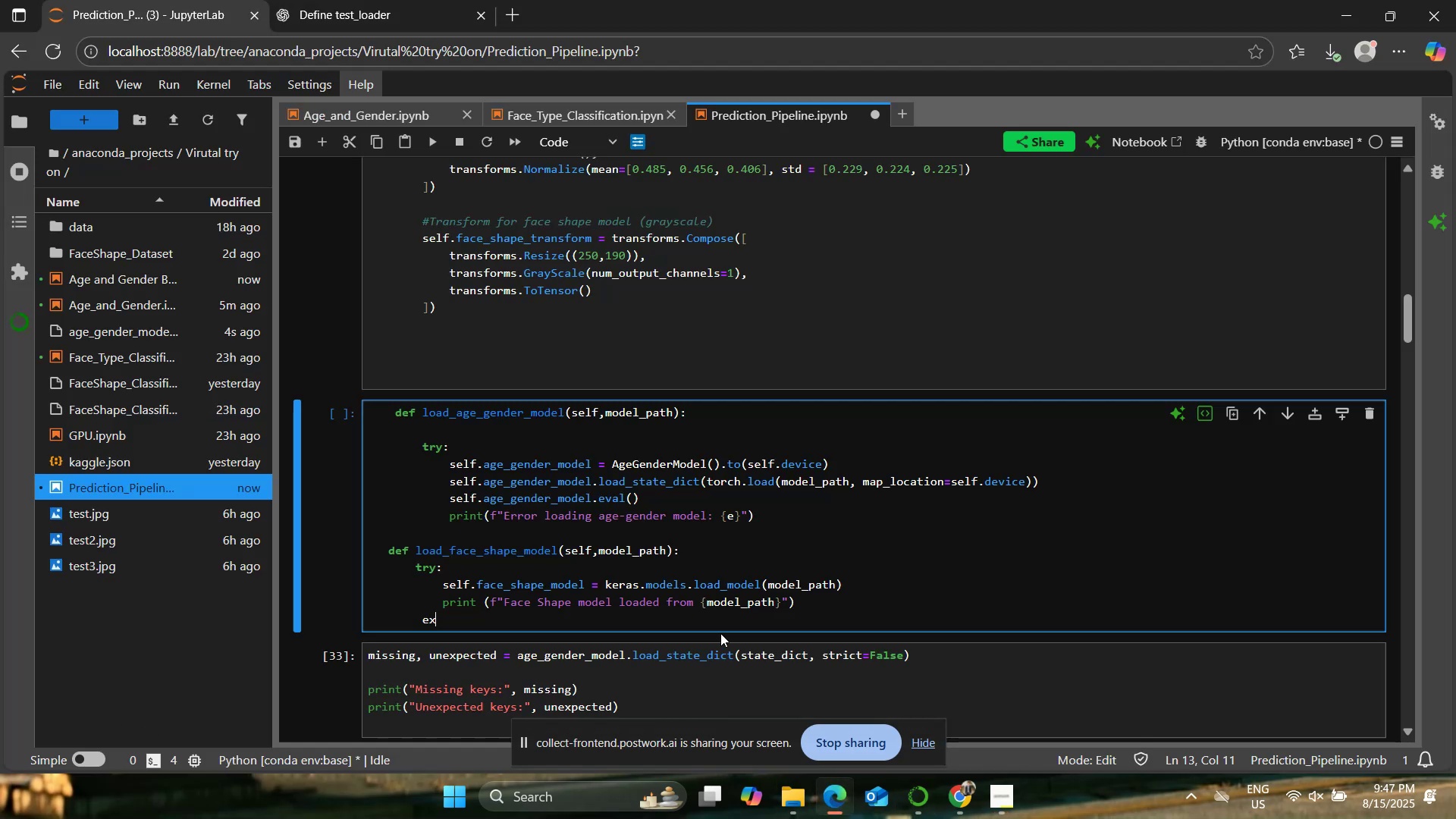 
type(cept e)
key(Backspace)
type(Ec)
key(Backspace)
key(Backspace)
key(Backspace)
key(Backspace)
key(Backspace)
key(Backspace)
key(Backspace)
key(Backspace)
key(Backspace)
type(       ec)
key(Backspace)
type(xcept Exception as e:)
 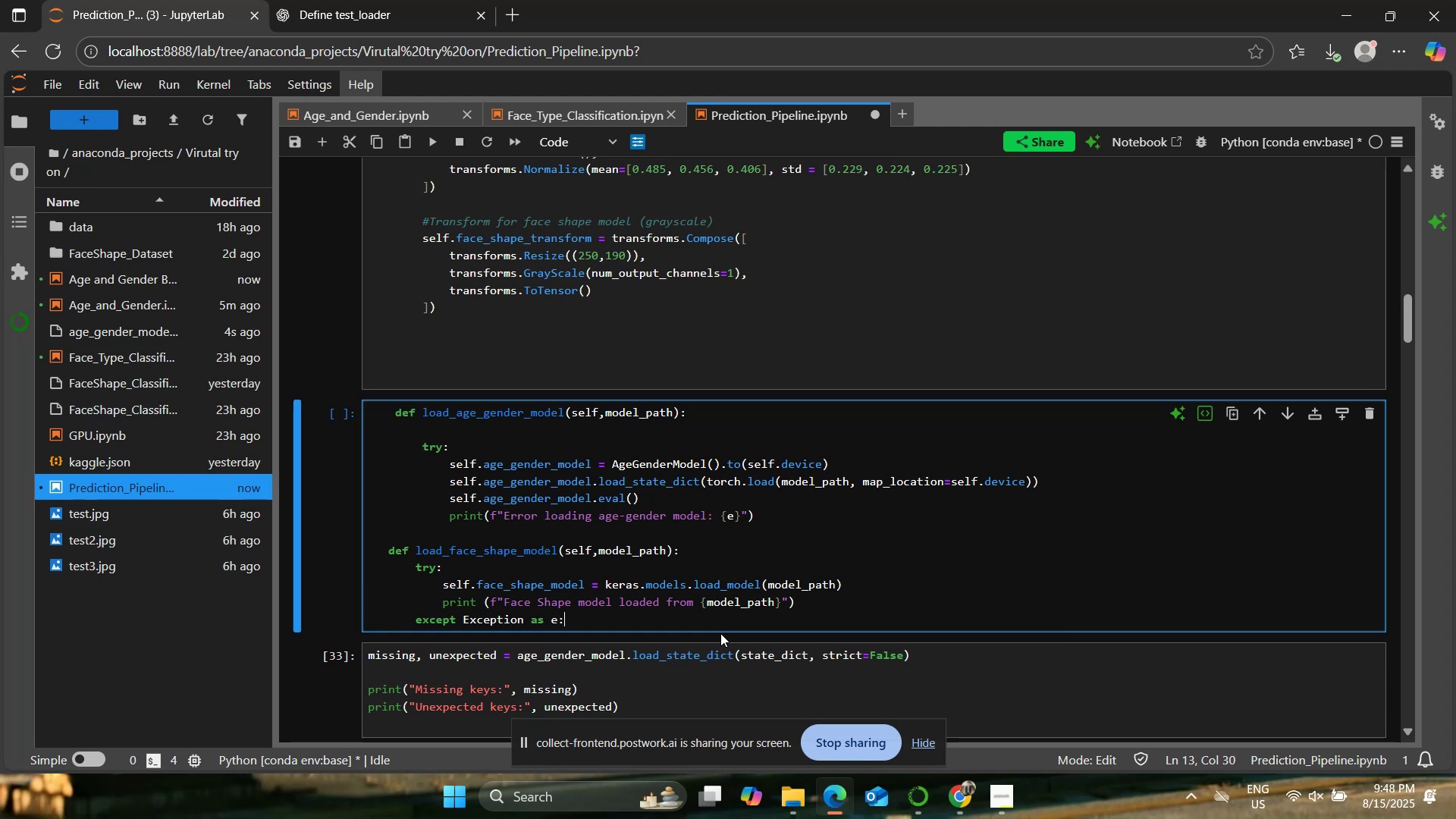 
key(Enter)
 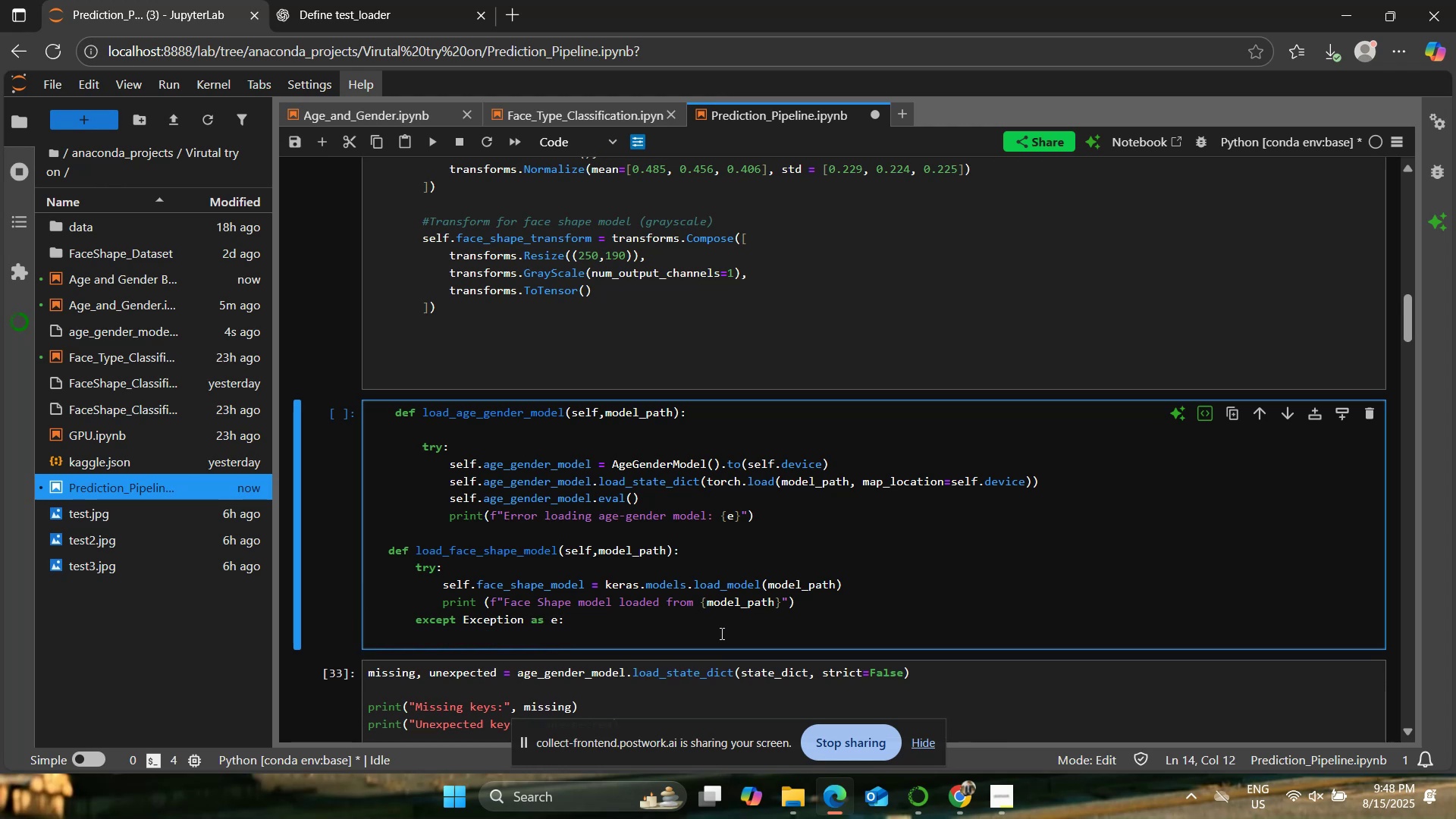 
type(pri t (f)
key(Backspace)
key(Backspace)
key(Backspace)
key(Backspace)
key(Backspace)
type(nt9f)
key(Backspace)
key(Backspace)
type((f"Error loading age_)
key(Backspace)
type(-gender model )
key(Backspace)
type(: {e}"))
 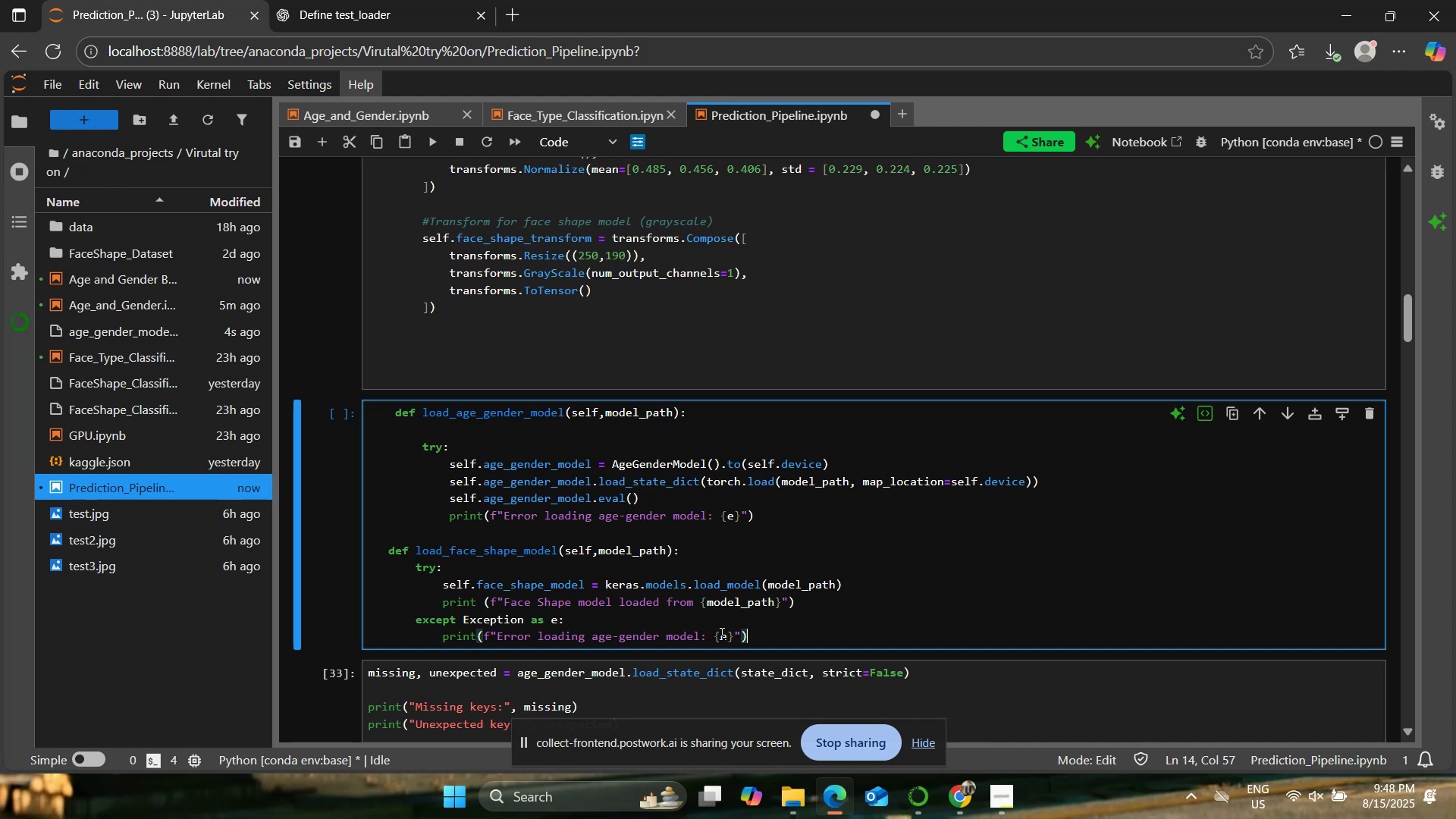 
key(Enter)
 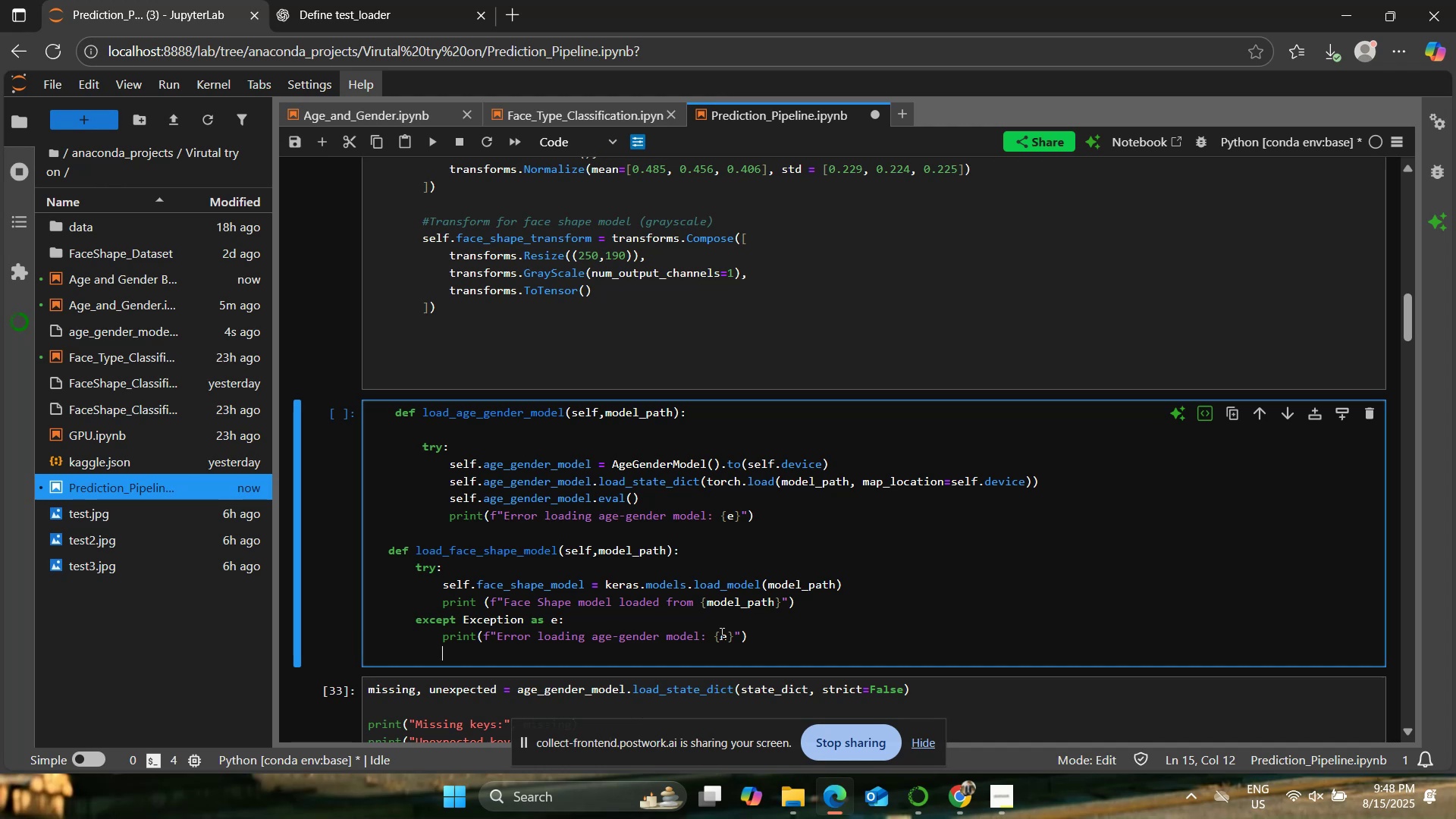 
wait(11.54)
 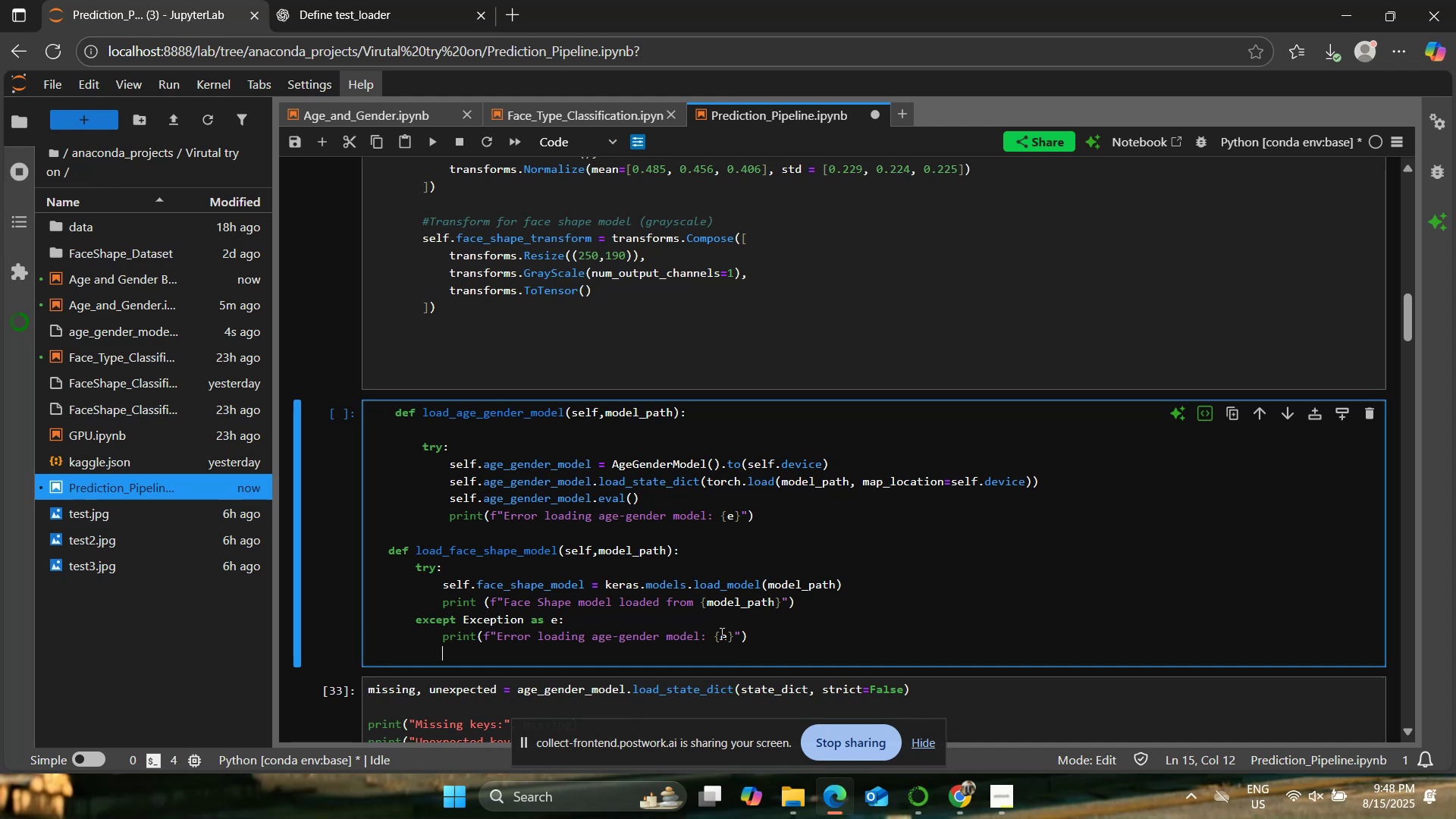 
key(ArrowUp)
 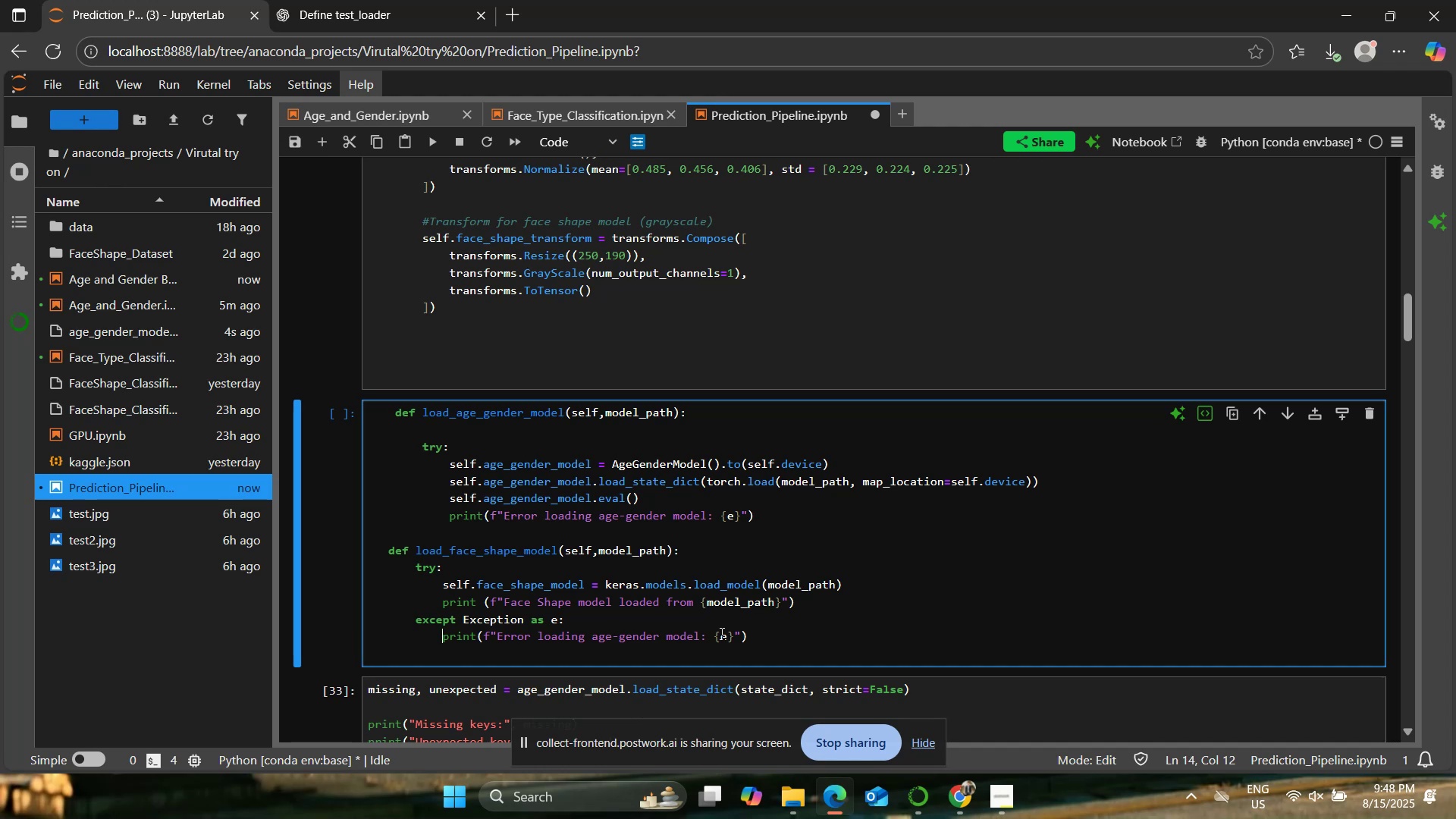 
key(ArrowRight)
 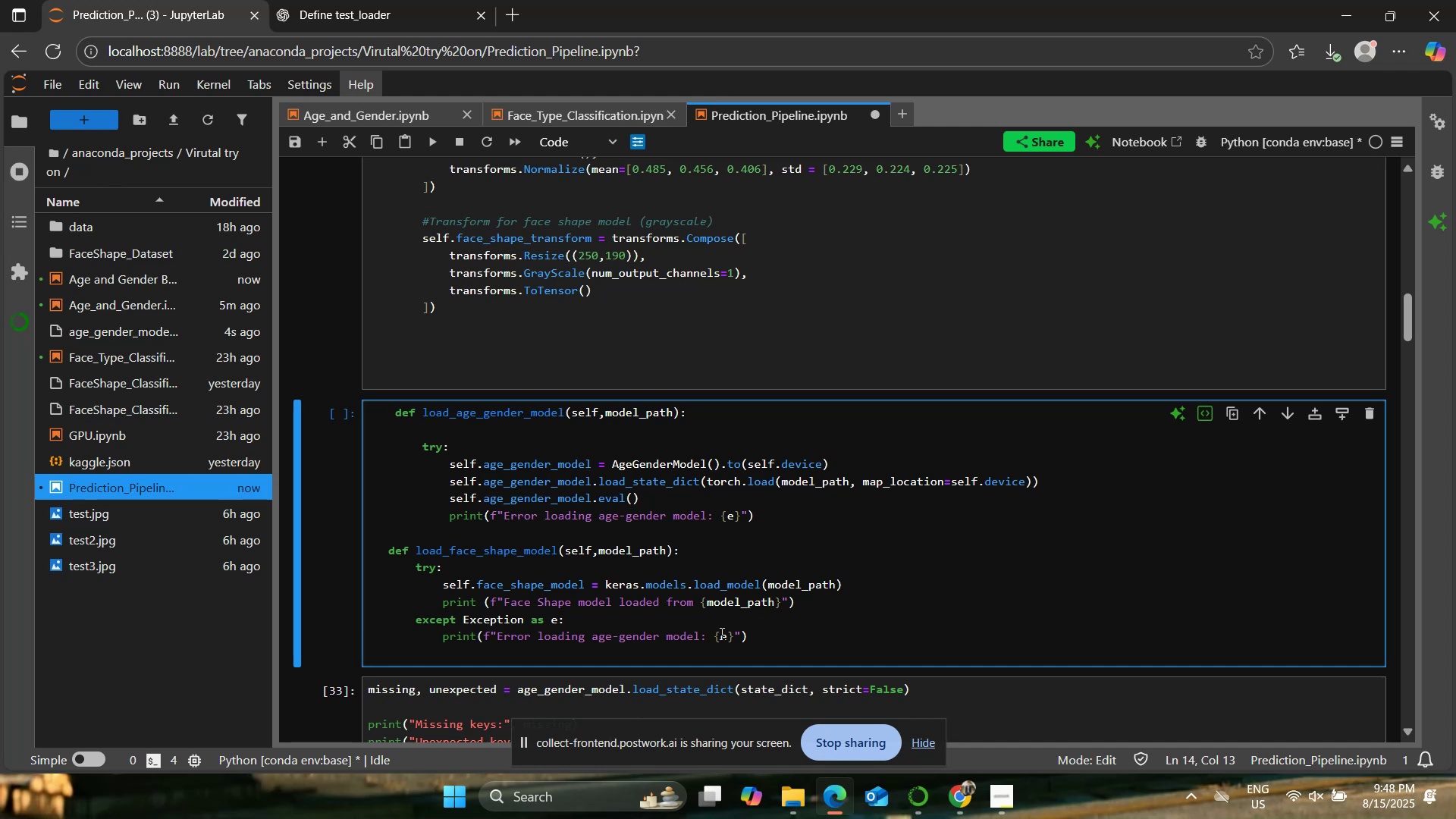 
hold_key(key=ArrowRight, duration=1.35)
 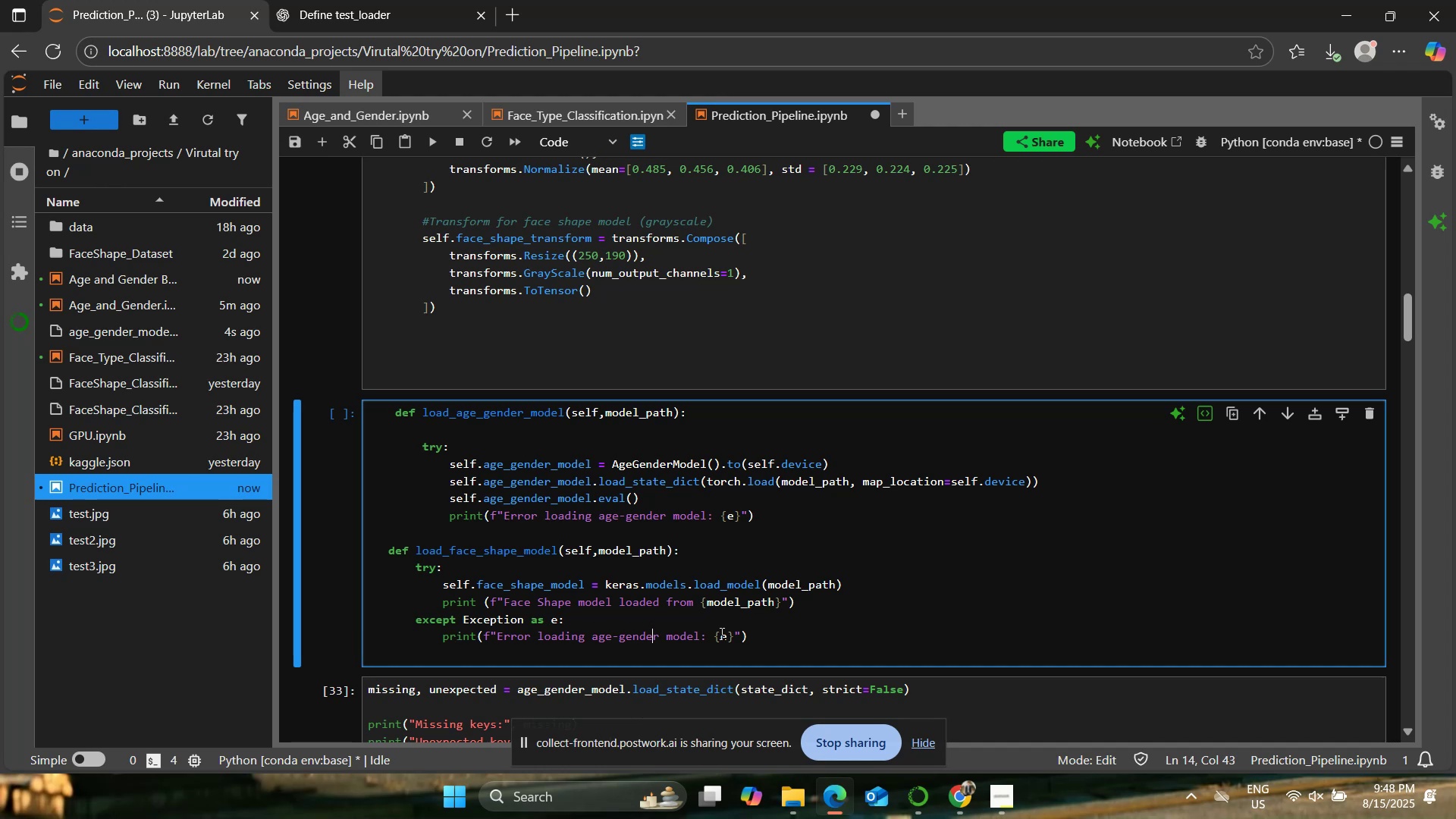 
key(ArrowRight)
 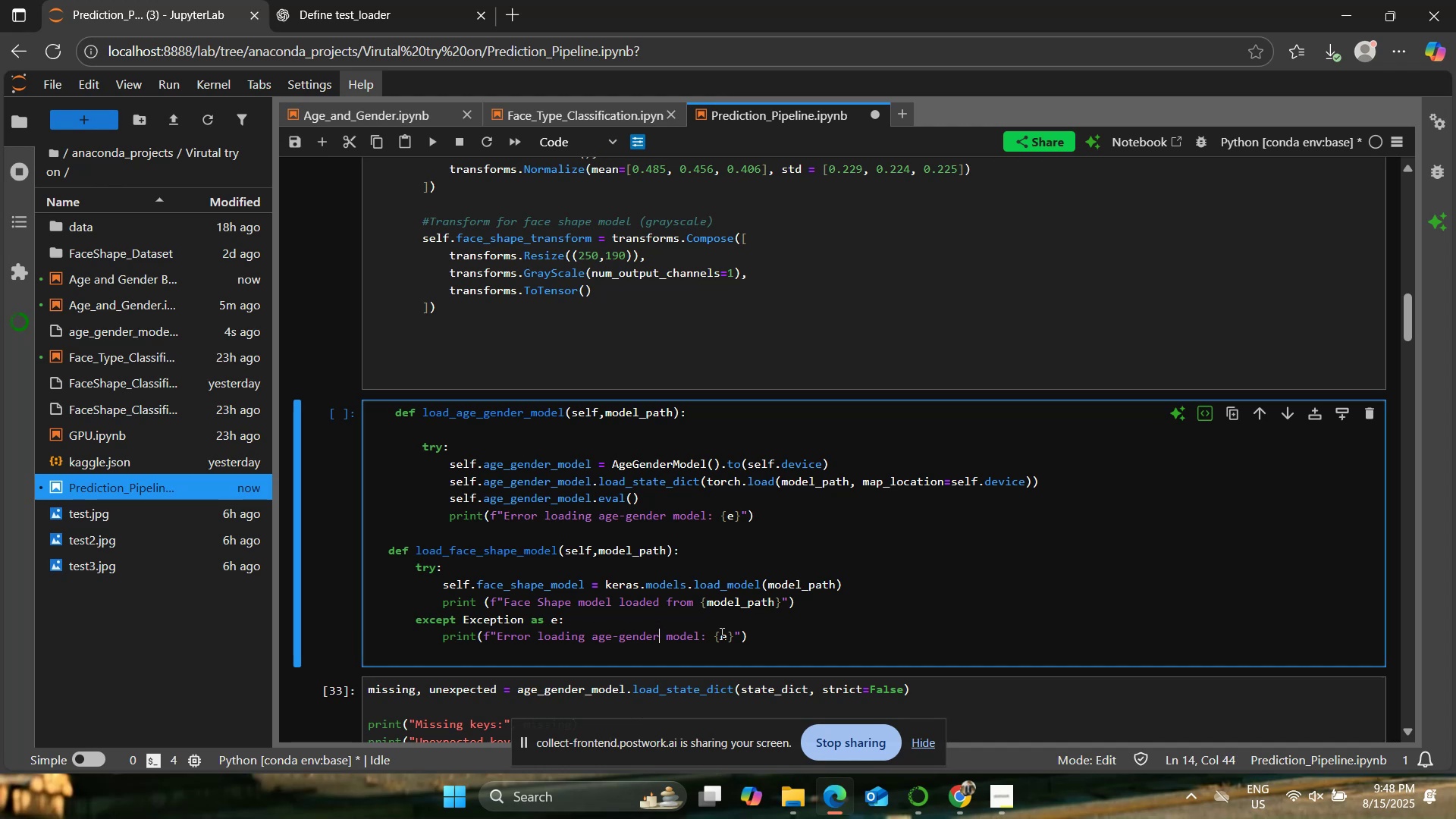 
key(Backspace)
key(Backspace)
key(Backspace)
key(Backspace)
key(Backspace)
key(Backspace)
key(Backspace)
key(Backspace)
key(Backspace)
key(Backspace)
type(face shape)
 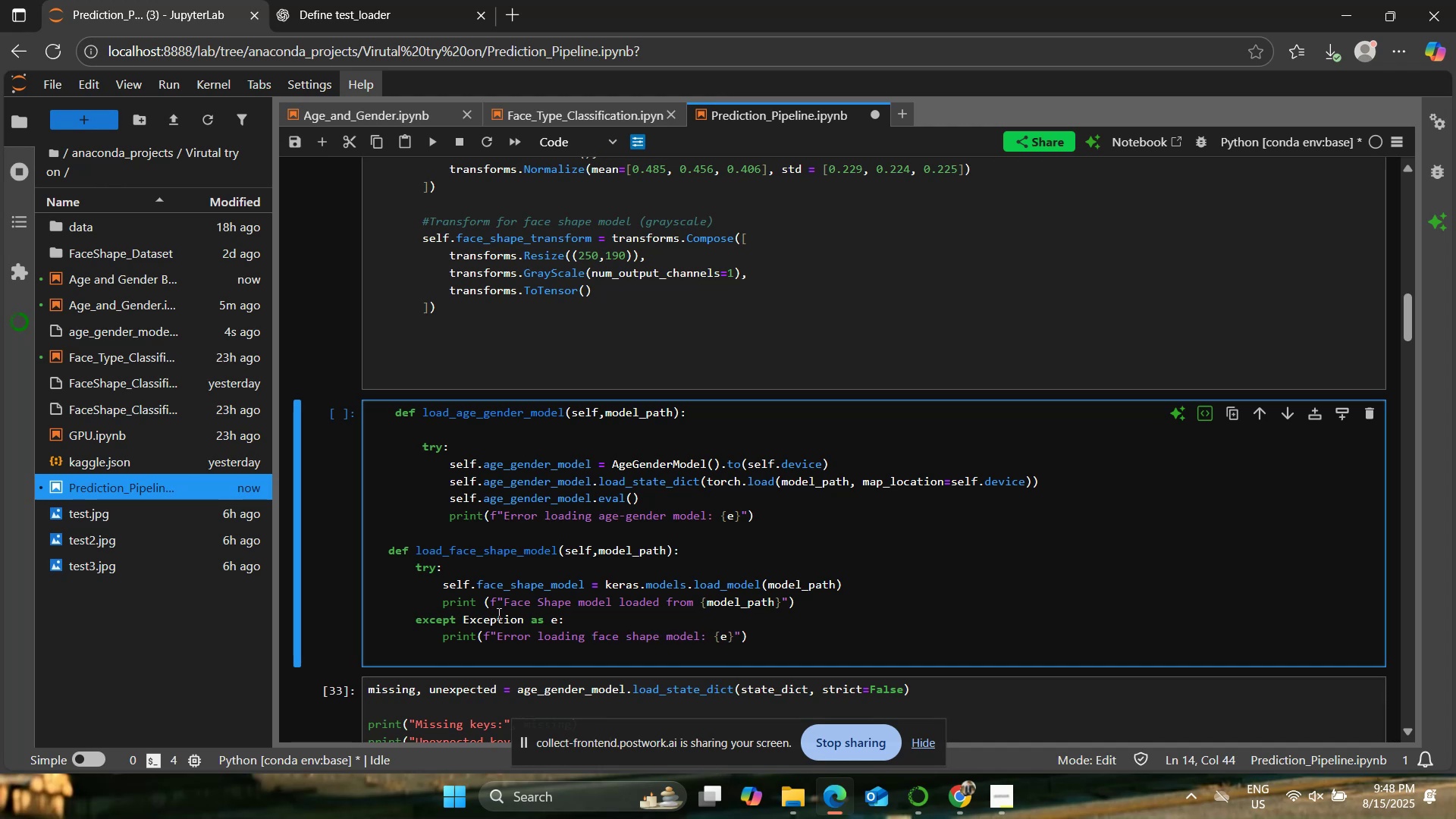 
left_click([551, 551])
 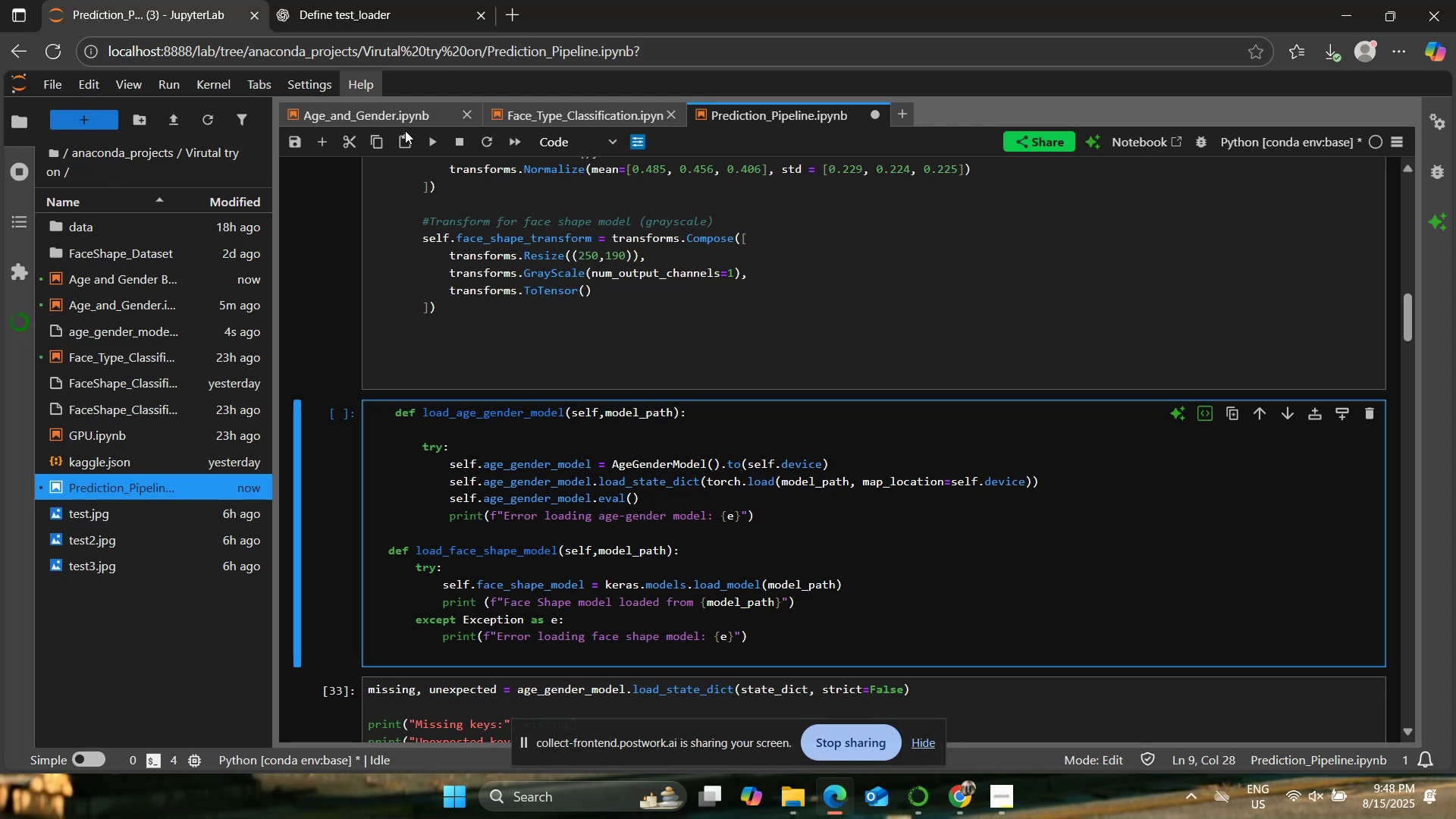 
left_click([432, 132])
 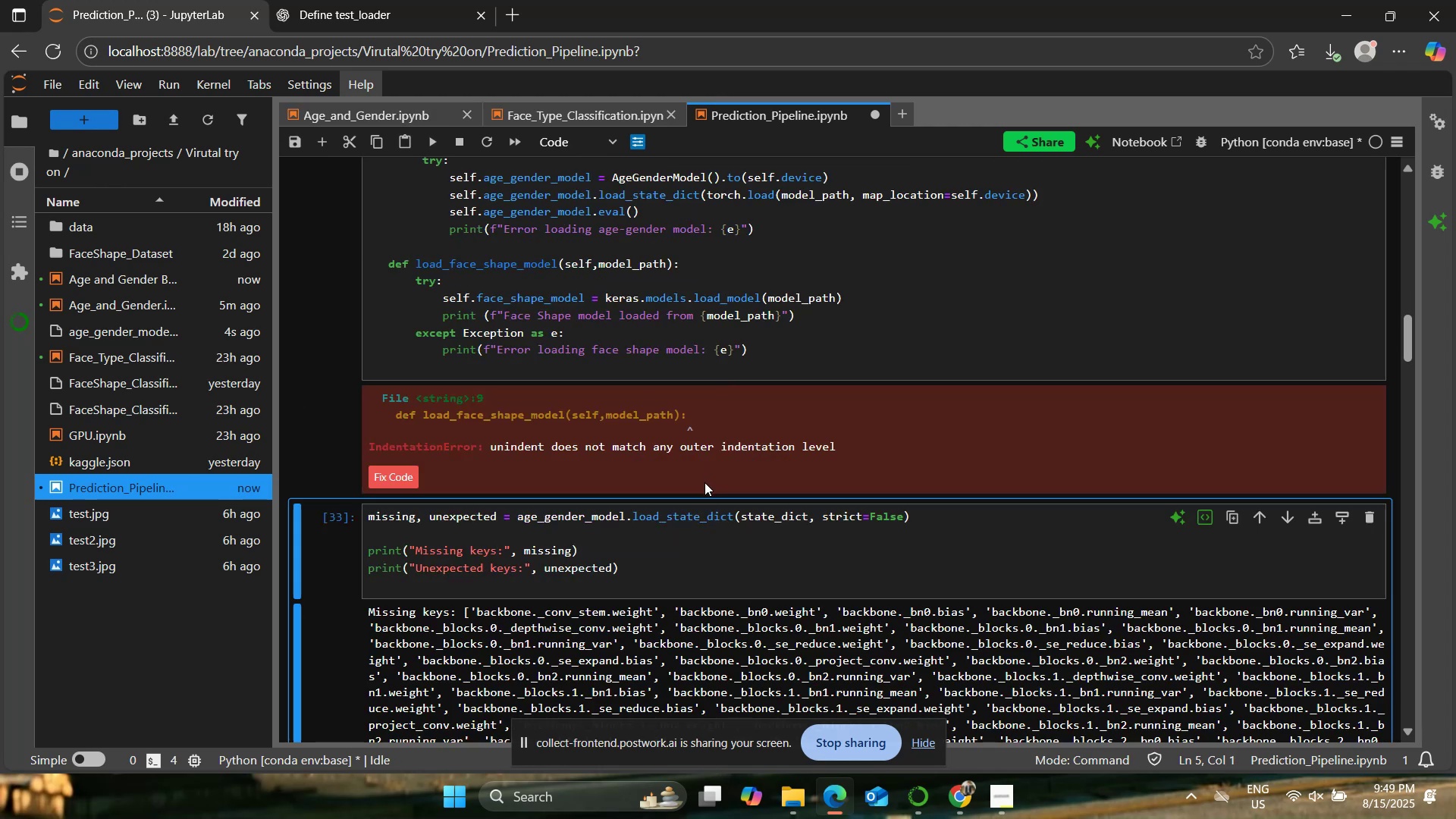 
scroll: coordinate [711, 497], scroll_direction: up, amount: 2.0
 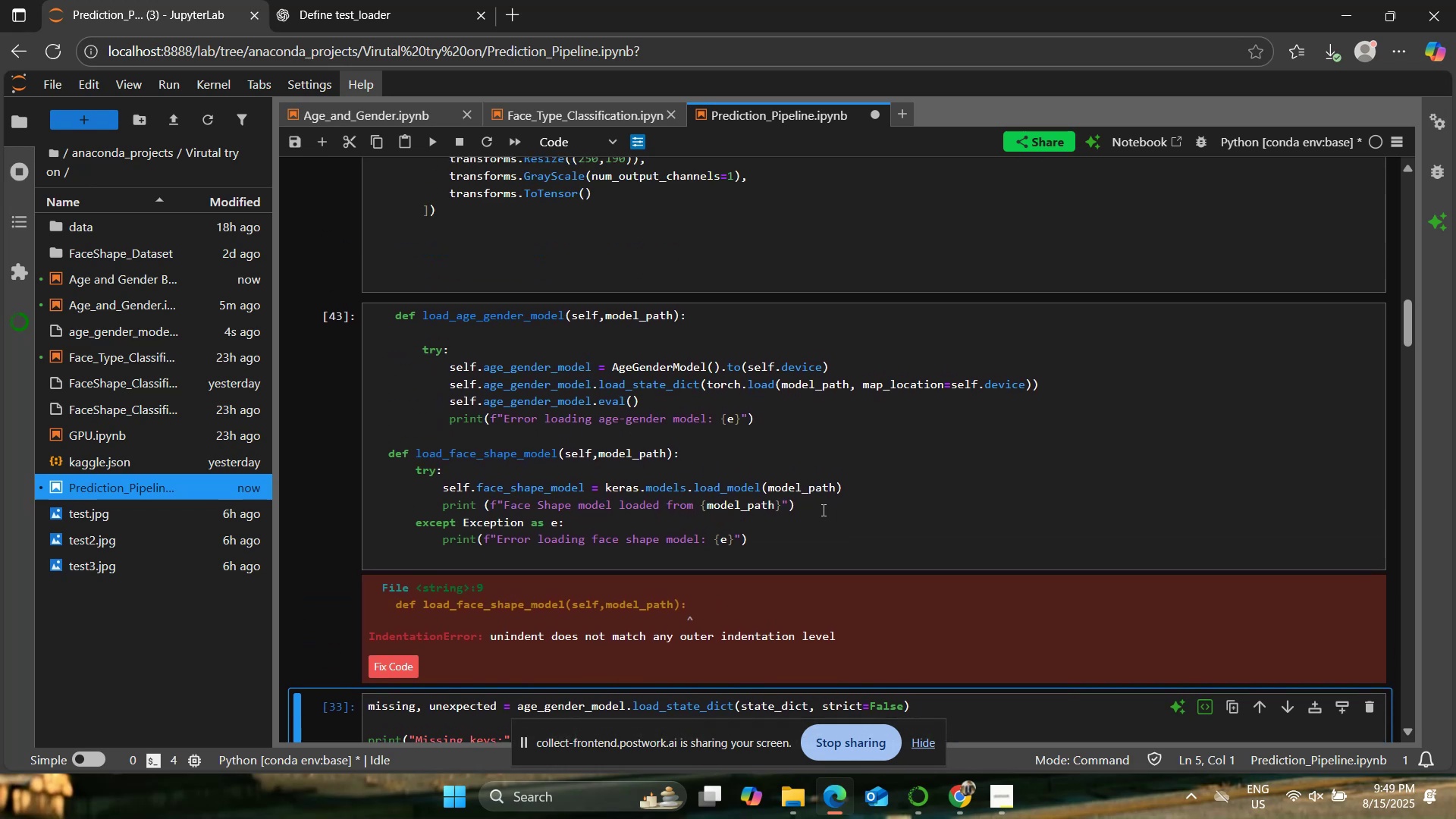 
wait(10.93)
 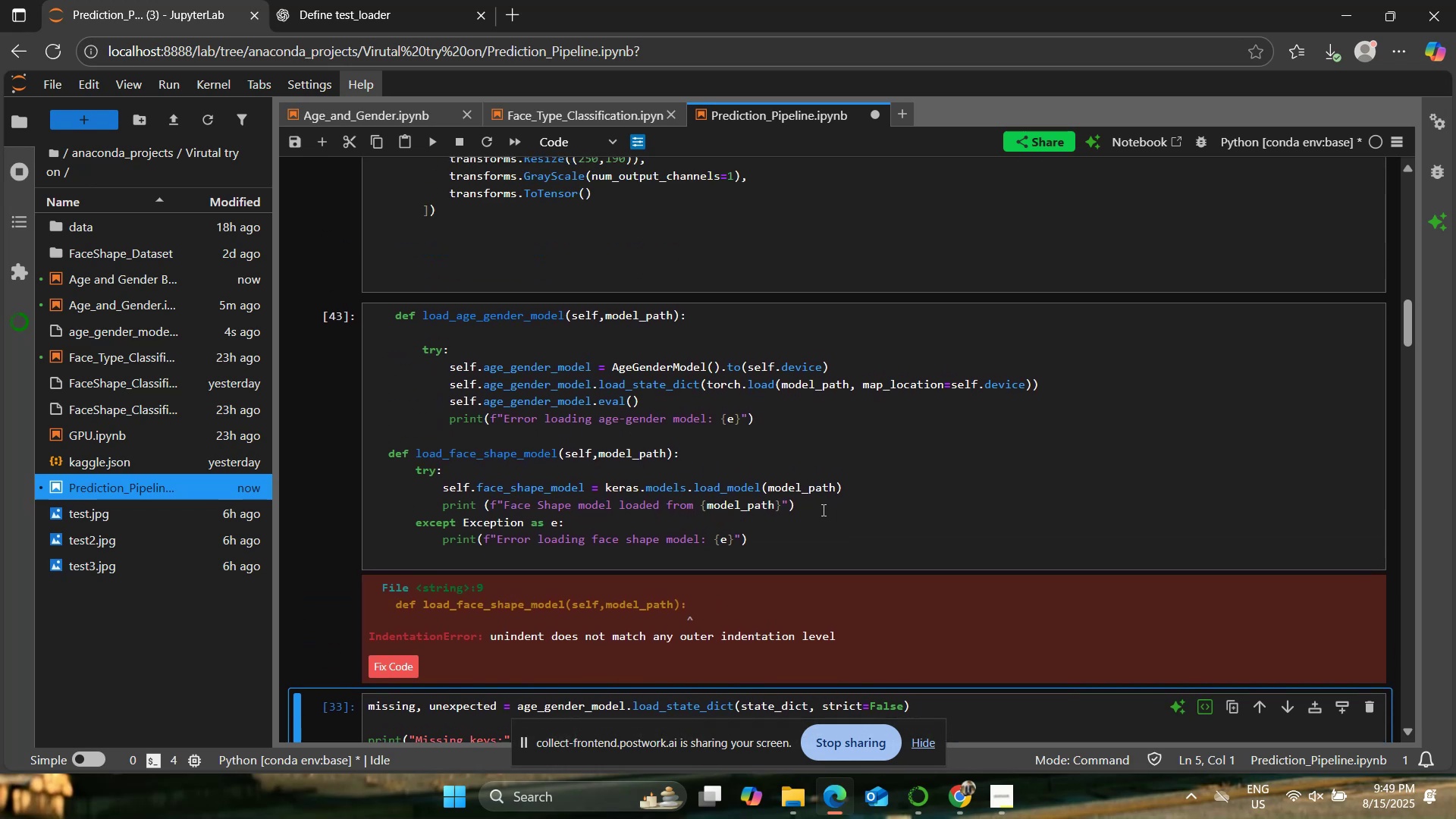 
left_click([384, 453])
 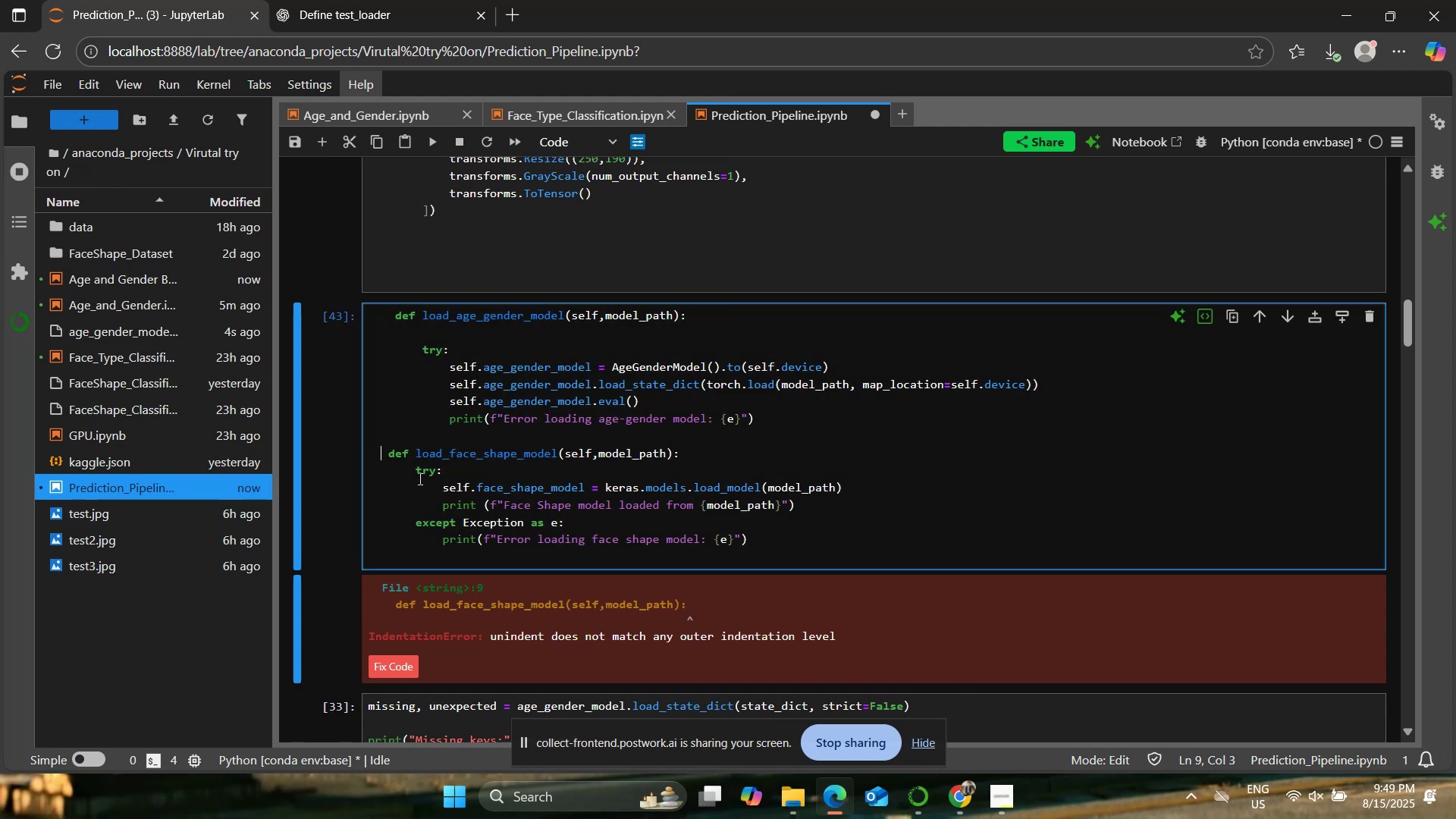 
key(Space)
 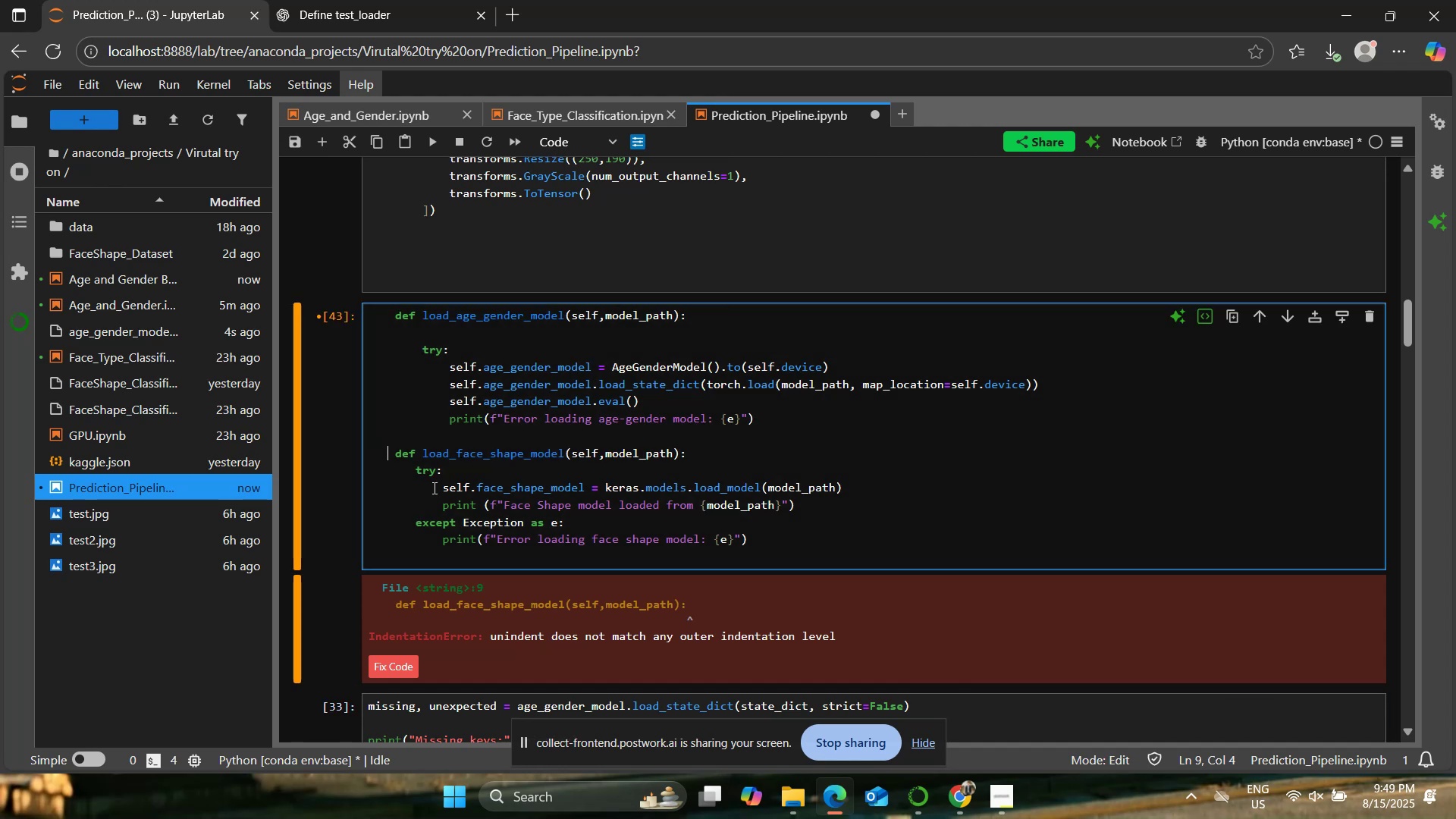 
left_click([527, 422])
 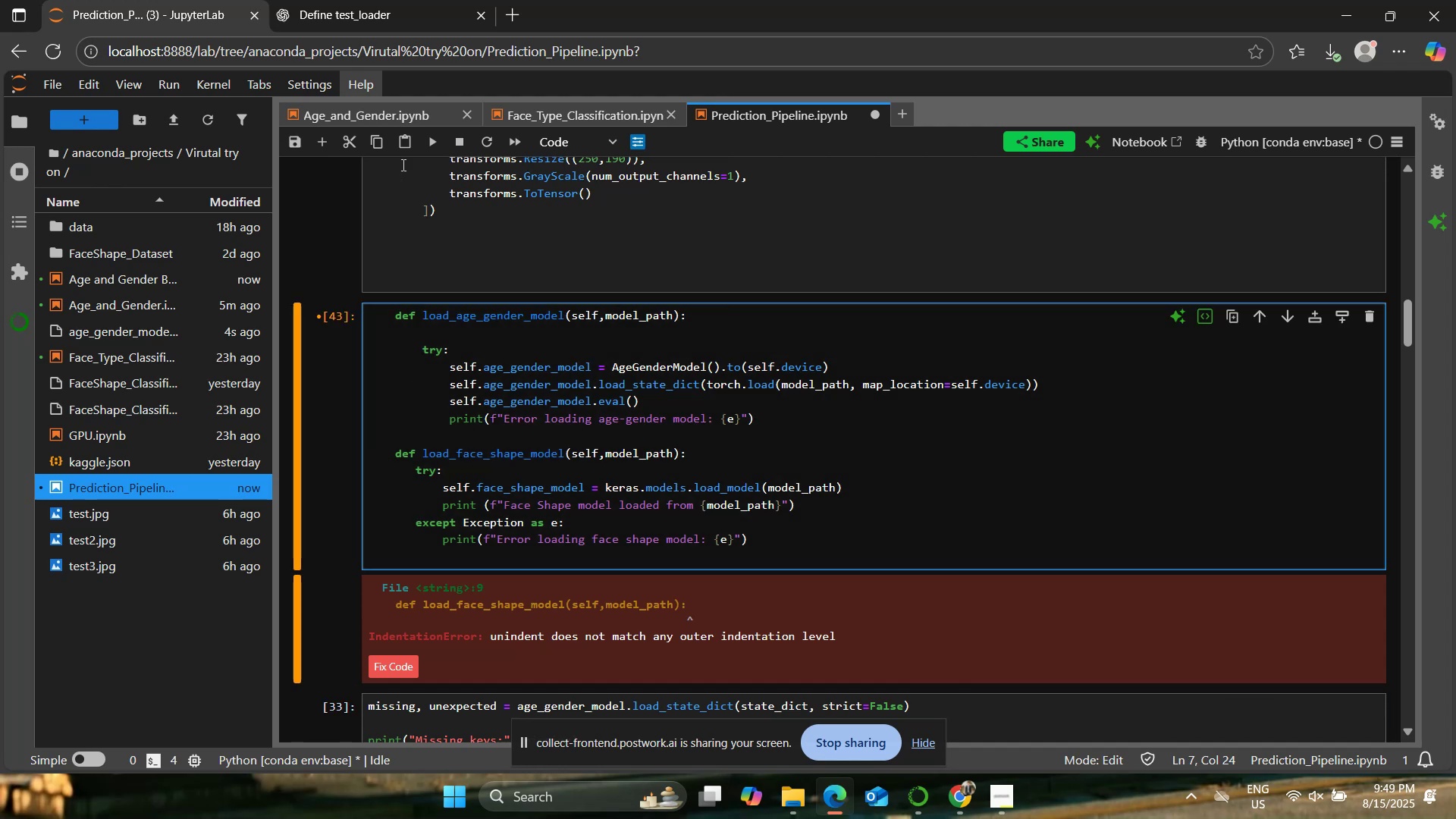 
left_click([438, 144])
 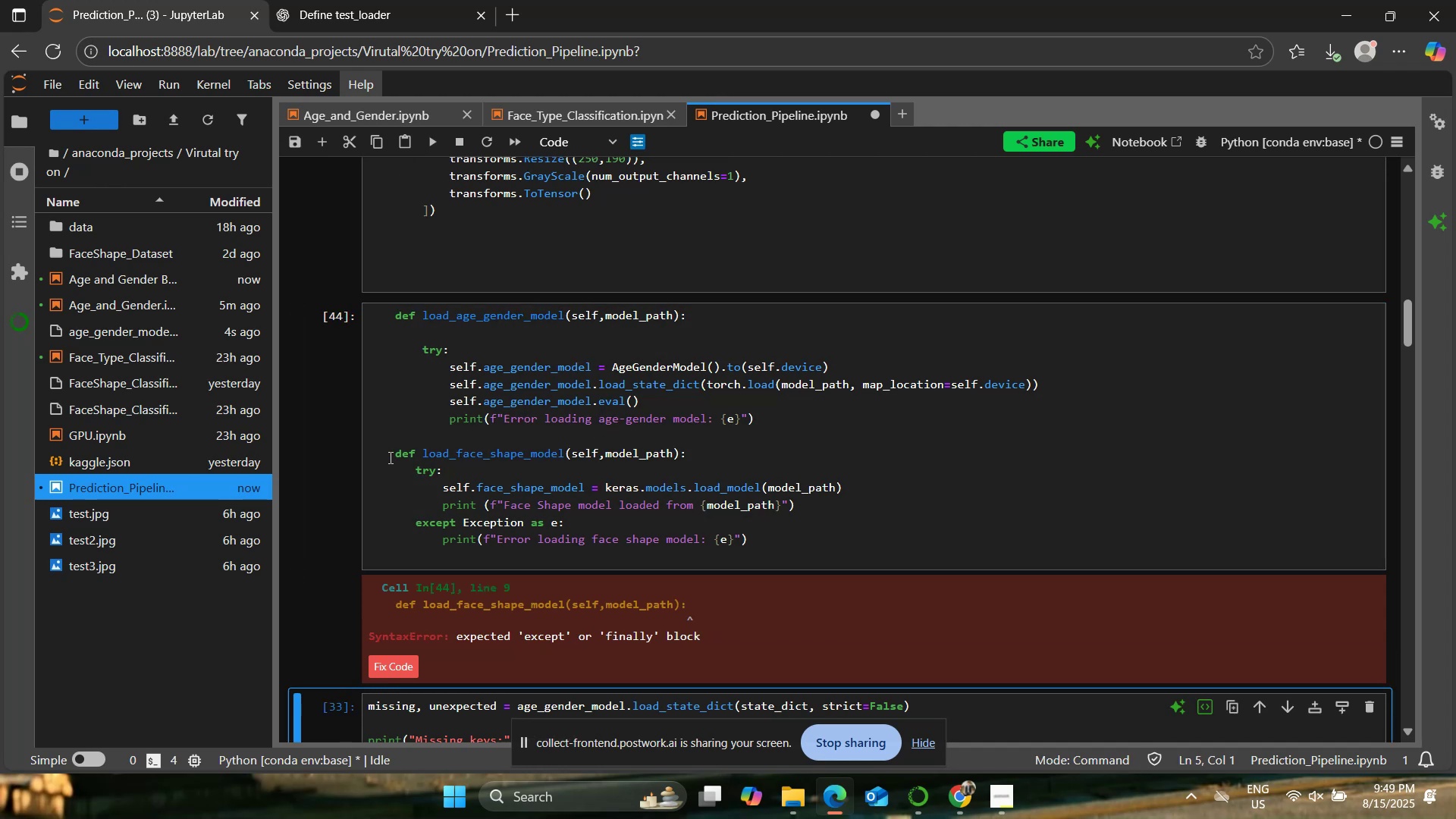 
left_click([391, 456])
 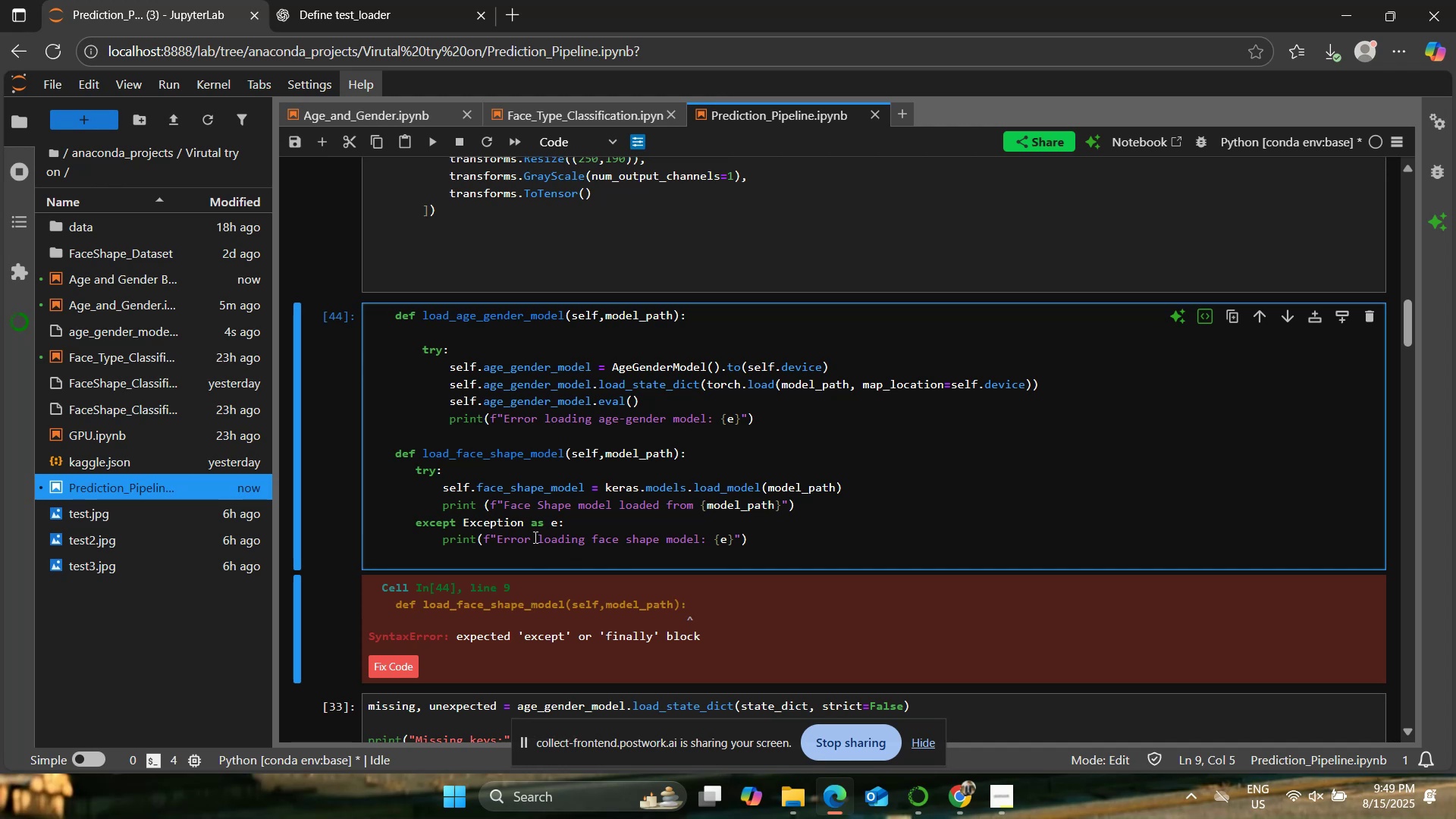 
wait(42.89)
 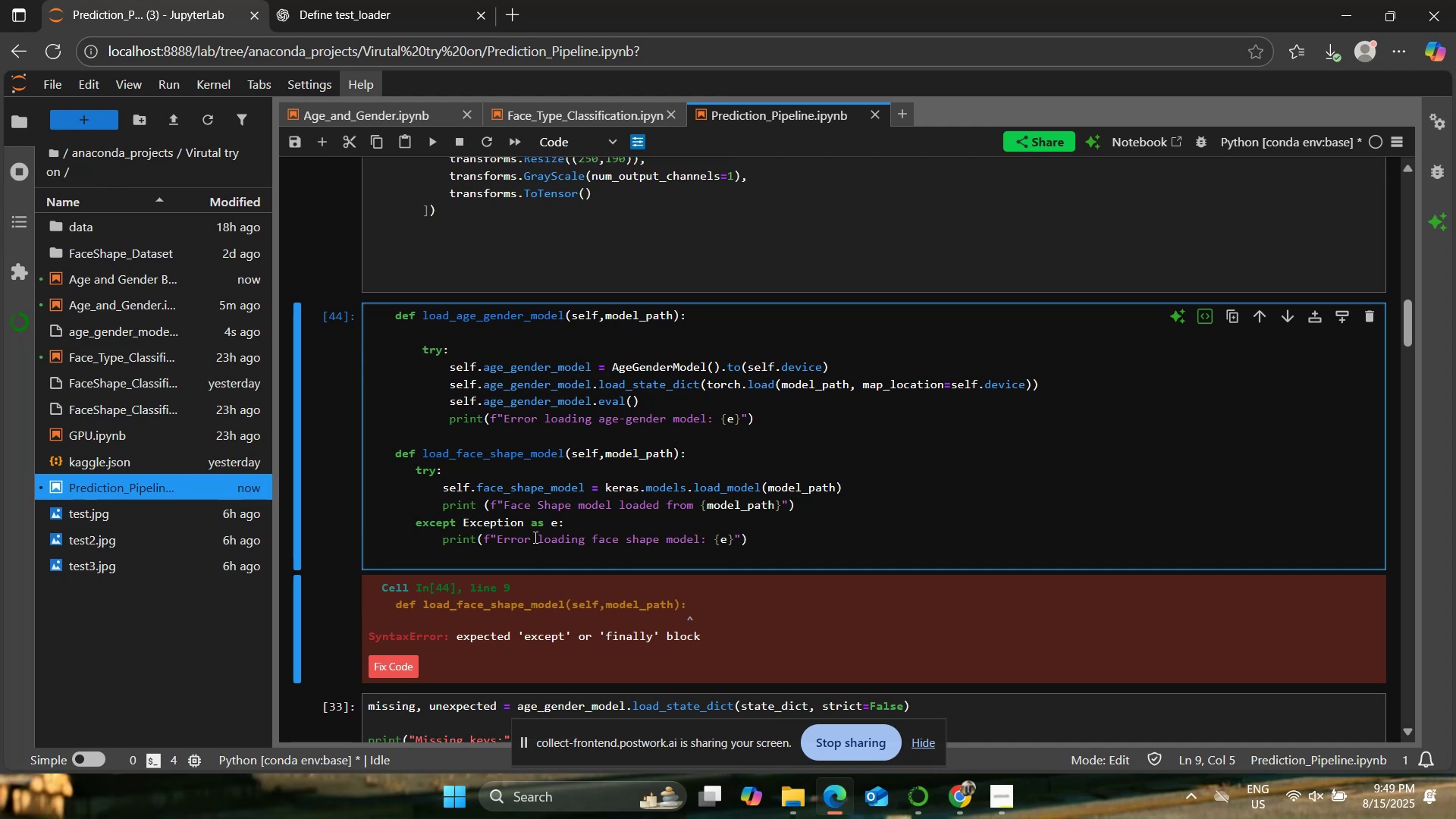 
left_click([864, 718])
 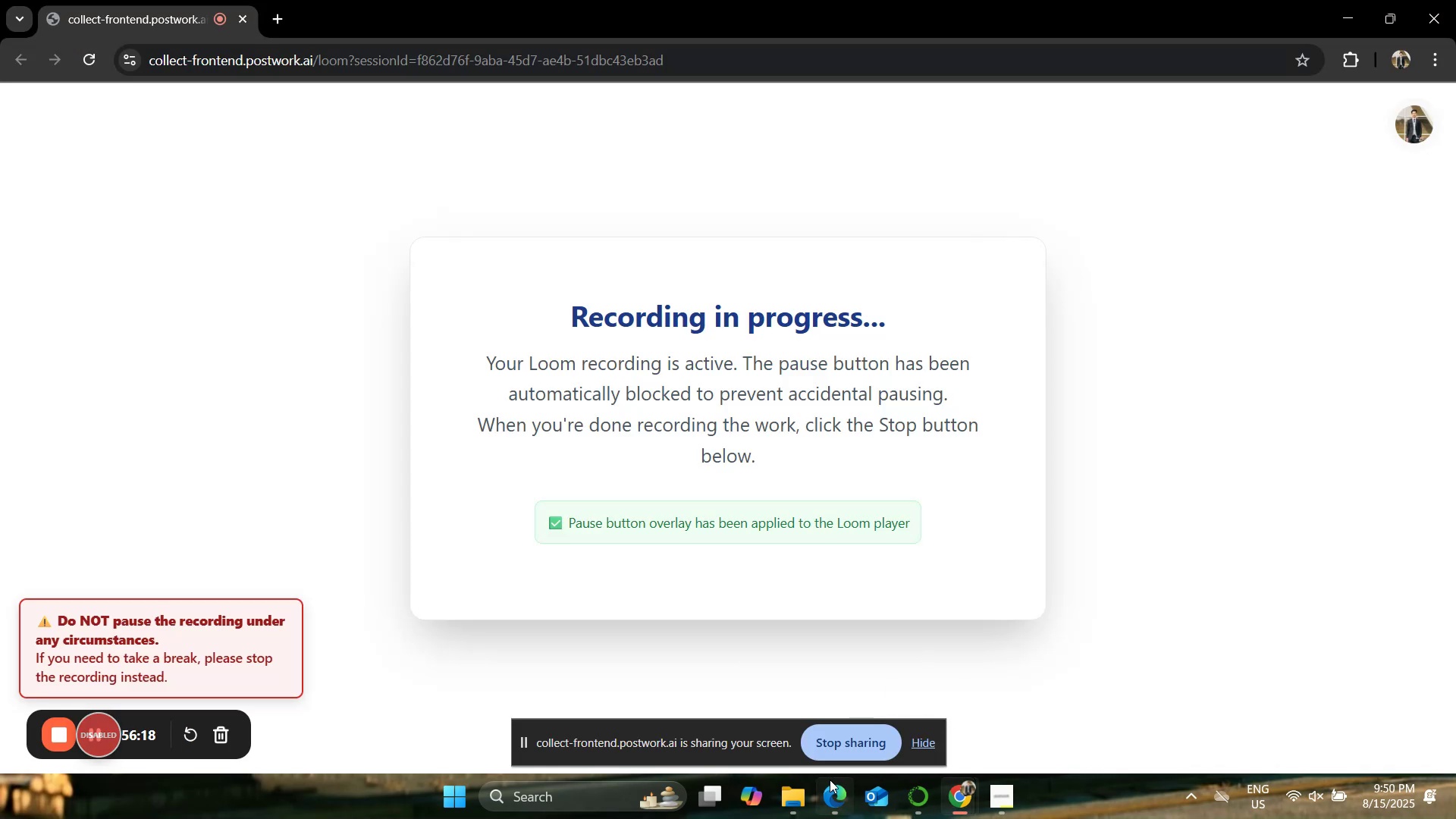 
left_click([831, 789])
 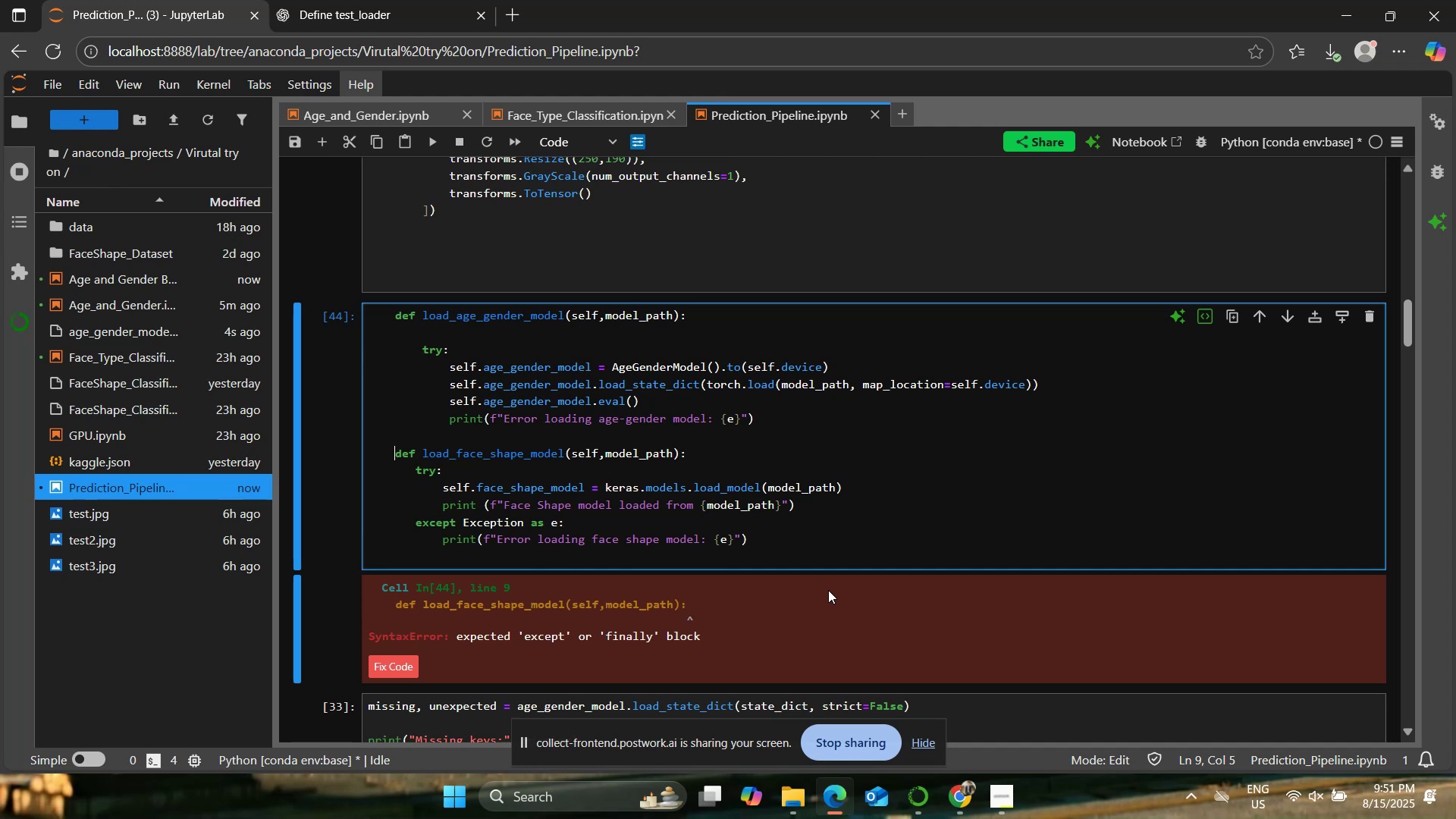 
wait(92.96)
 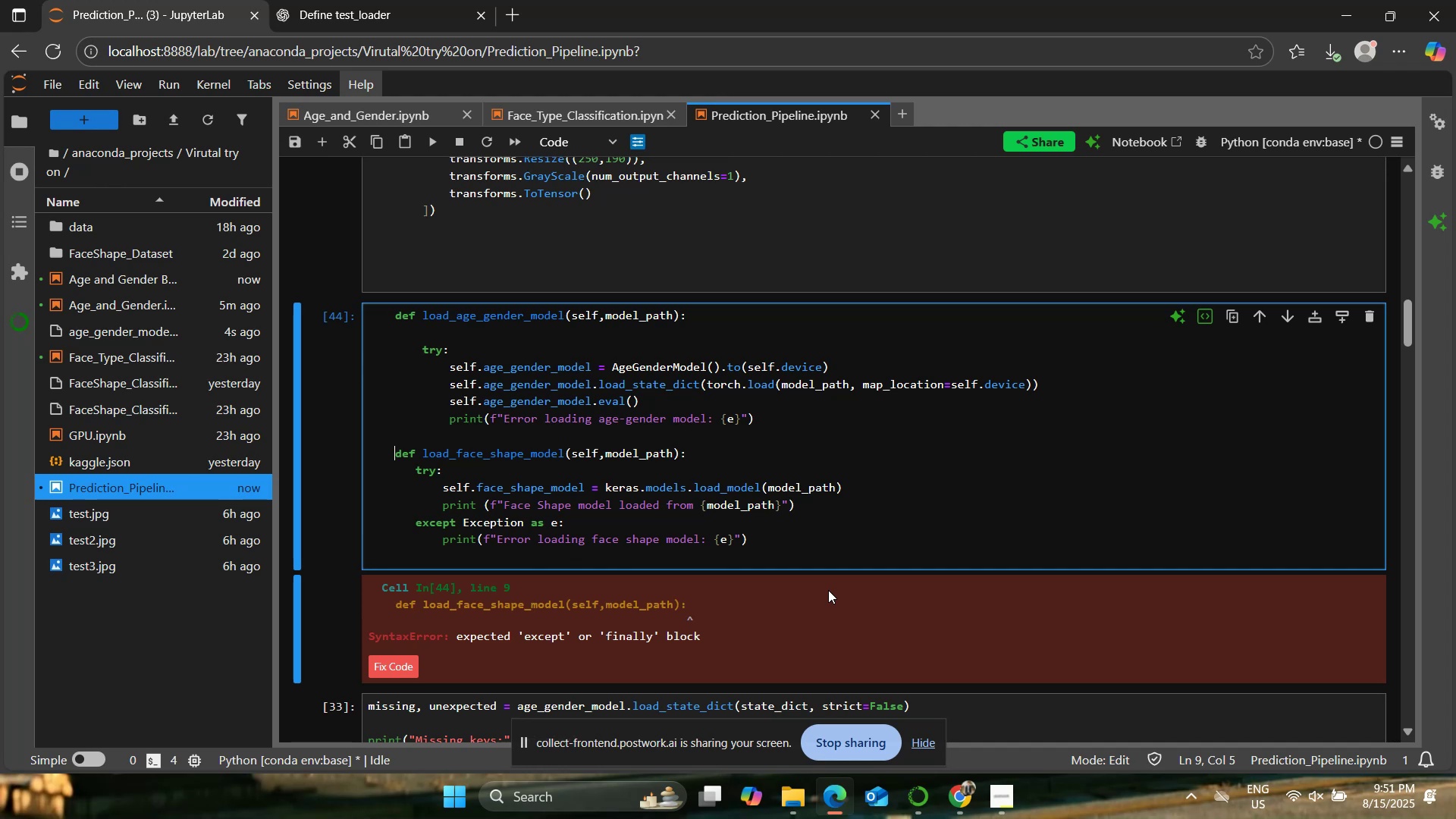 
hold_key(key=ArrowDown, duration=0.35)
 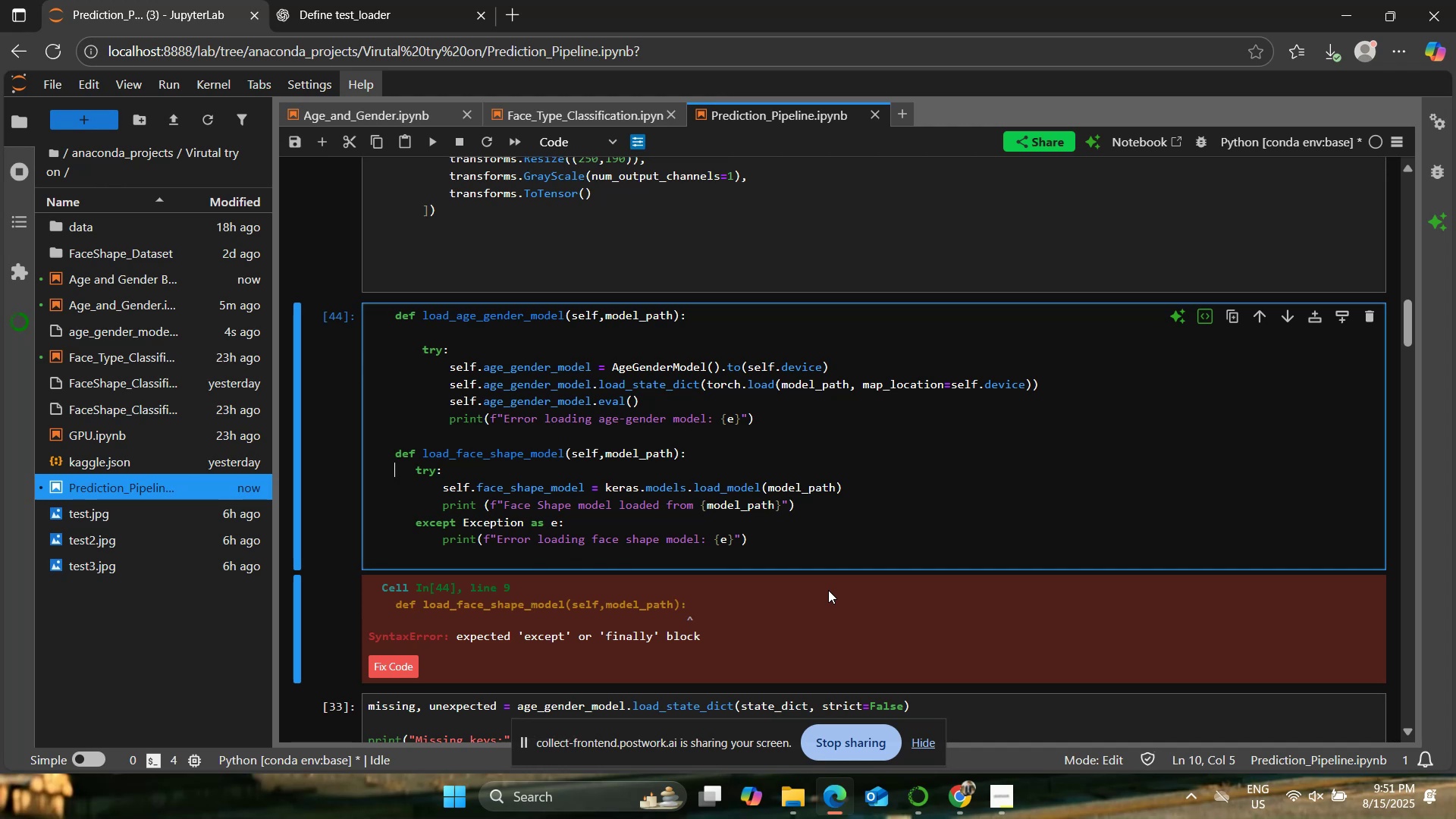 
key(ArrowDown)
 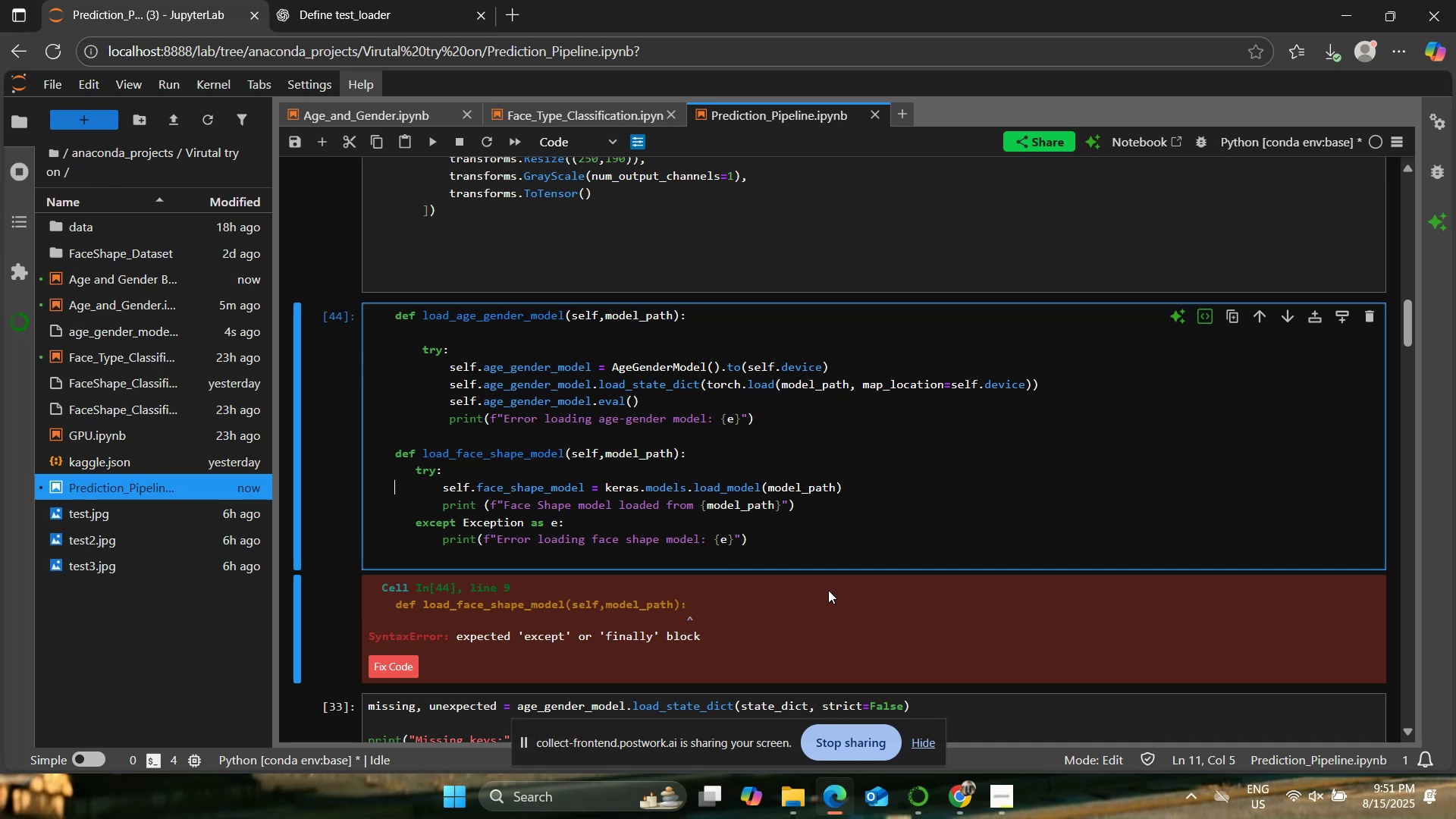 
key(ArrowDown)
 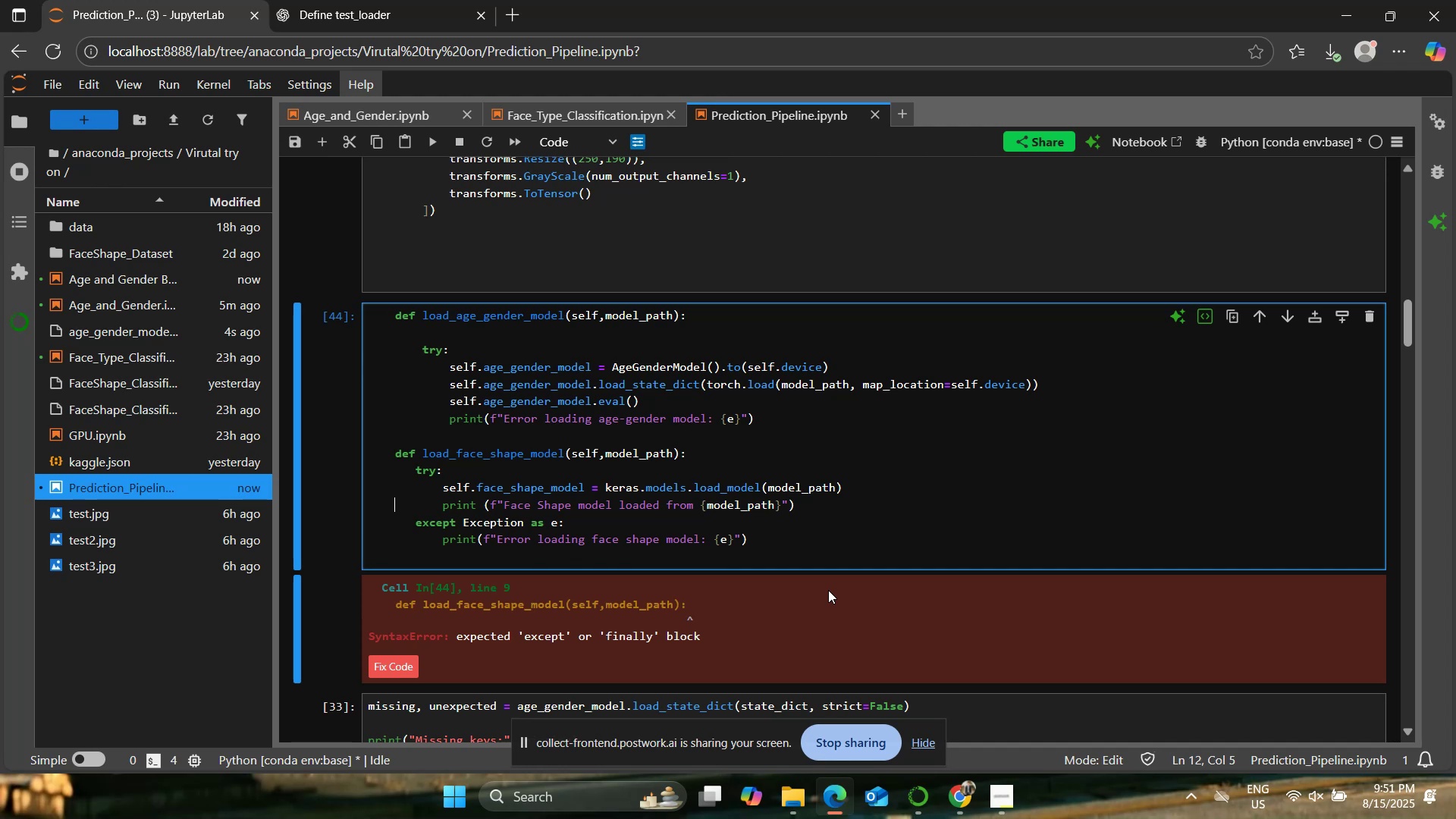 
key(ArrowDown)
 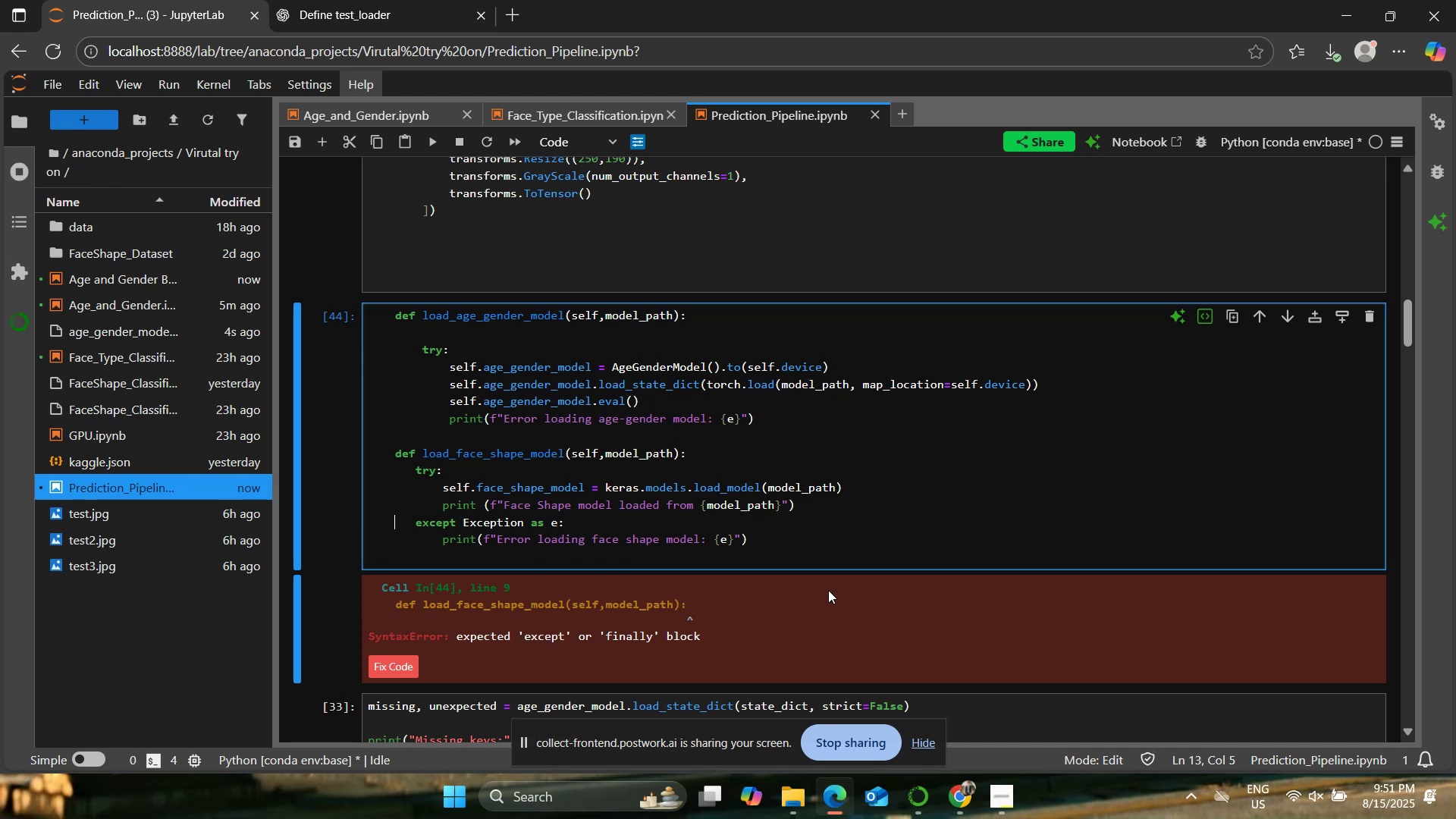 
key(ArrowRight)
 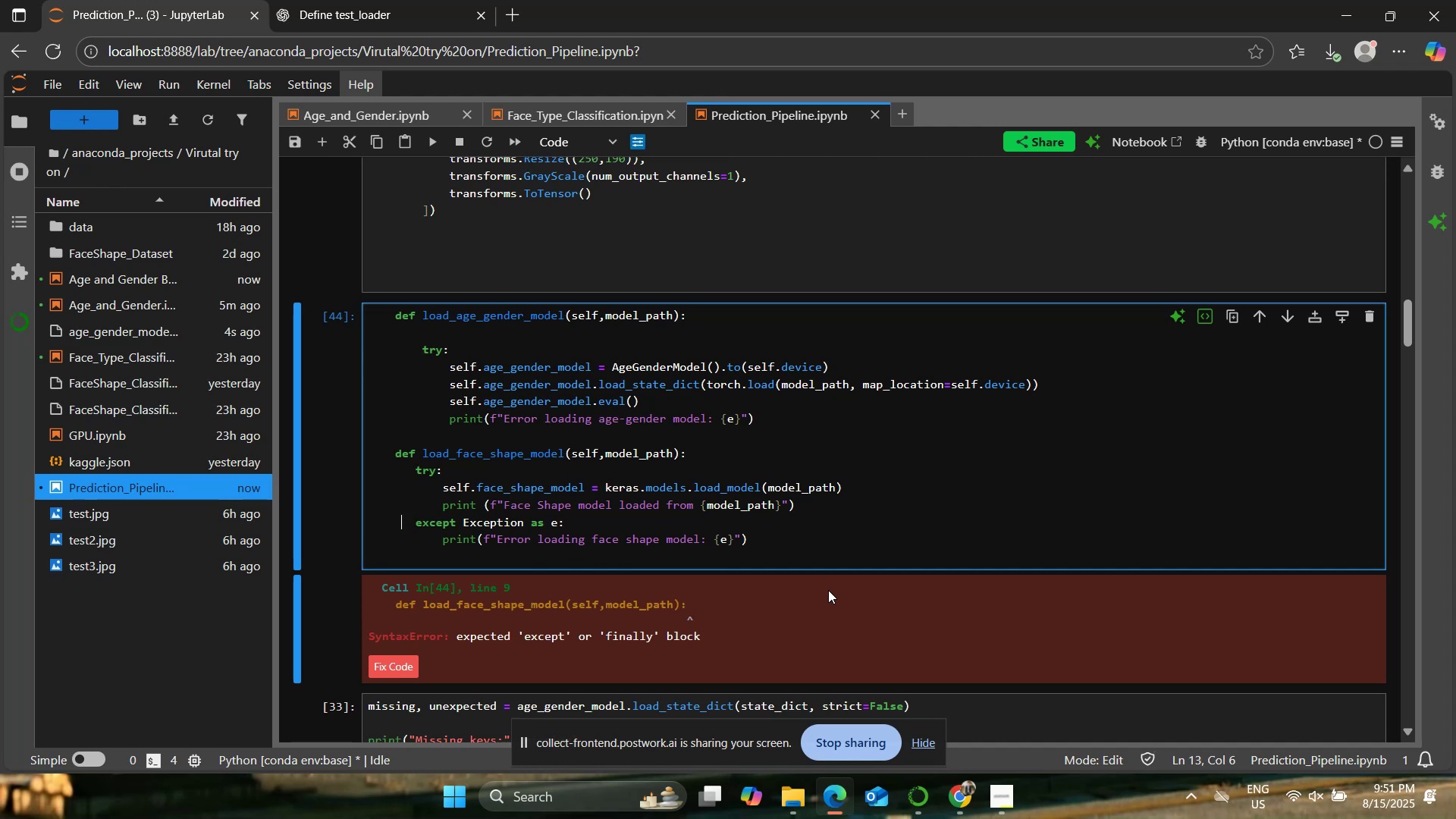 
key(ArrowRight)
 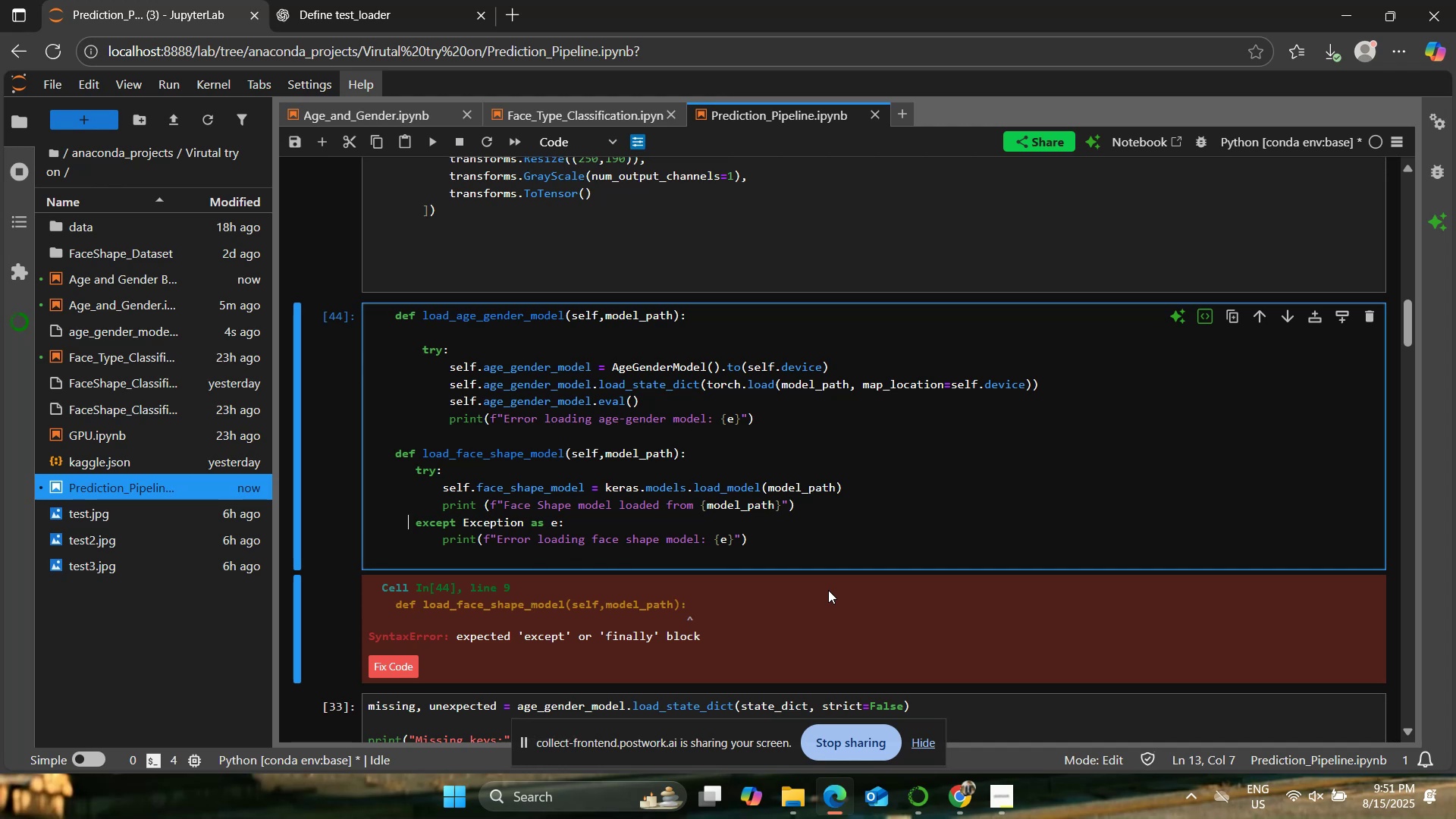 
key(ArrowRight)
 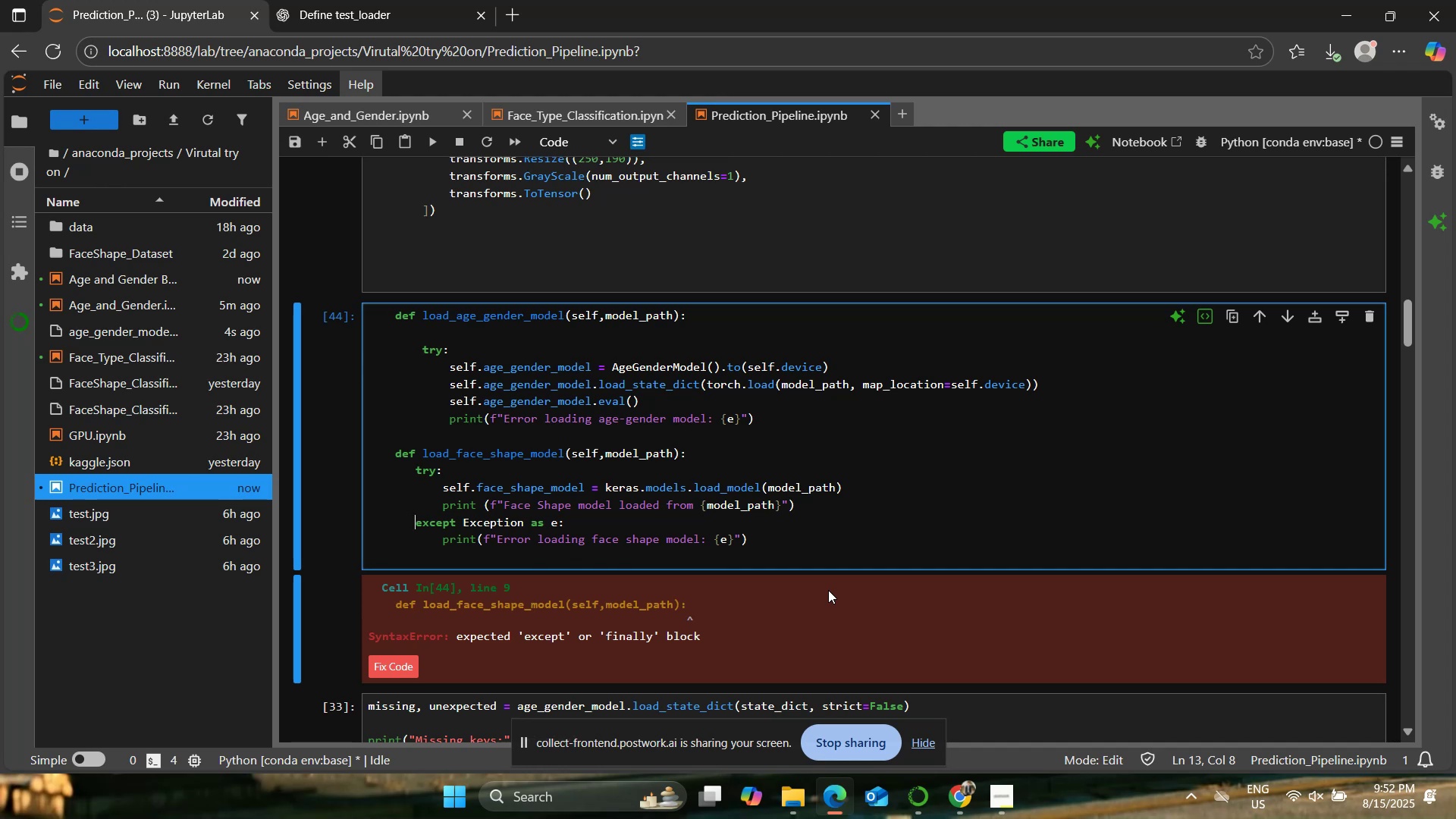 
wait(38.75)
 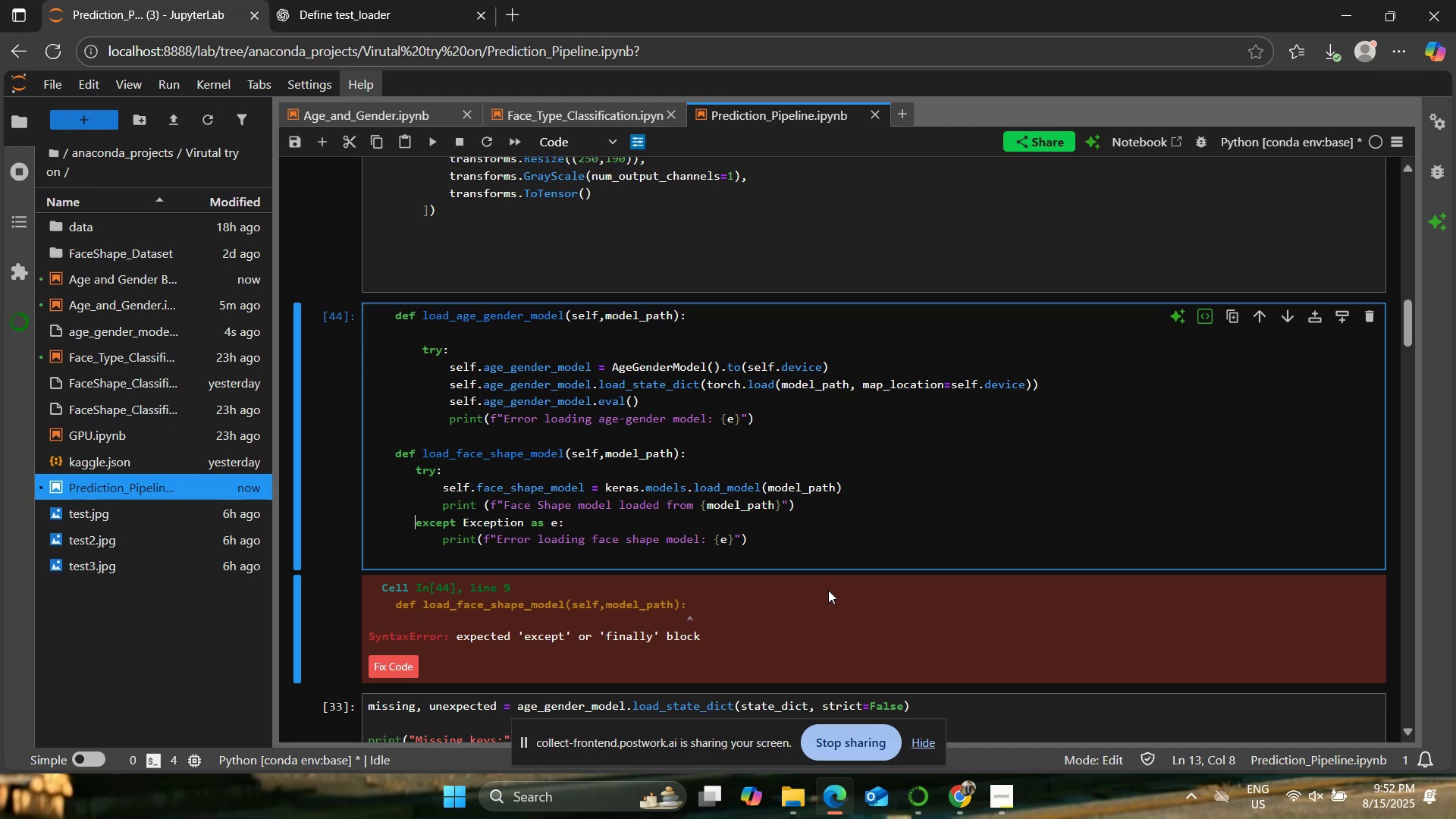 
key(ArrowUp)
 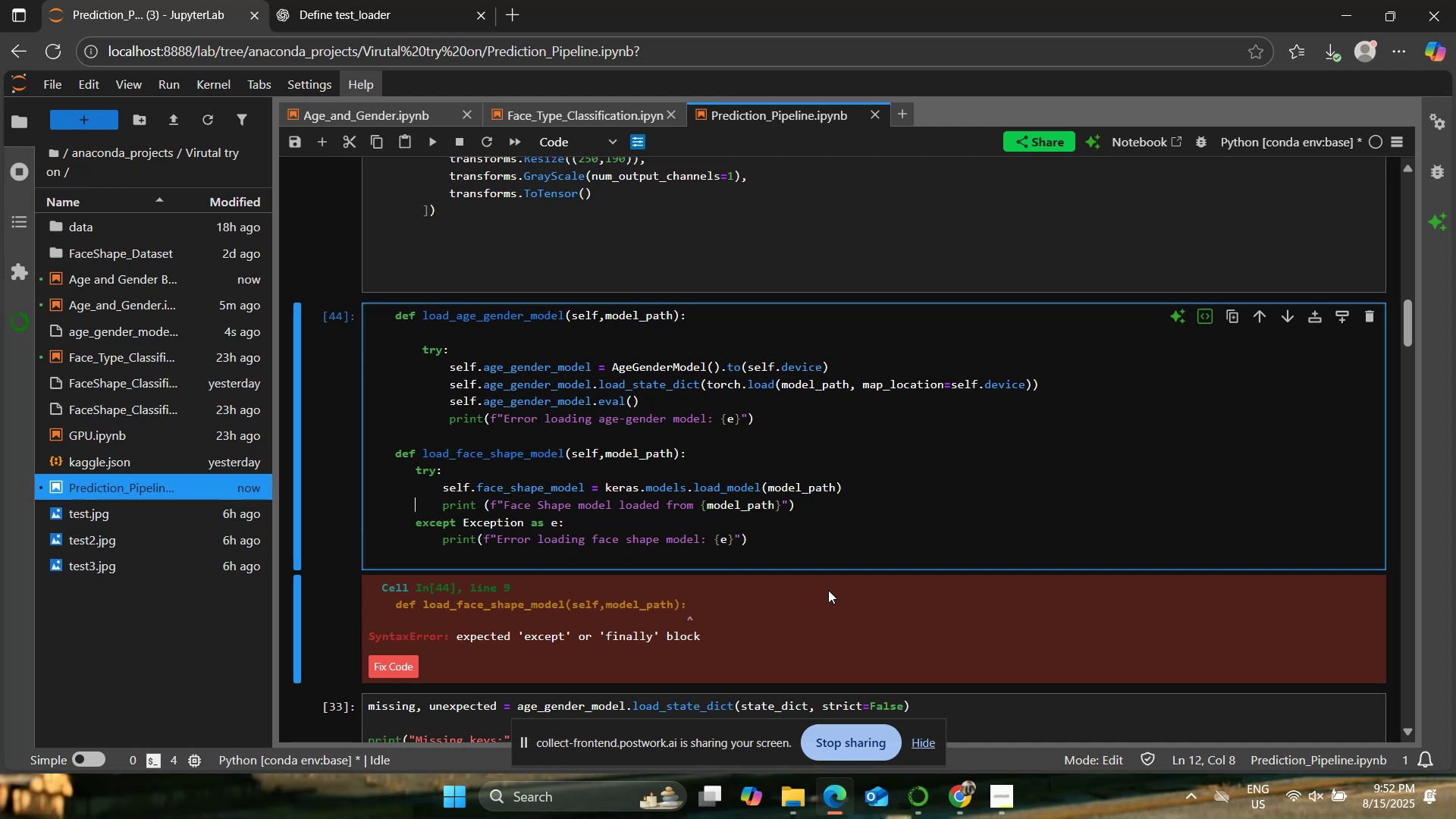 
key(ArrowUp)
 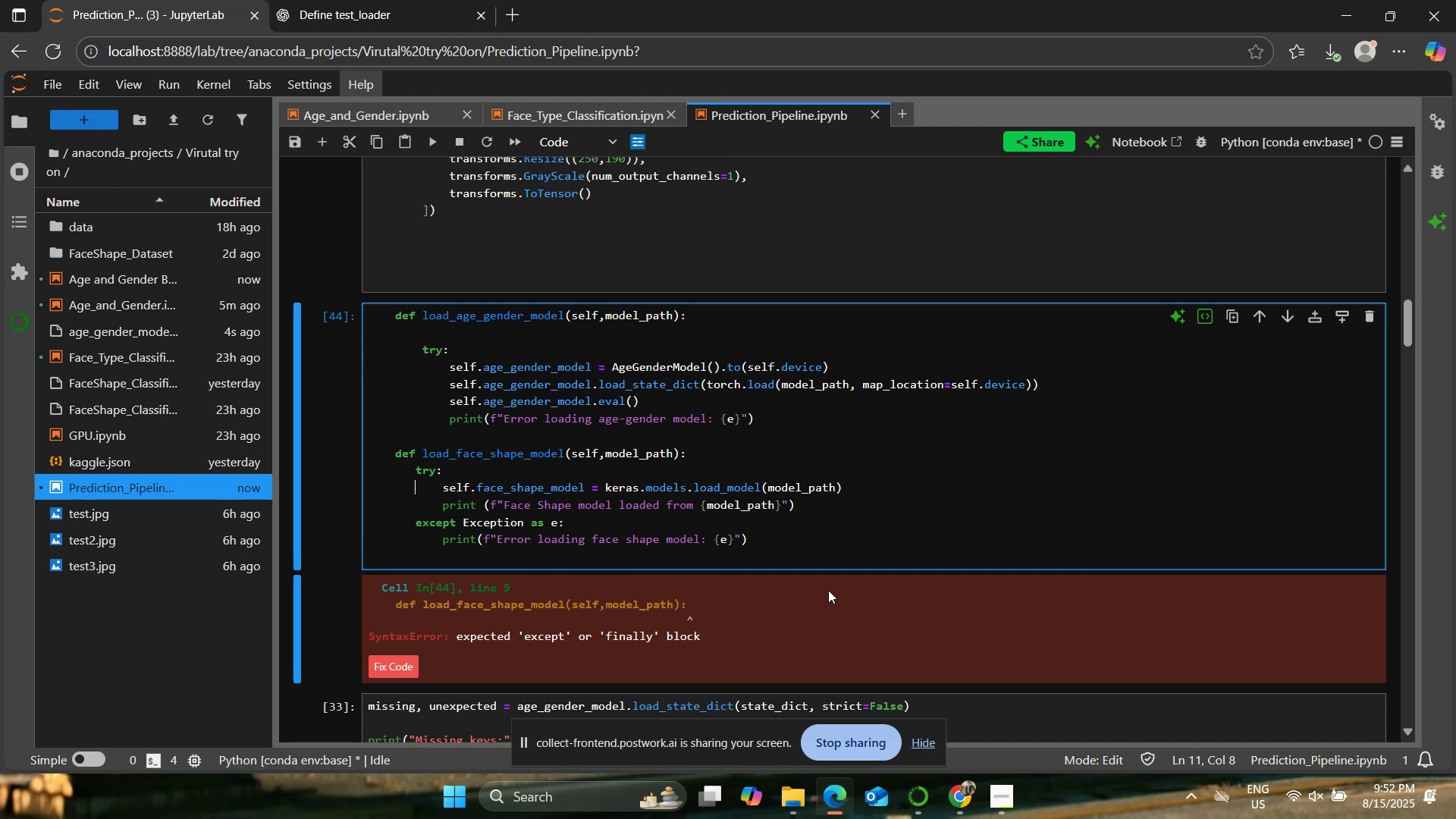 
key(ArrowUp)
 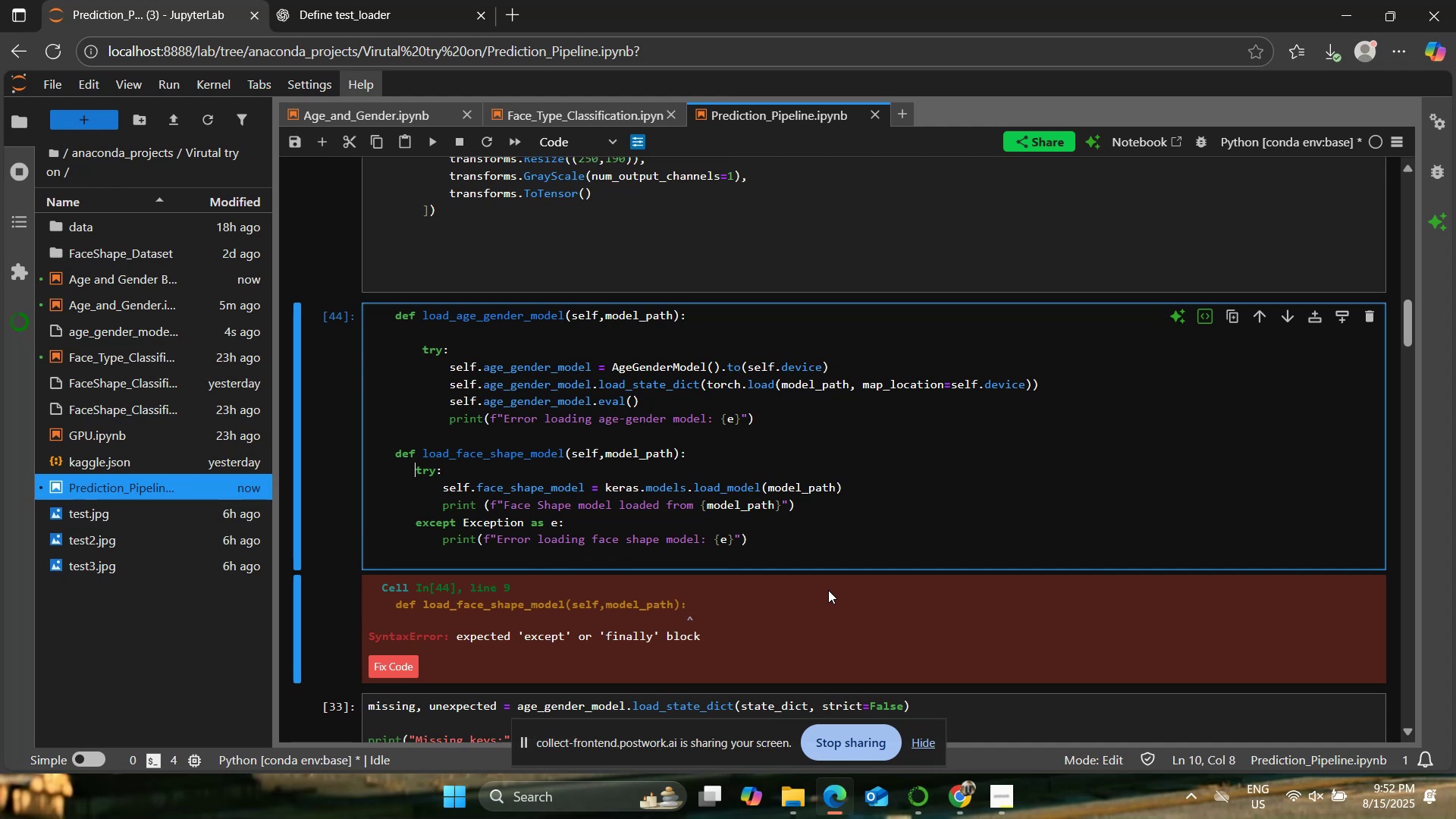 
key(ArrowUp)
 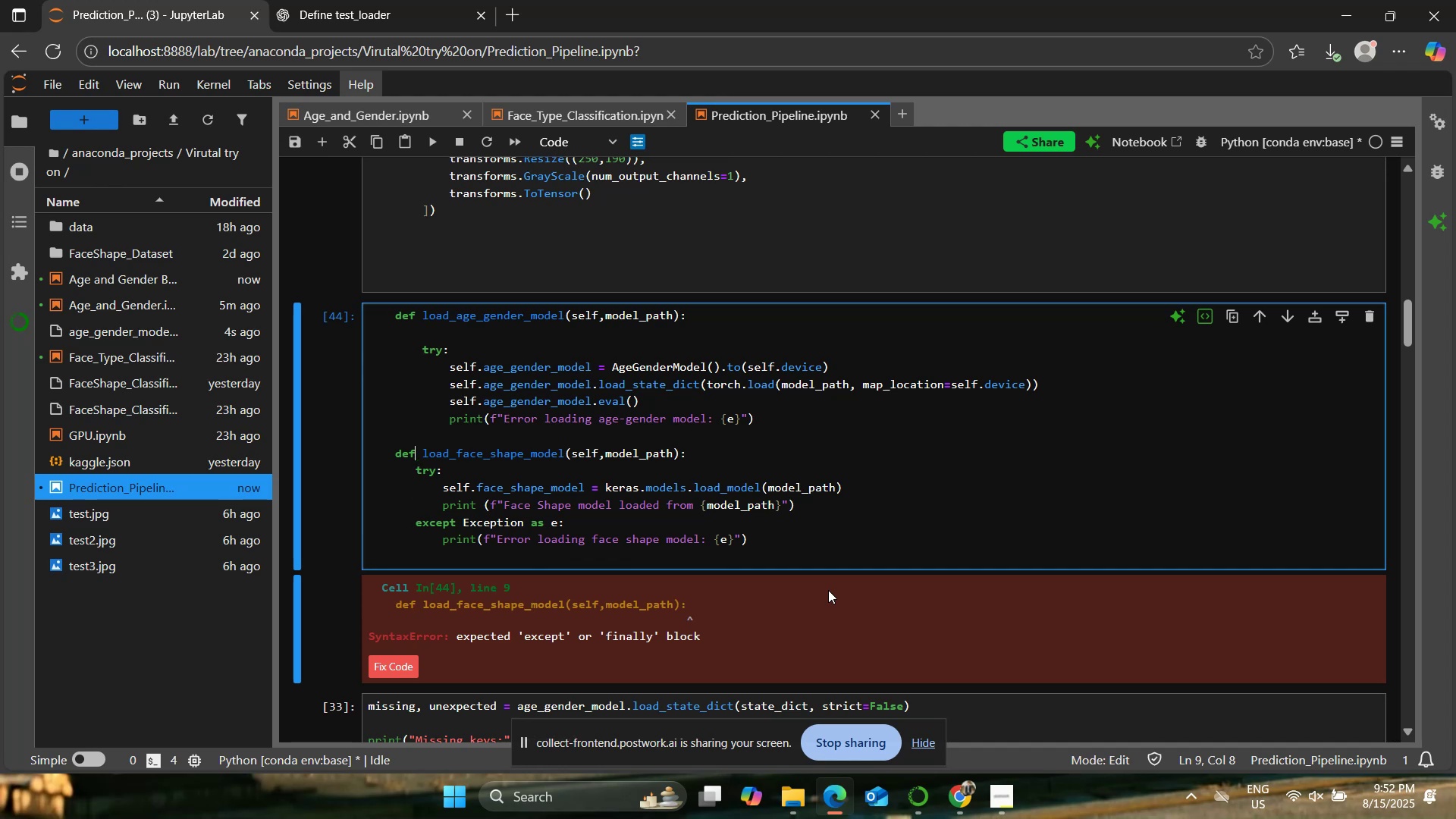 
key(ArrowUp)
 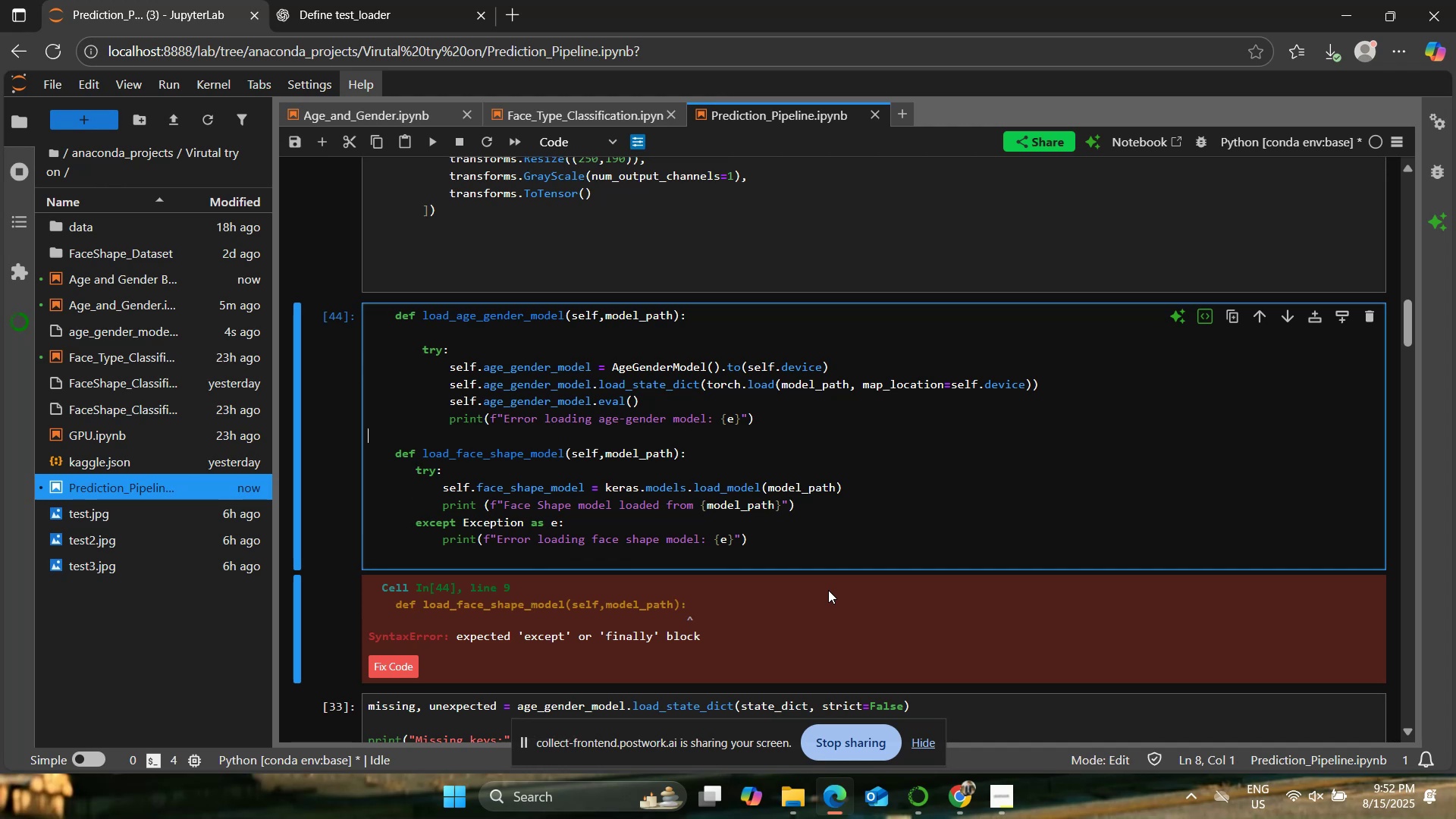 
key(ArrowUp)
 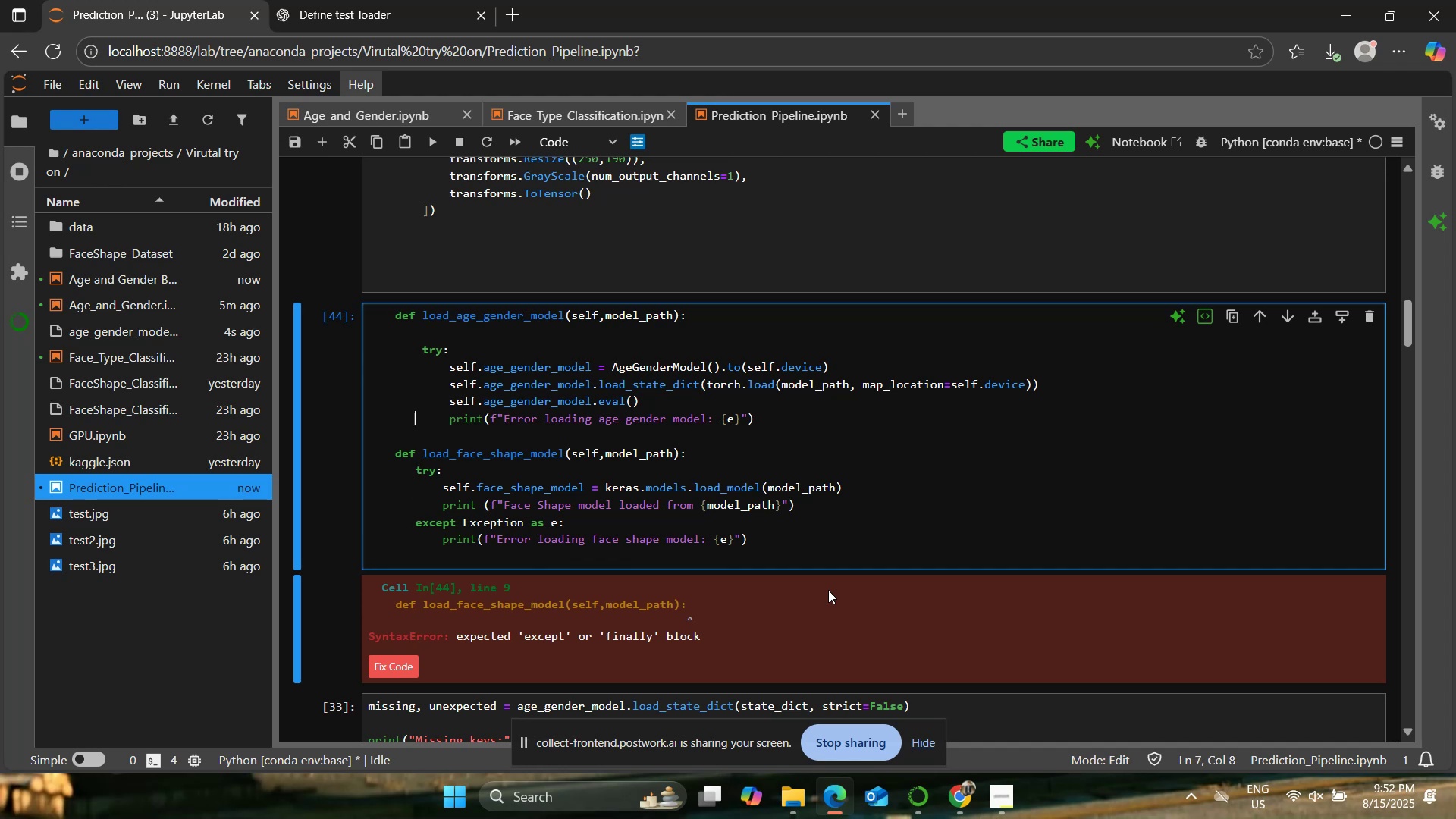 
key(ArrowDown)
 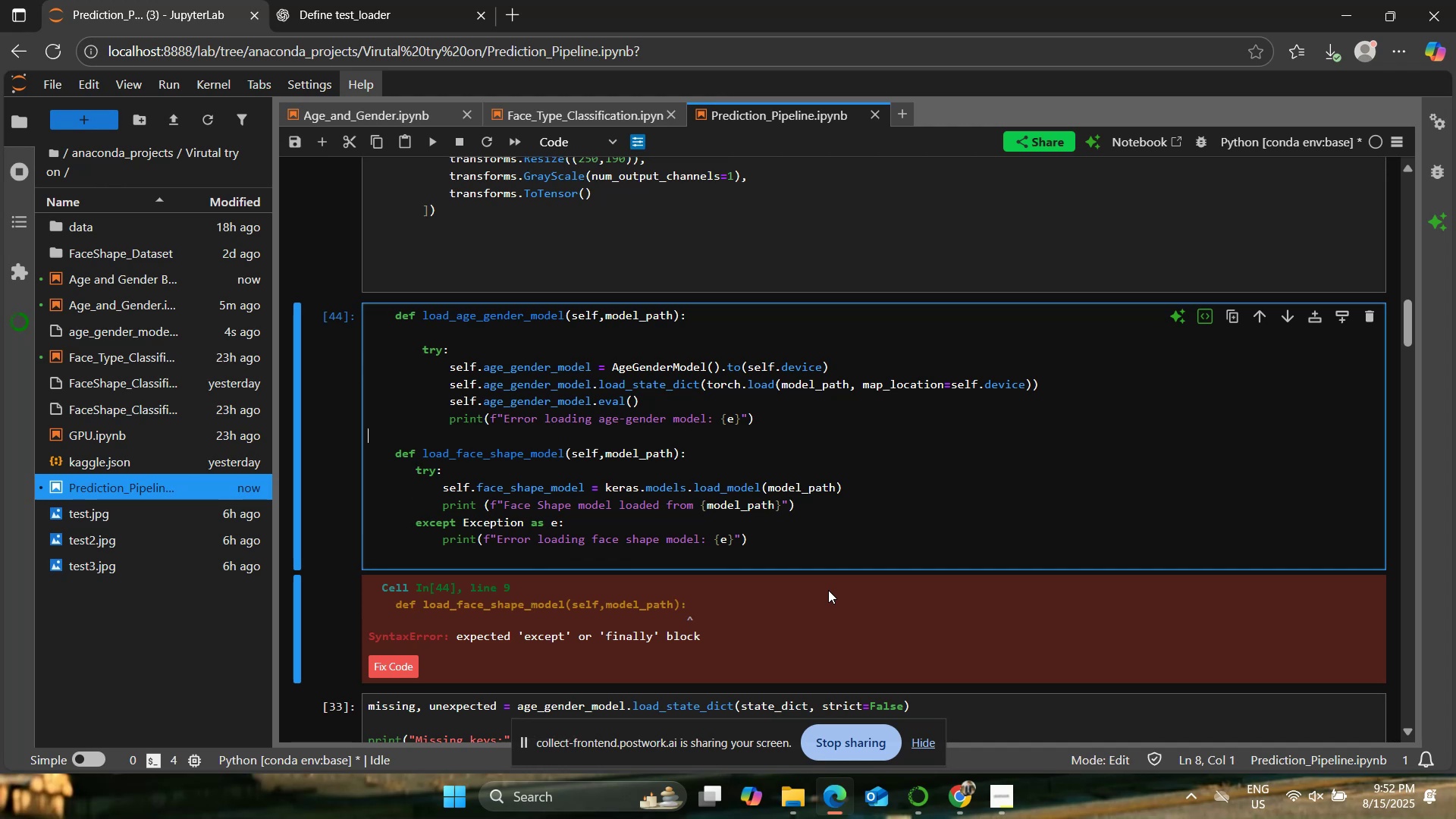 
key(ArrowUp)
 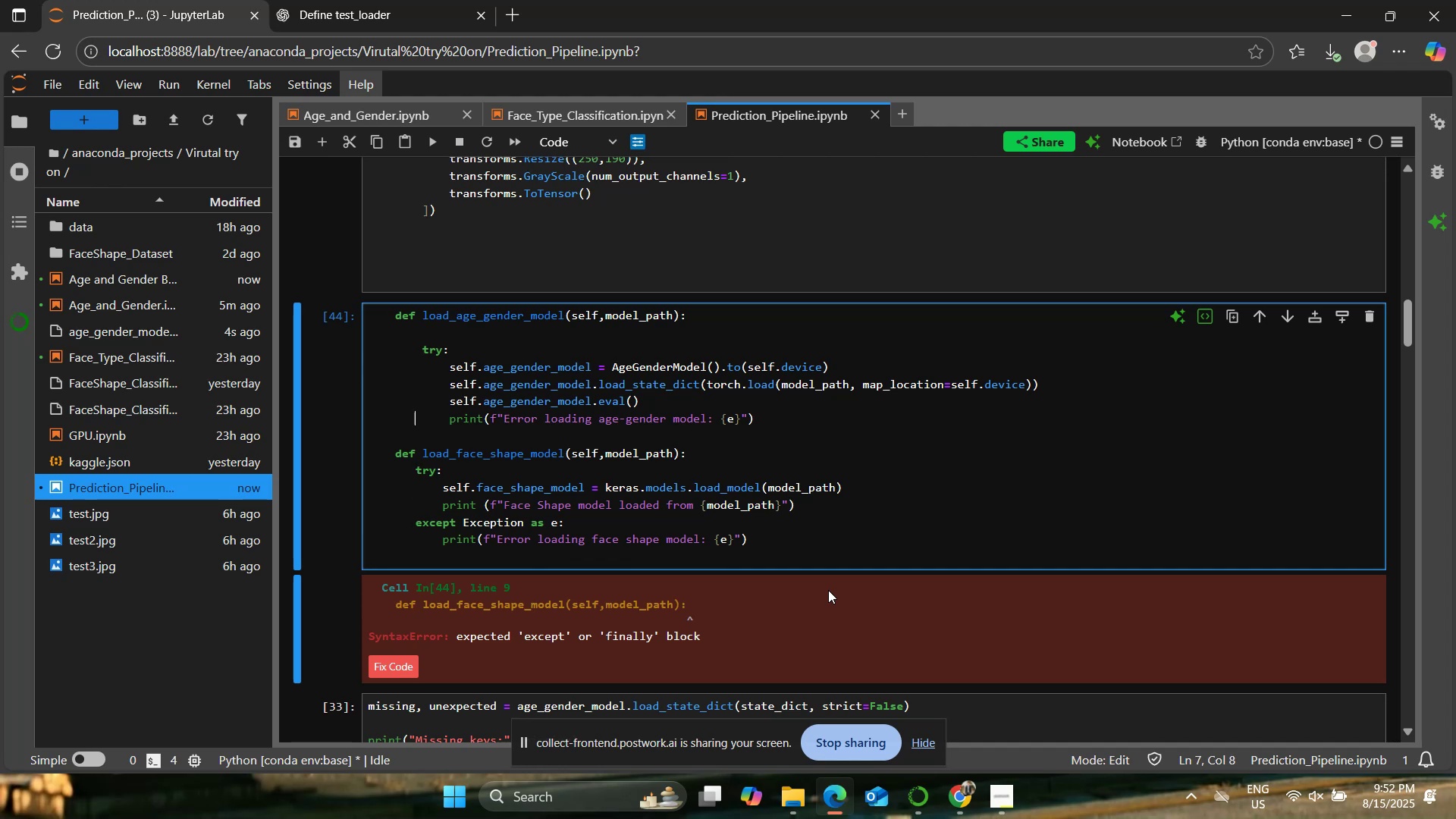 
hold_key(key=ArrowRight, duration=1.52)
 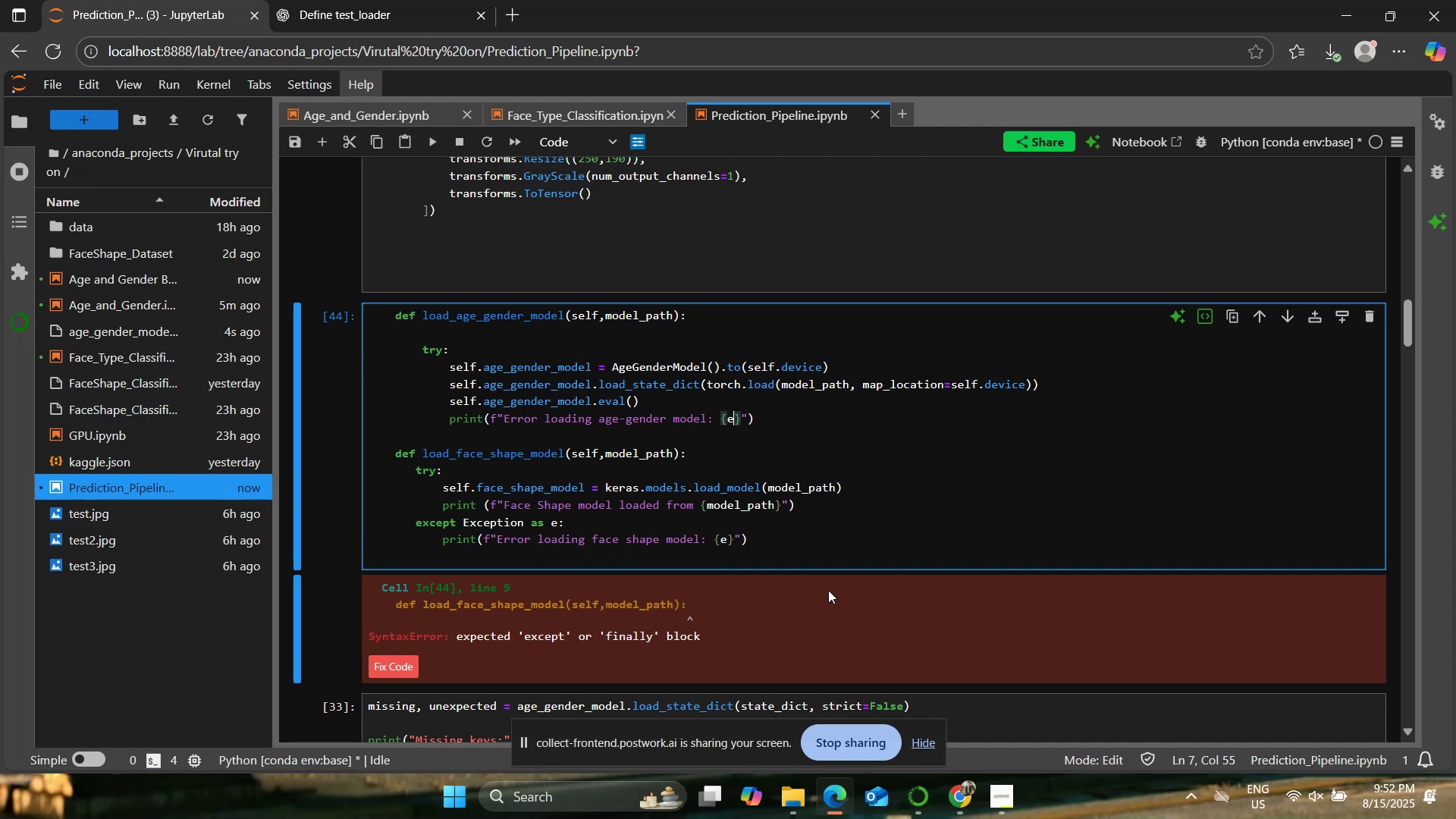 
hold_key(key=ArrowRight, duration=0.35)
 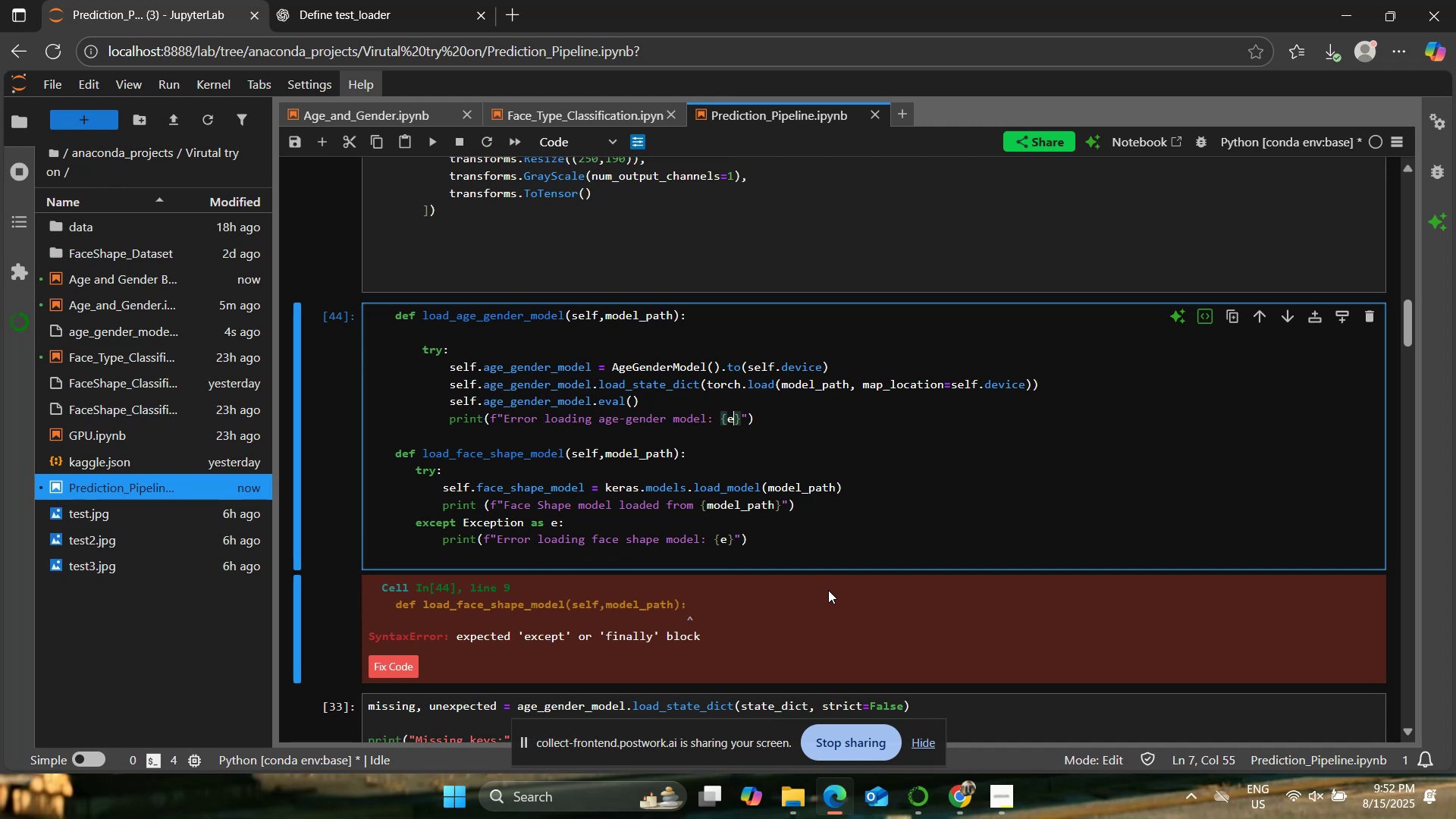 
key(ArrowRight)
 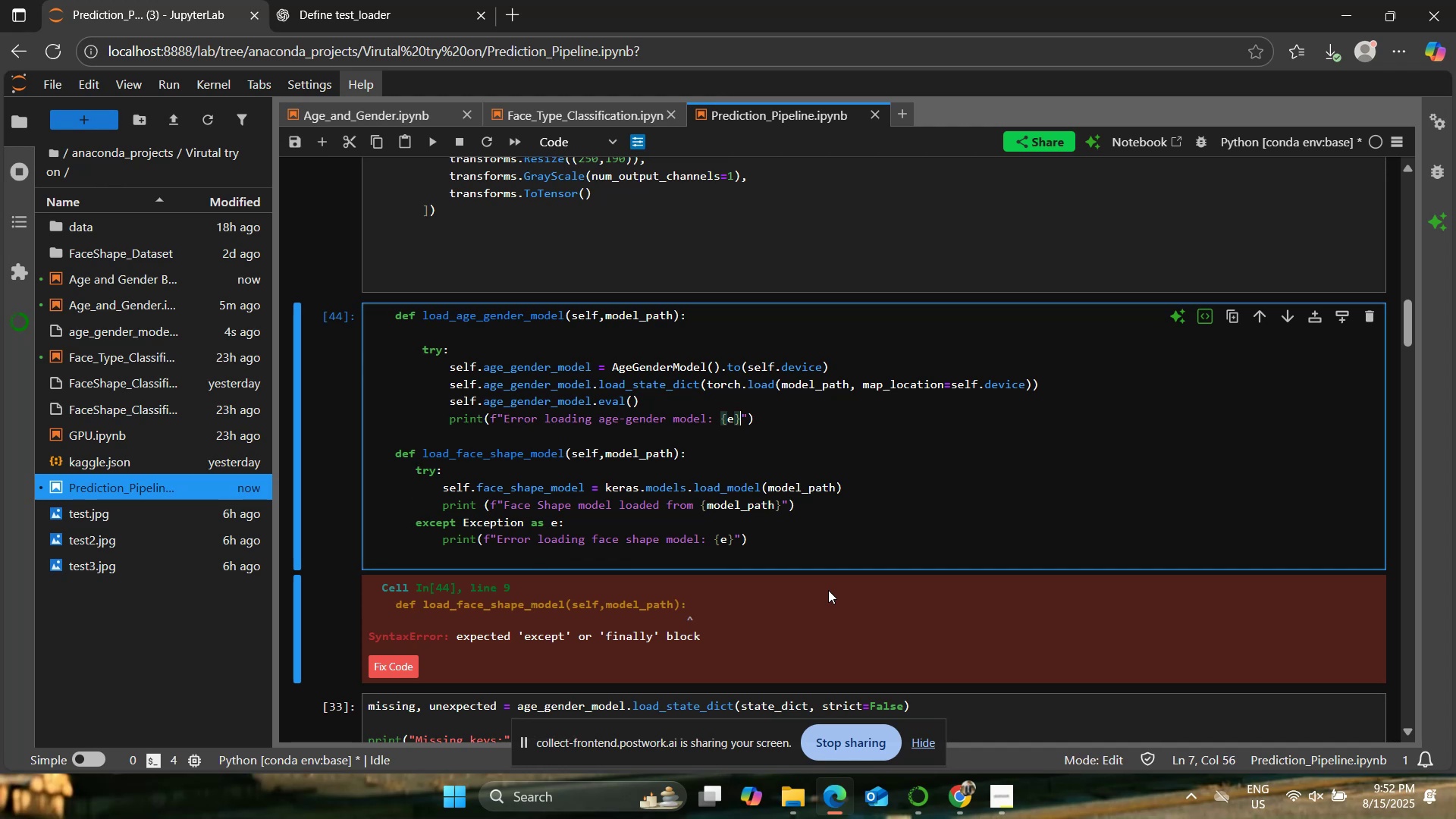 
key(ArrowRight)
 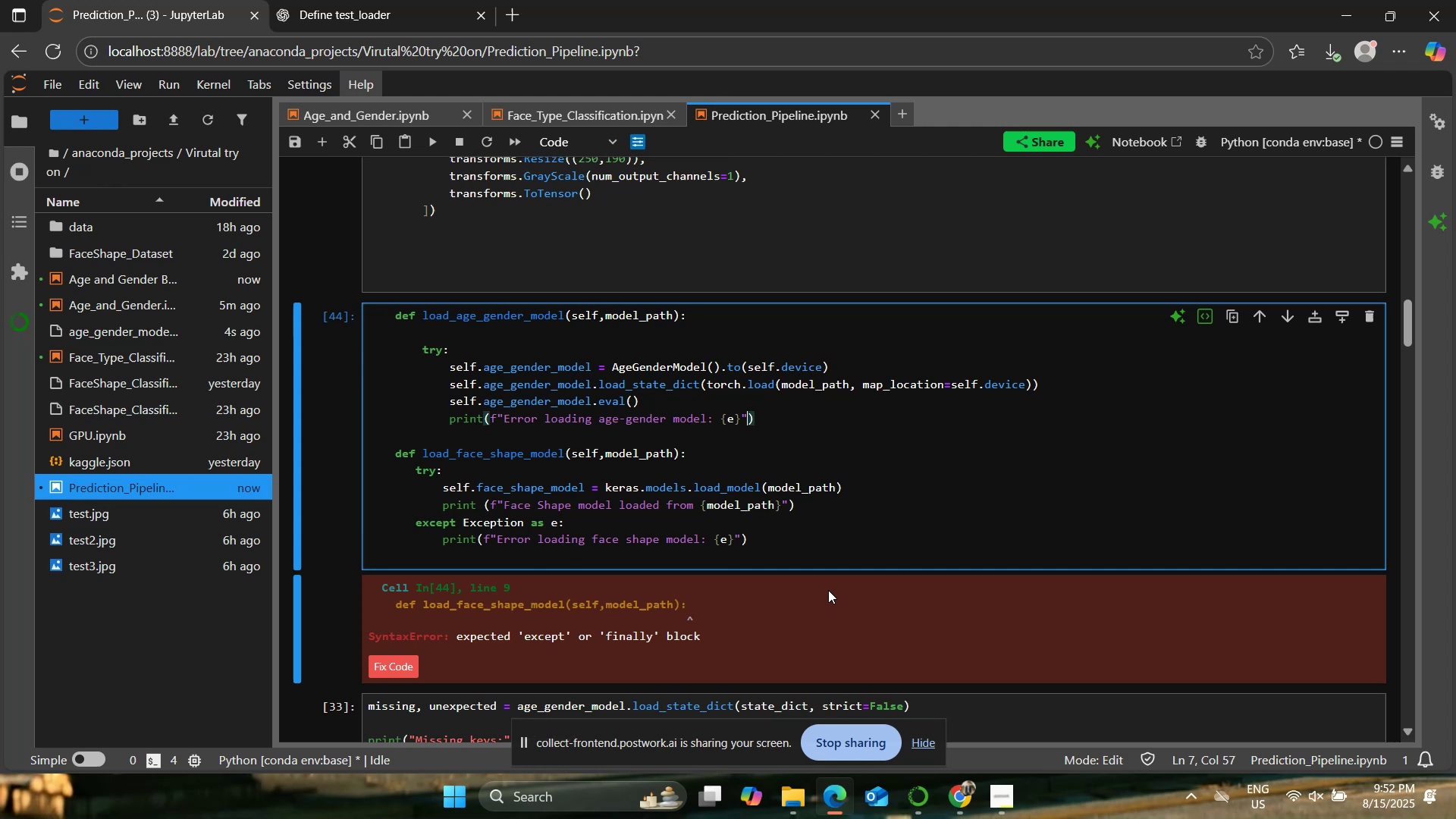 
key(ArrowRight)
 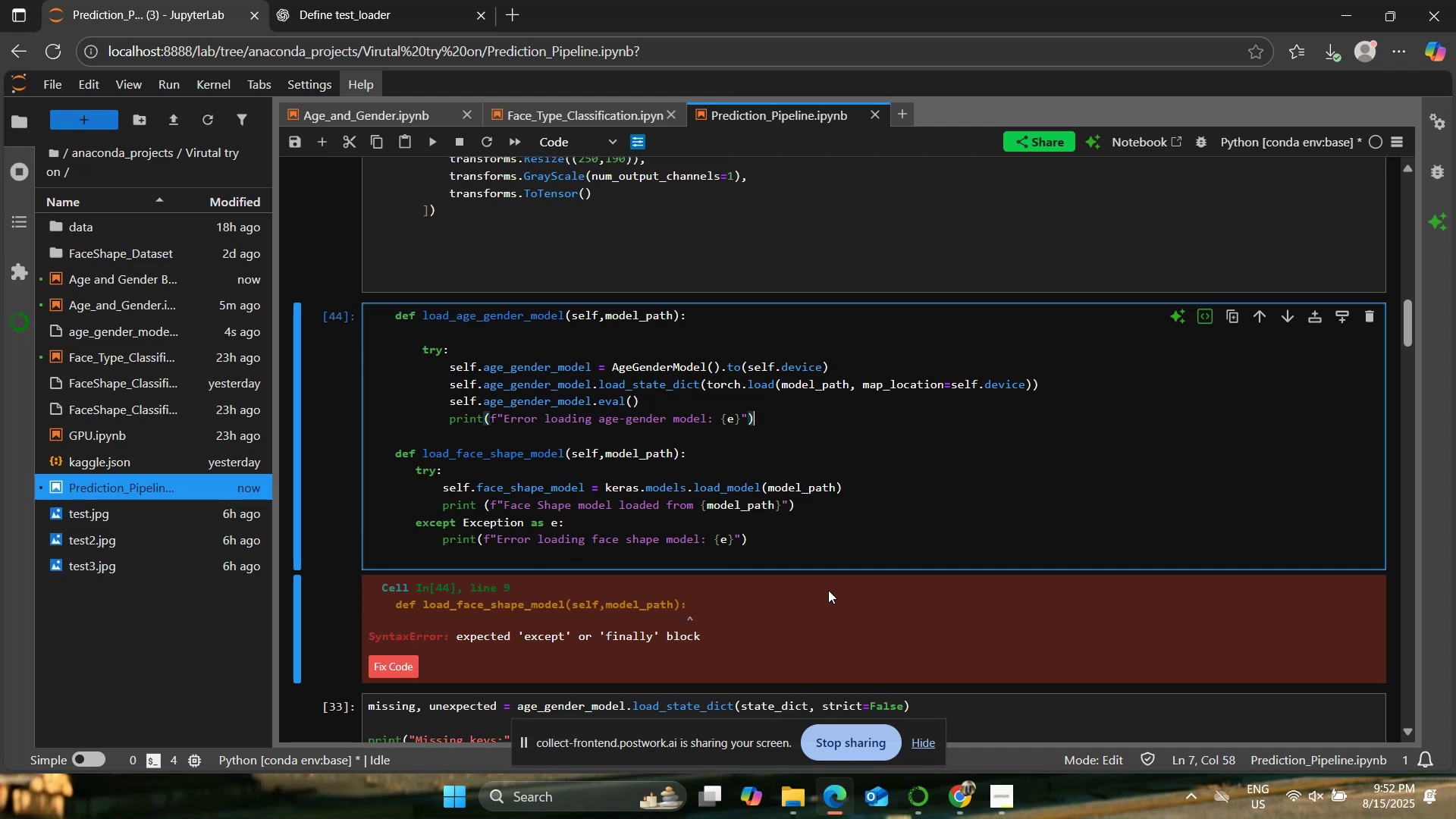 
key(Enter)
 